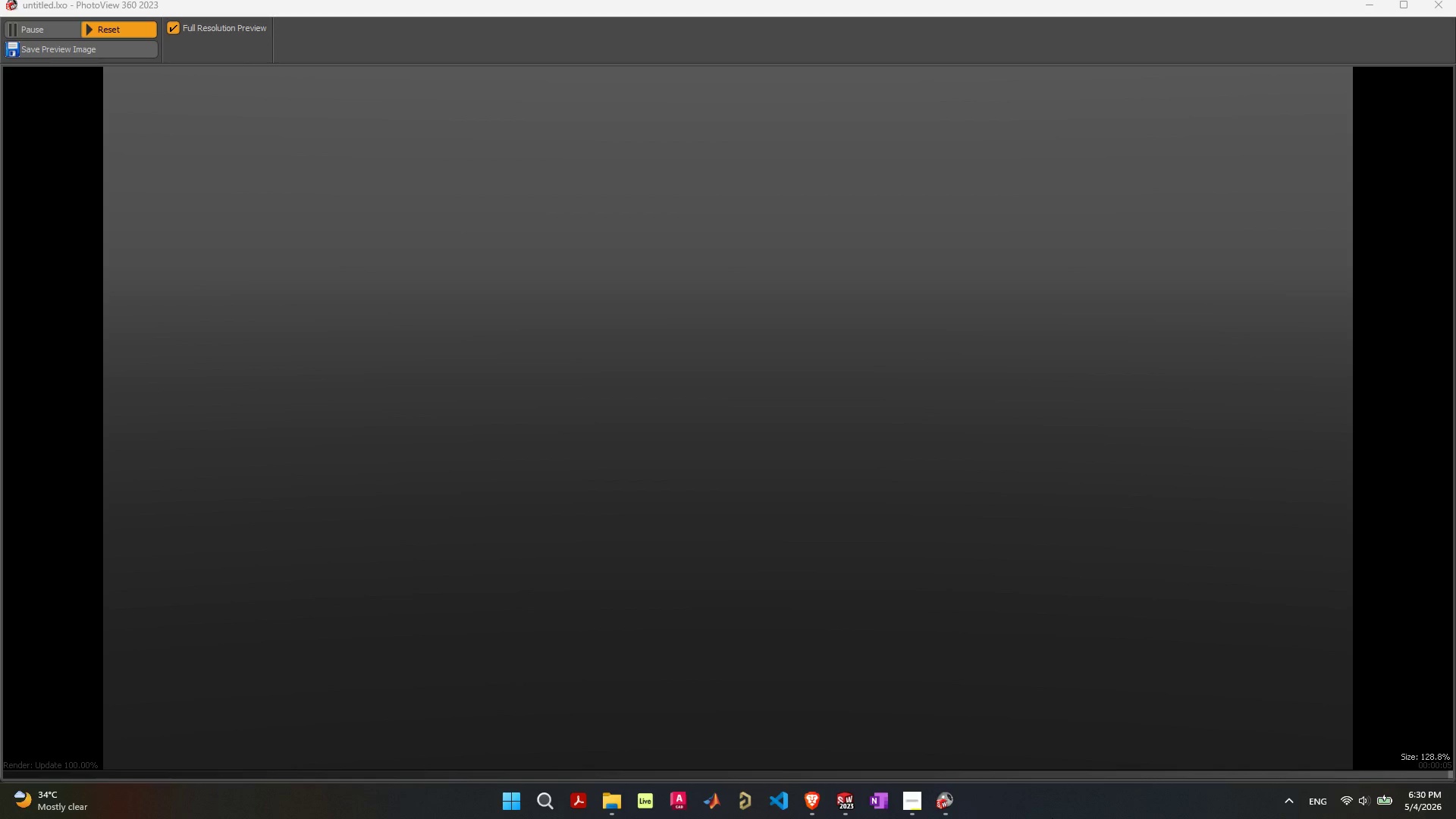 
wait(5.88)
 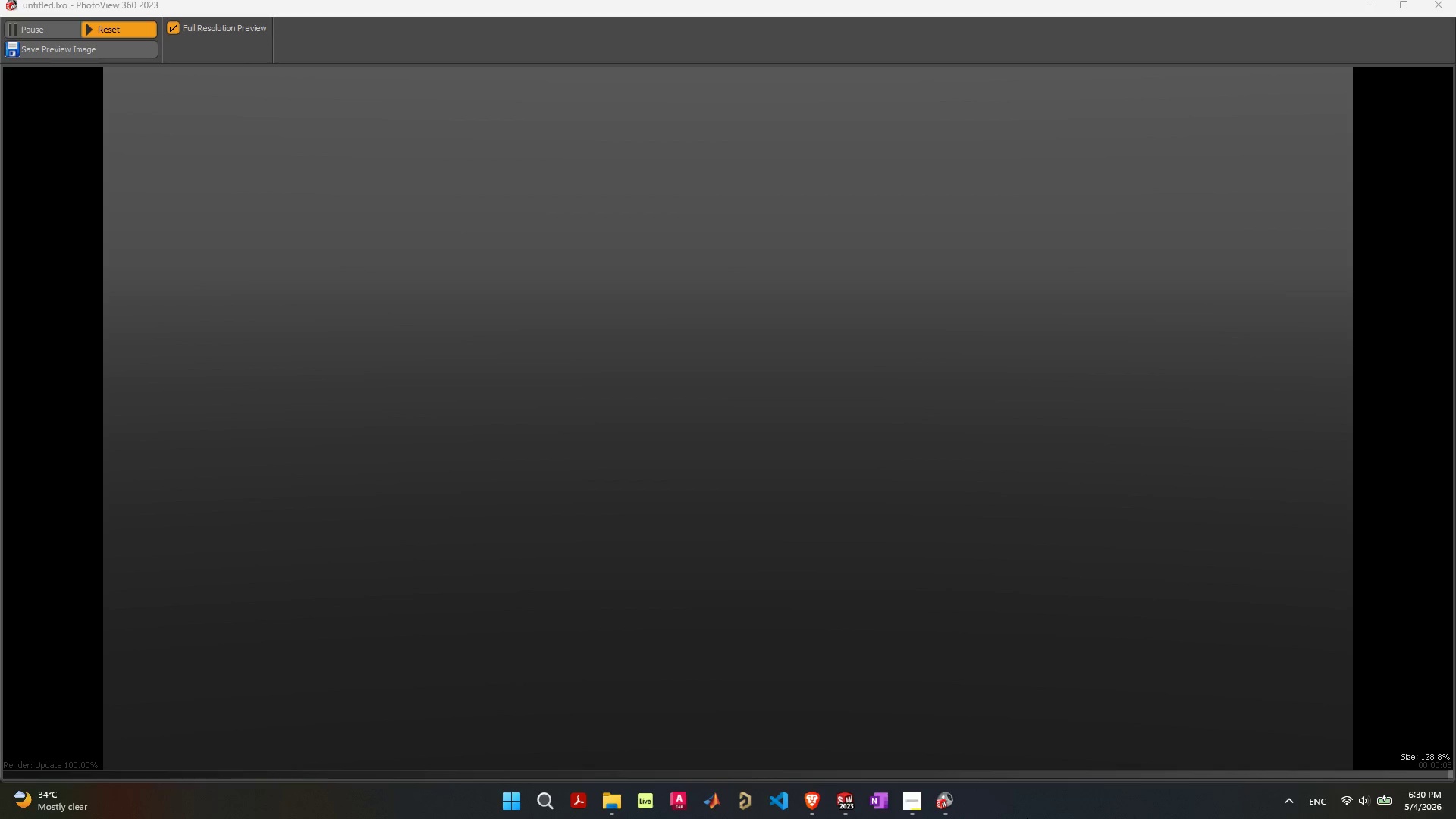 
left_click([1050, 808])
 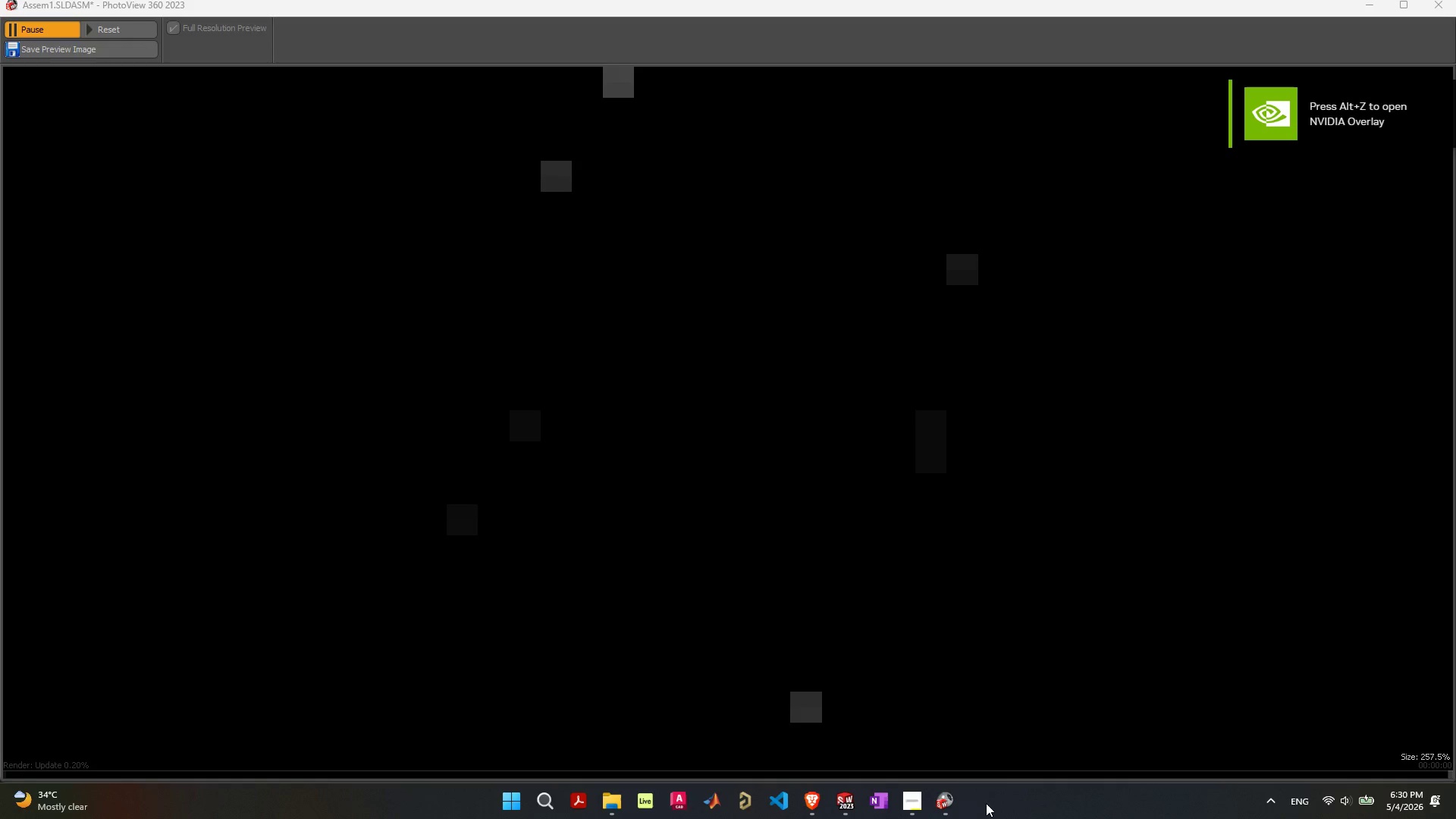 
left_click([948, 804])
 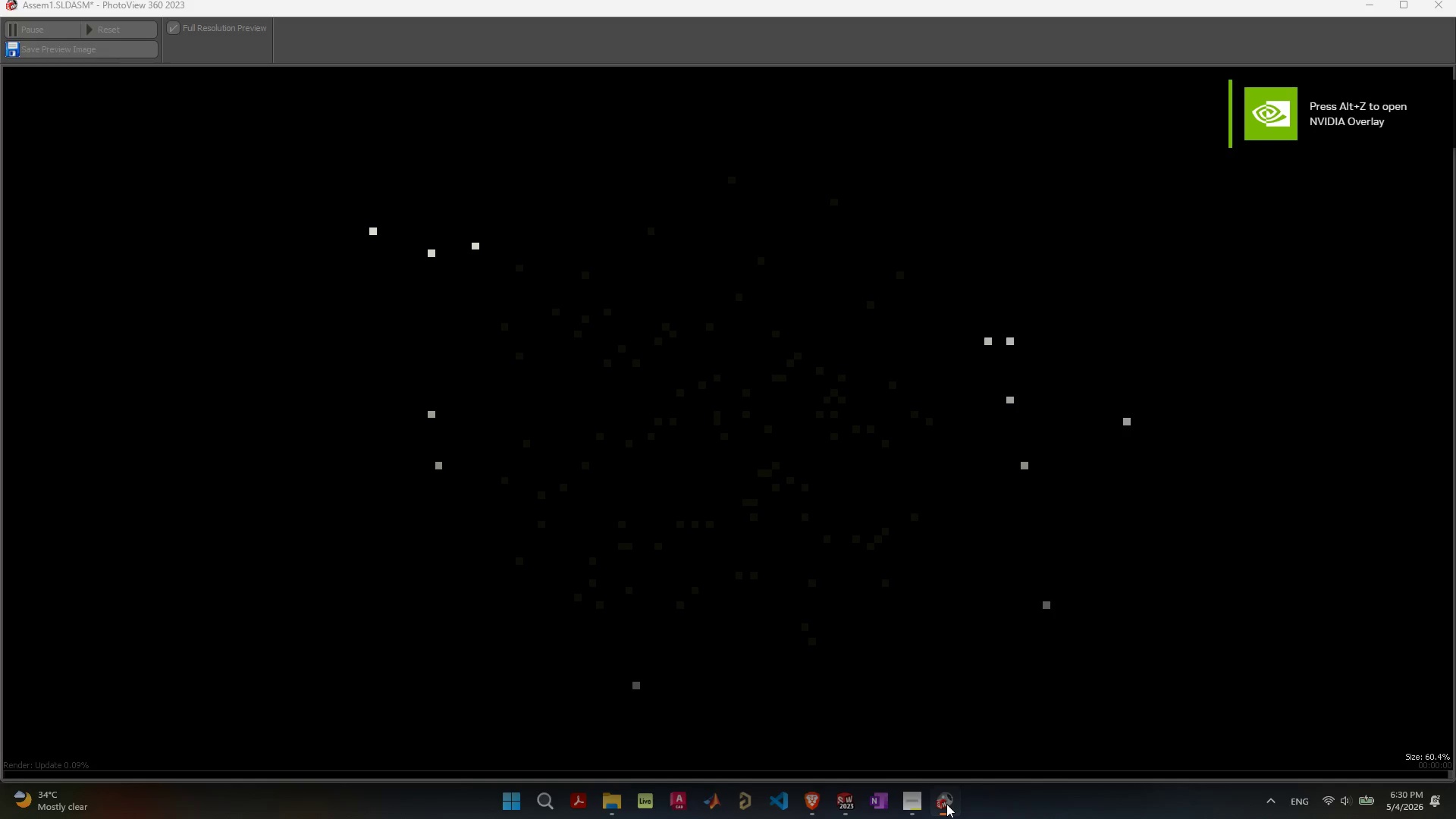 
left_click([946, 804])
 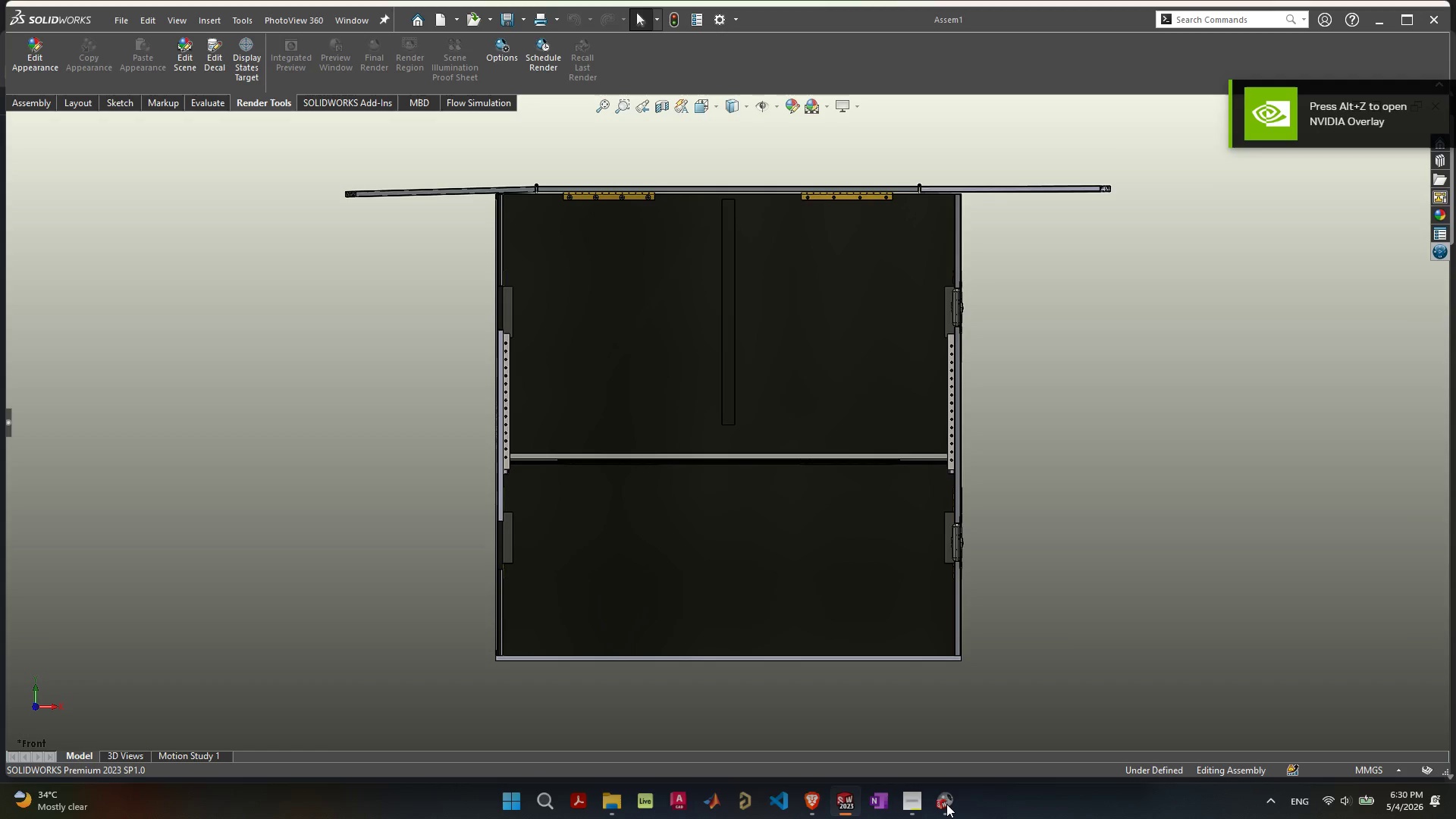 
left_click([946, 804])
 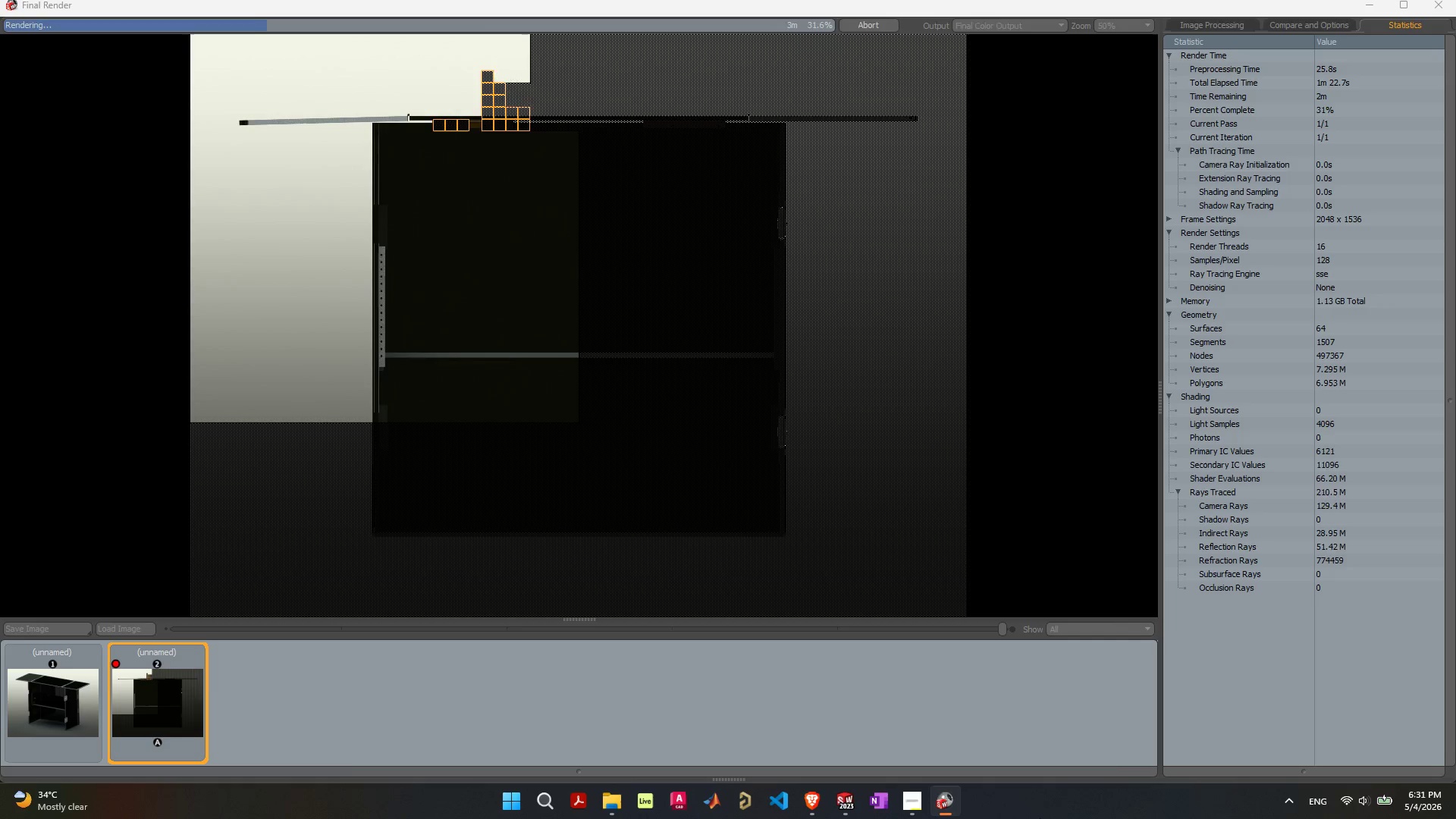 
wait(86.52)
 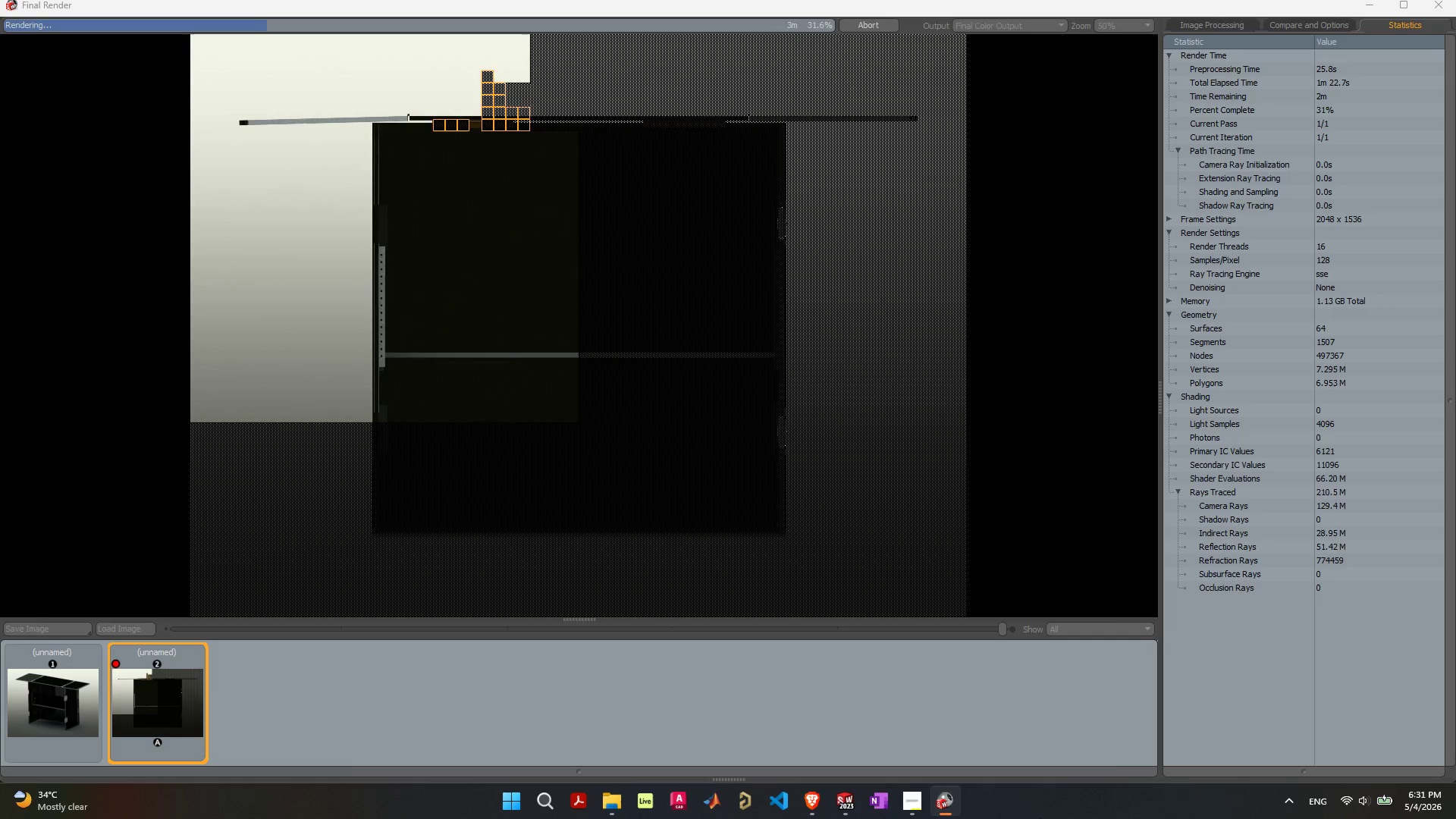 
left_click([1050, 818])
 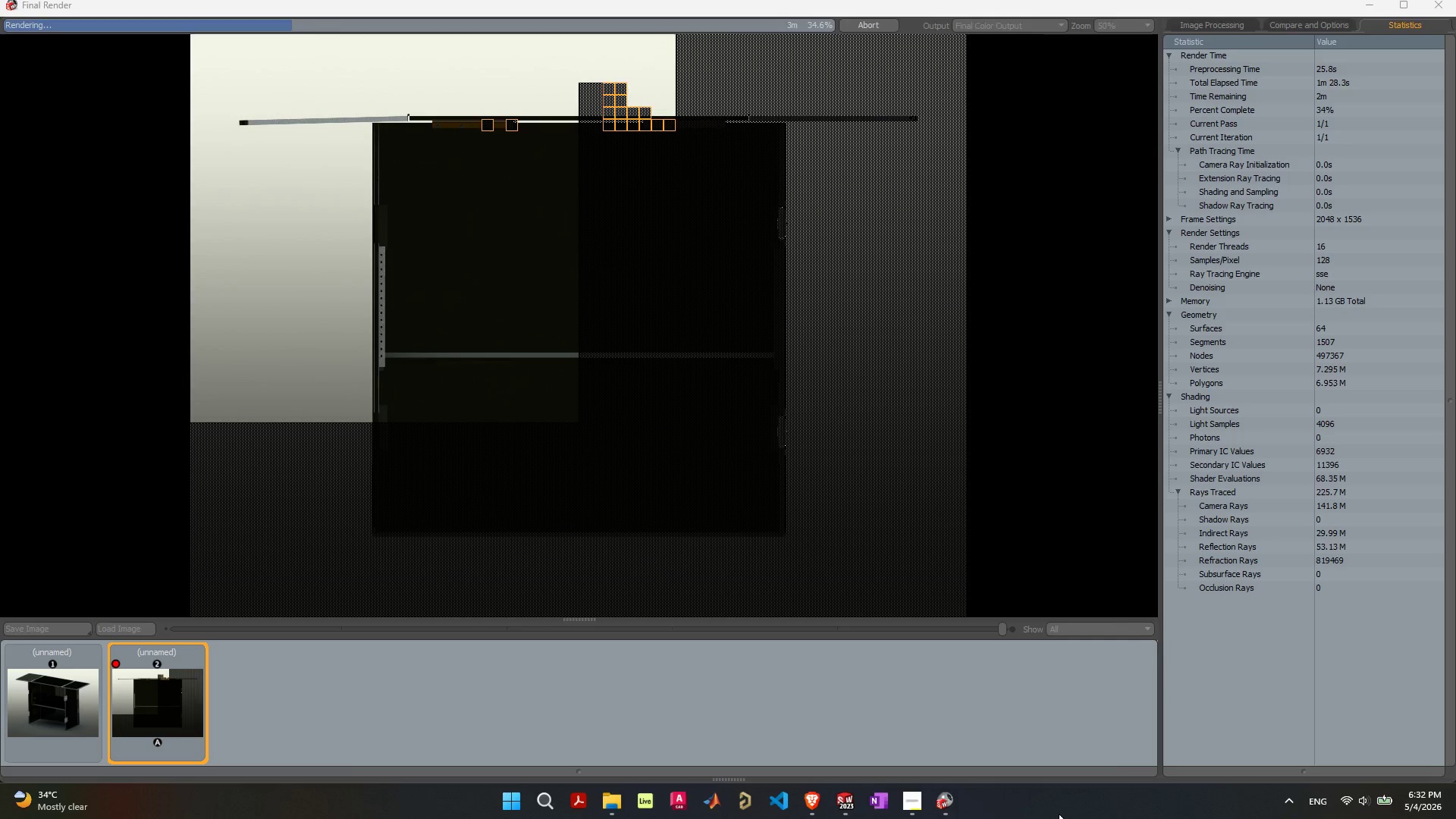 
mouse_move([1056, 808])
 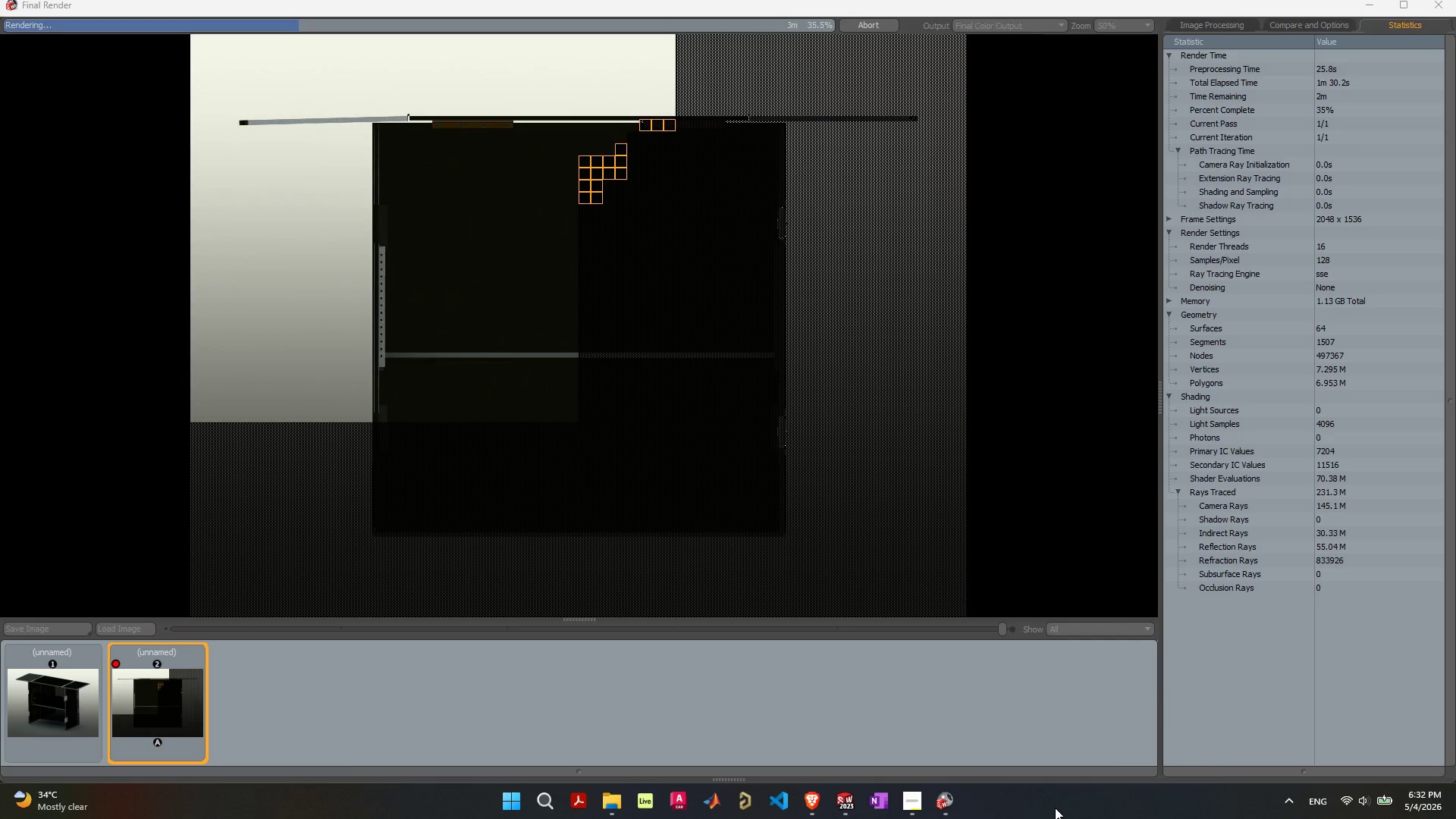 
left_click([1055, 808])
 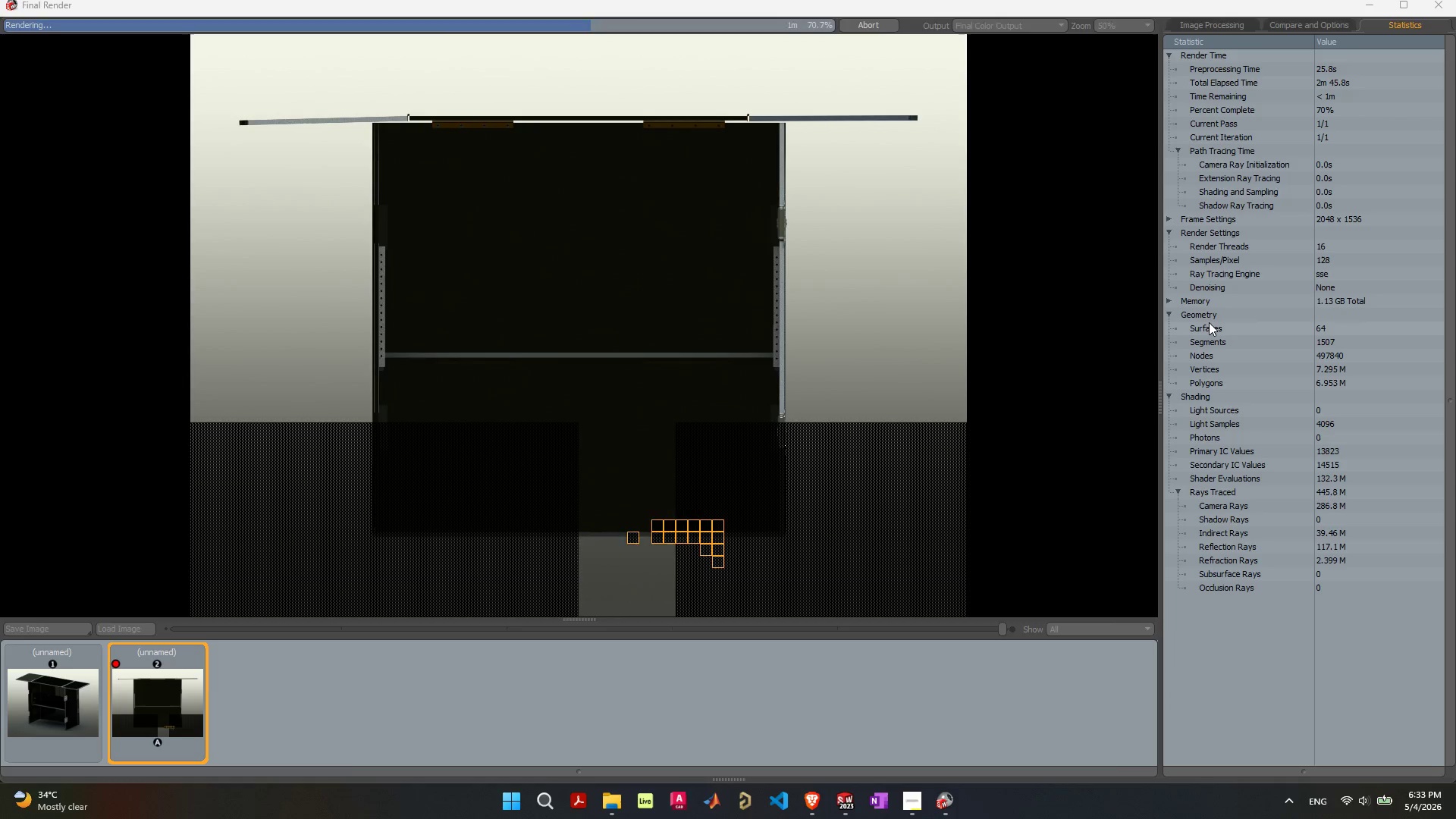 
wait(80.51)
 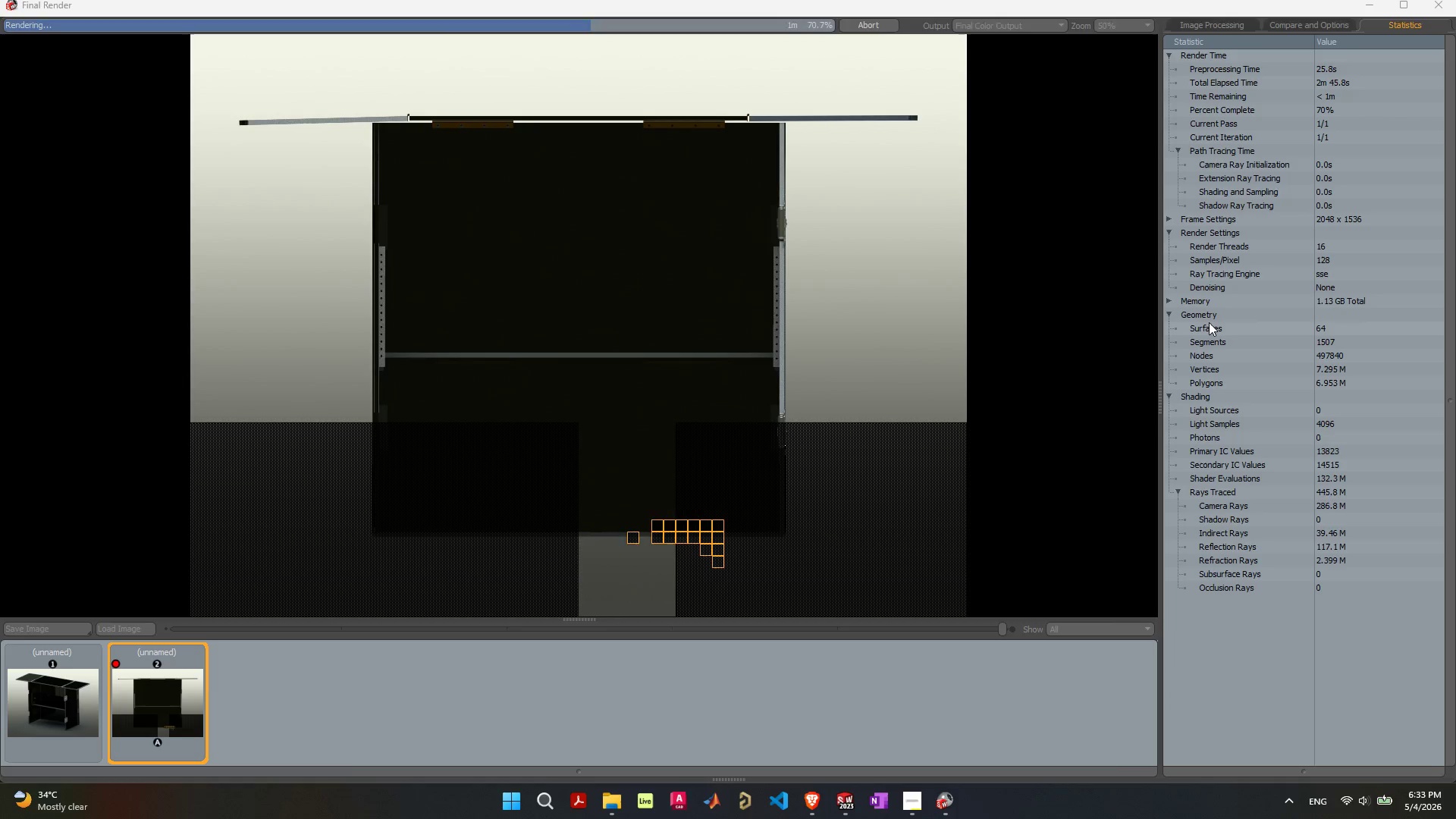 
mouse_move([846, 794])
 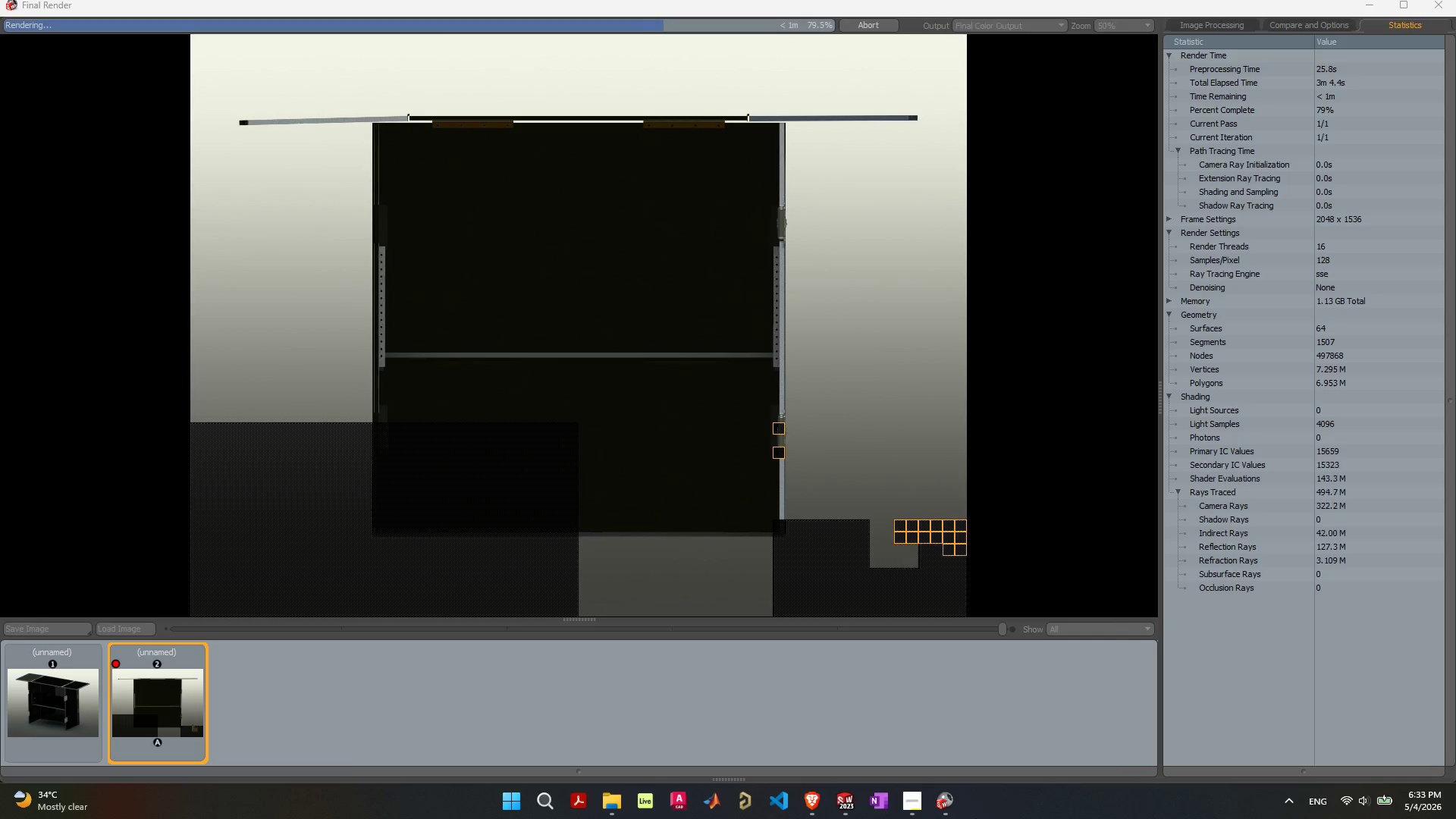 
wait(16.3)
 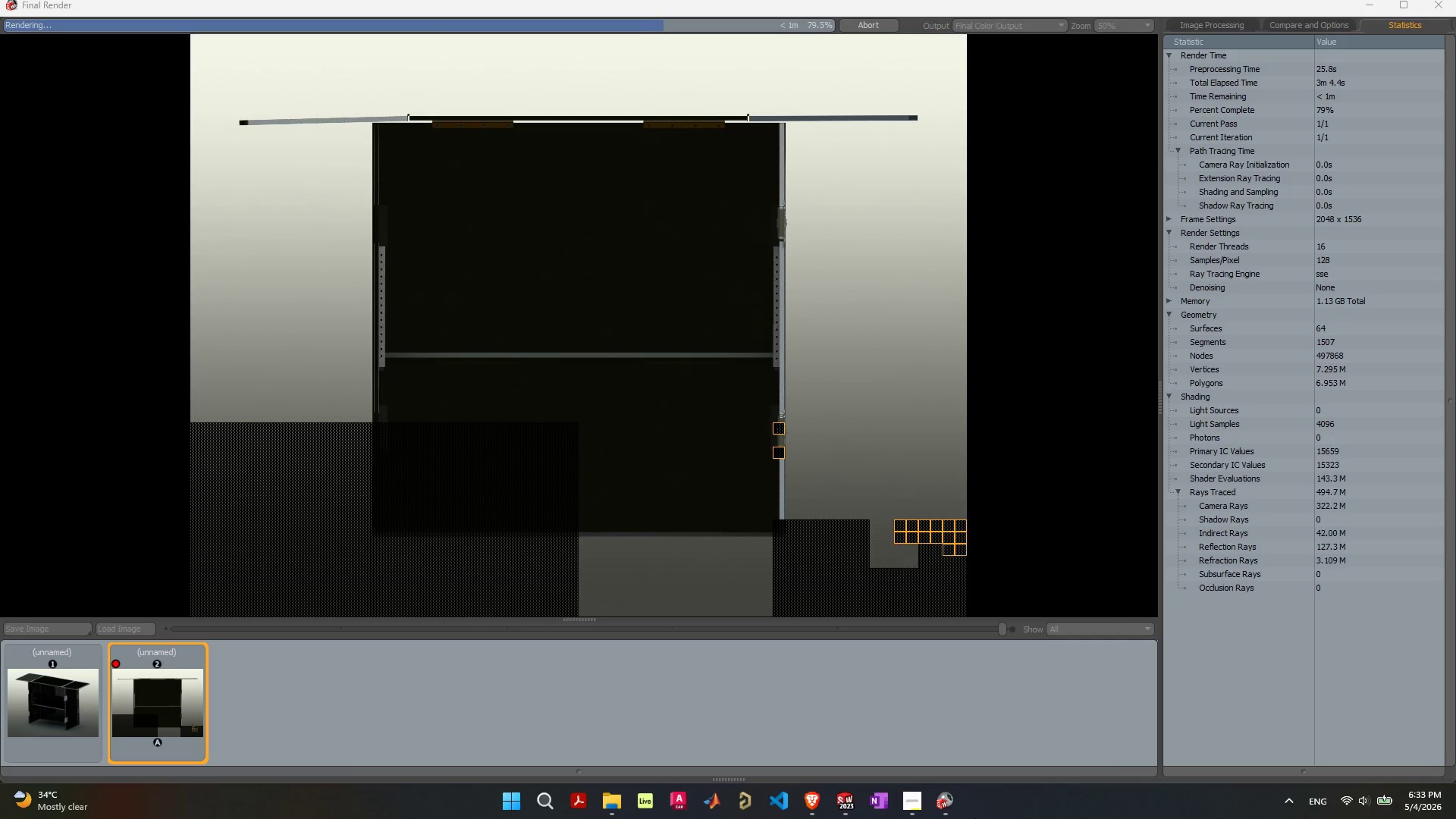 
mouse_move([943, 808])
 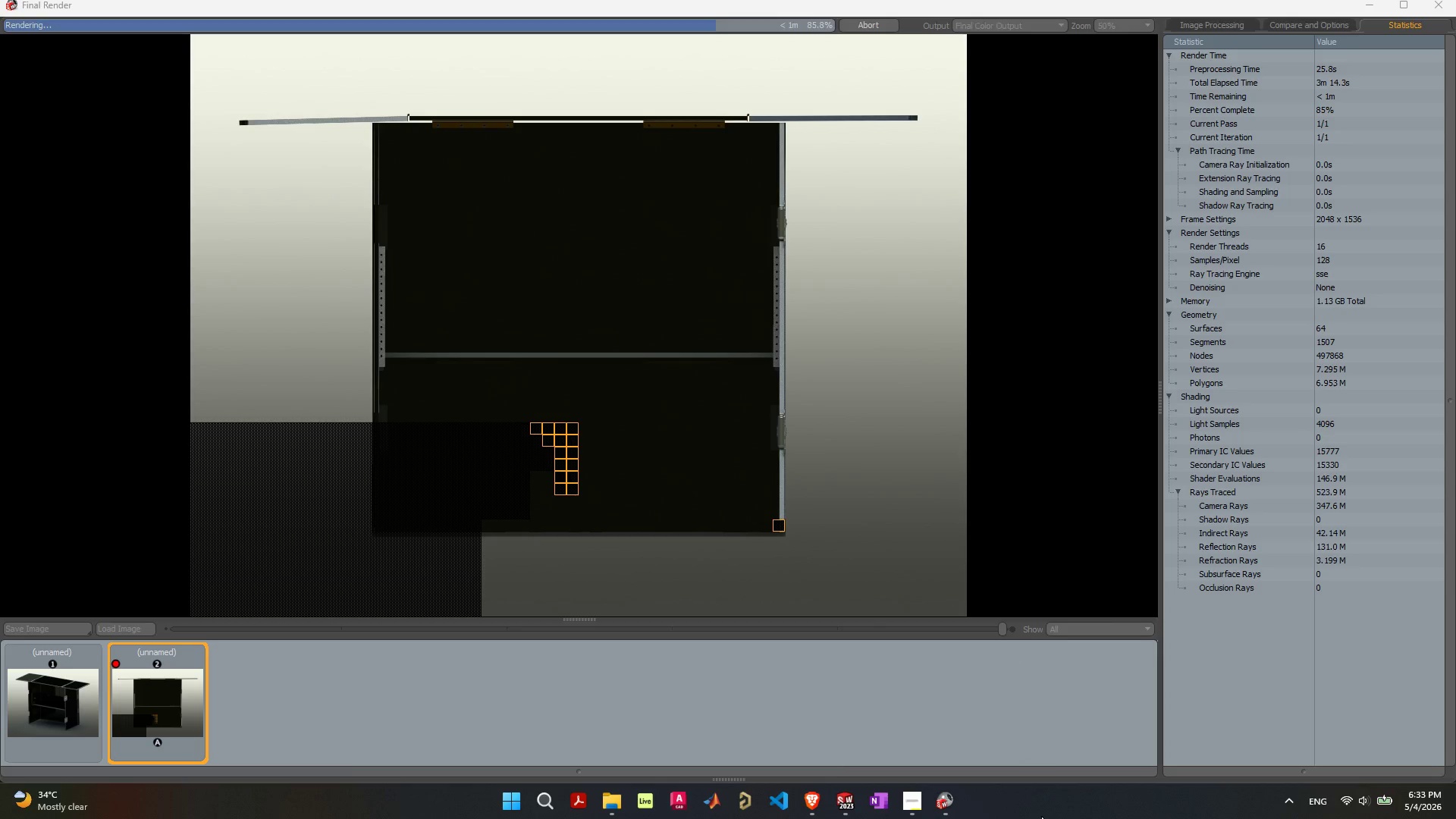 
left_click([1043, 805])
 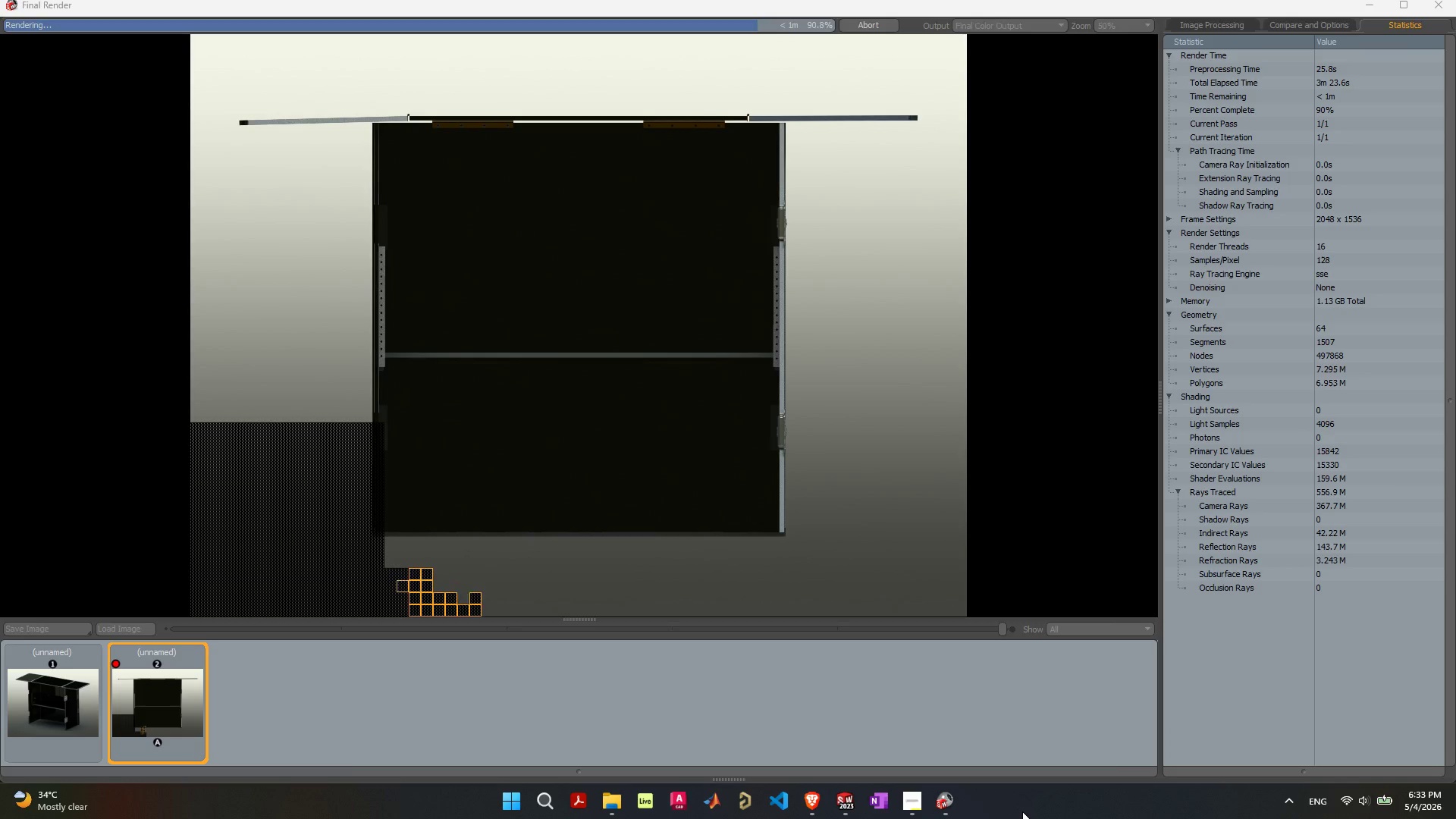 
wait(13.65)
 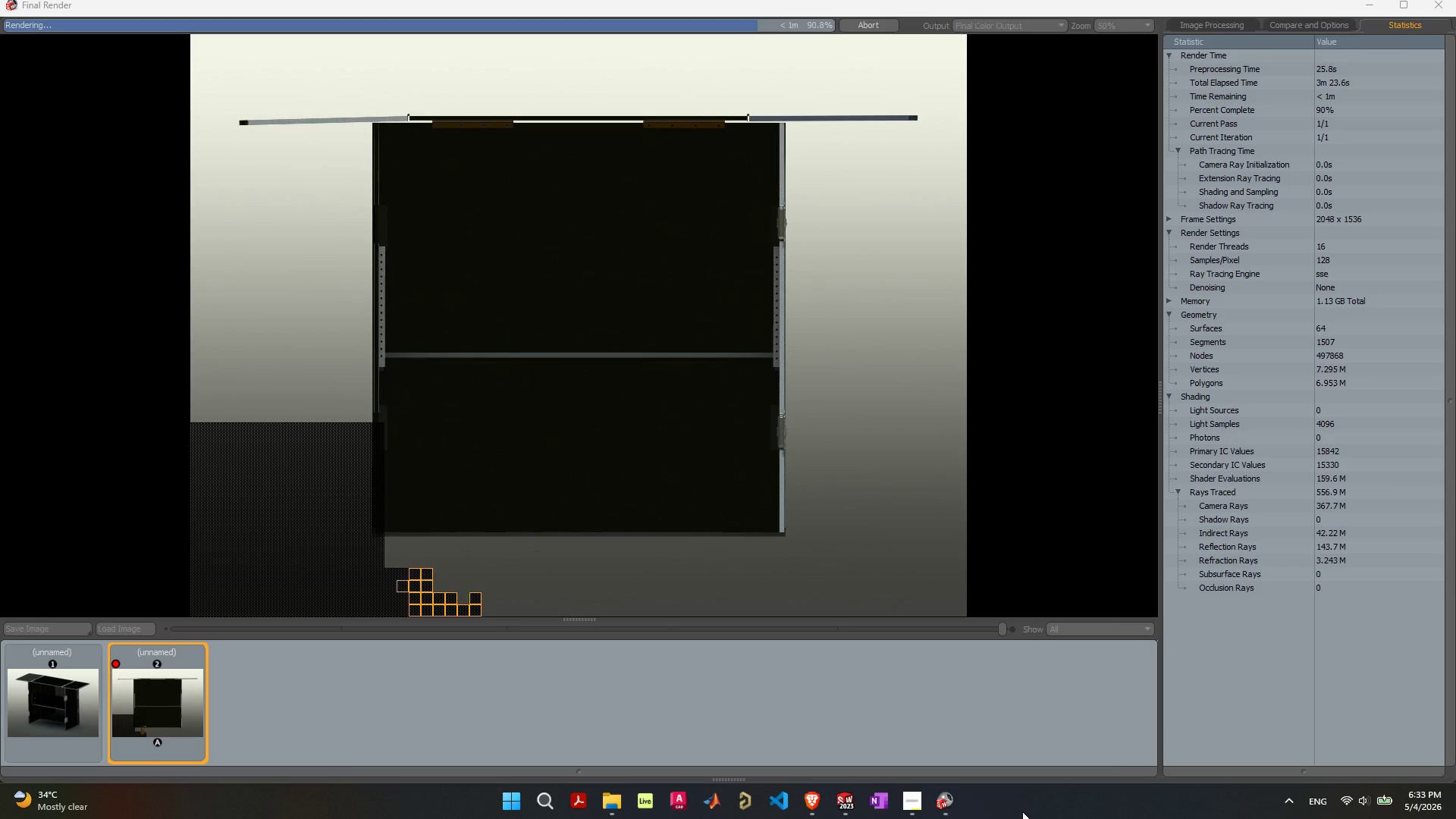 
mouse_move([962, 817])
 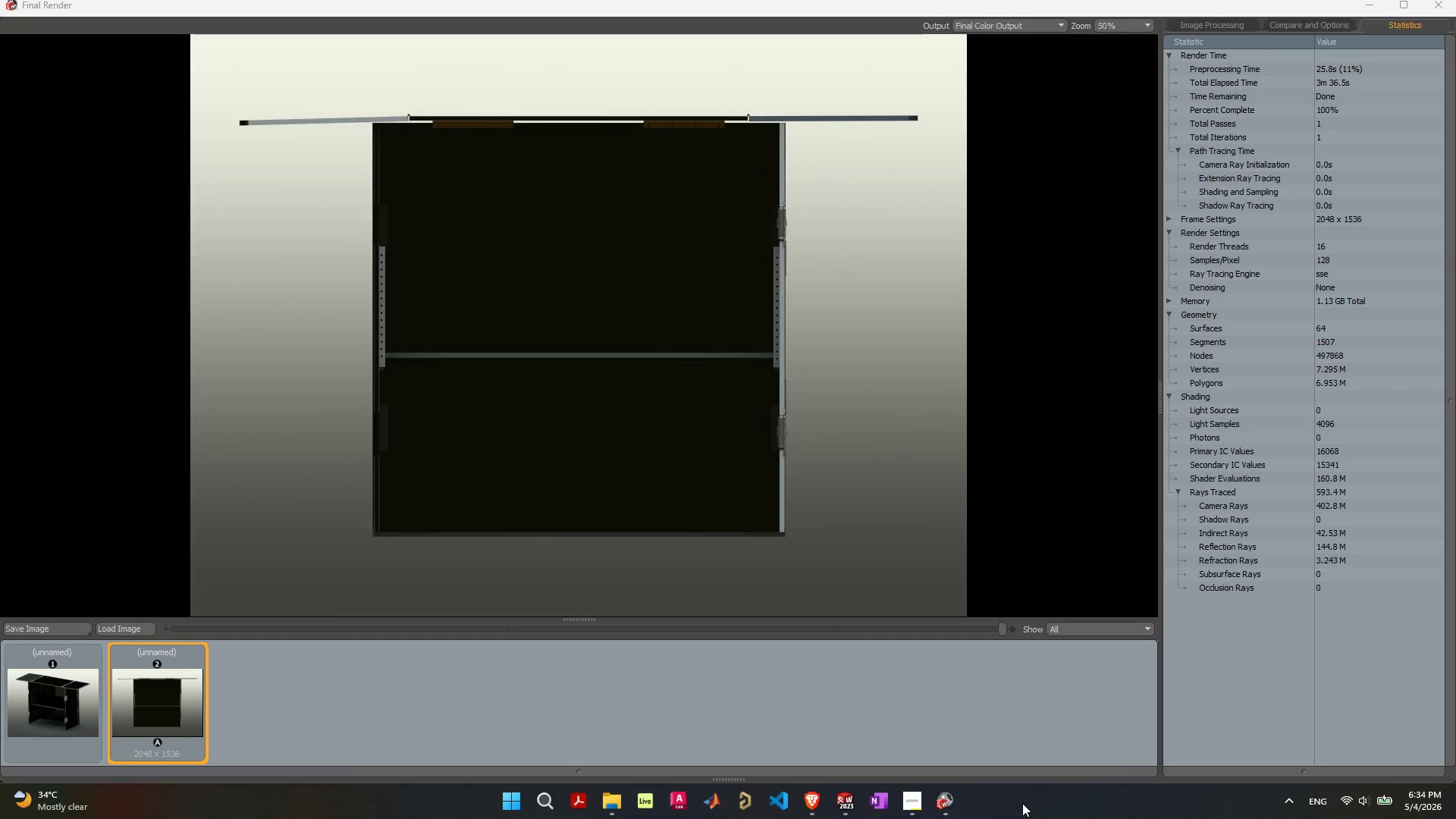 
wait(13.03)
 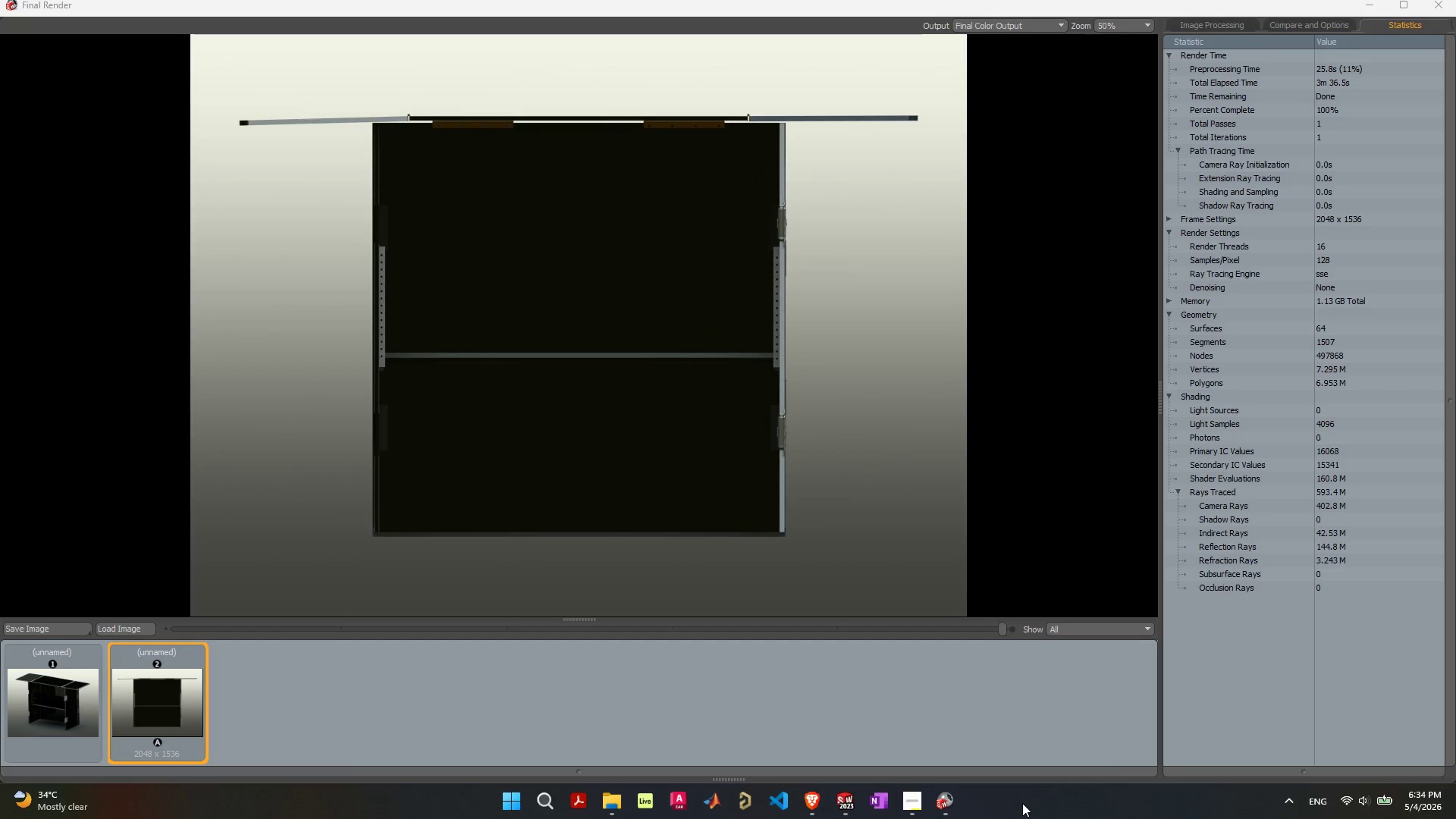 
left_click([56, 631])
 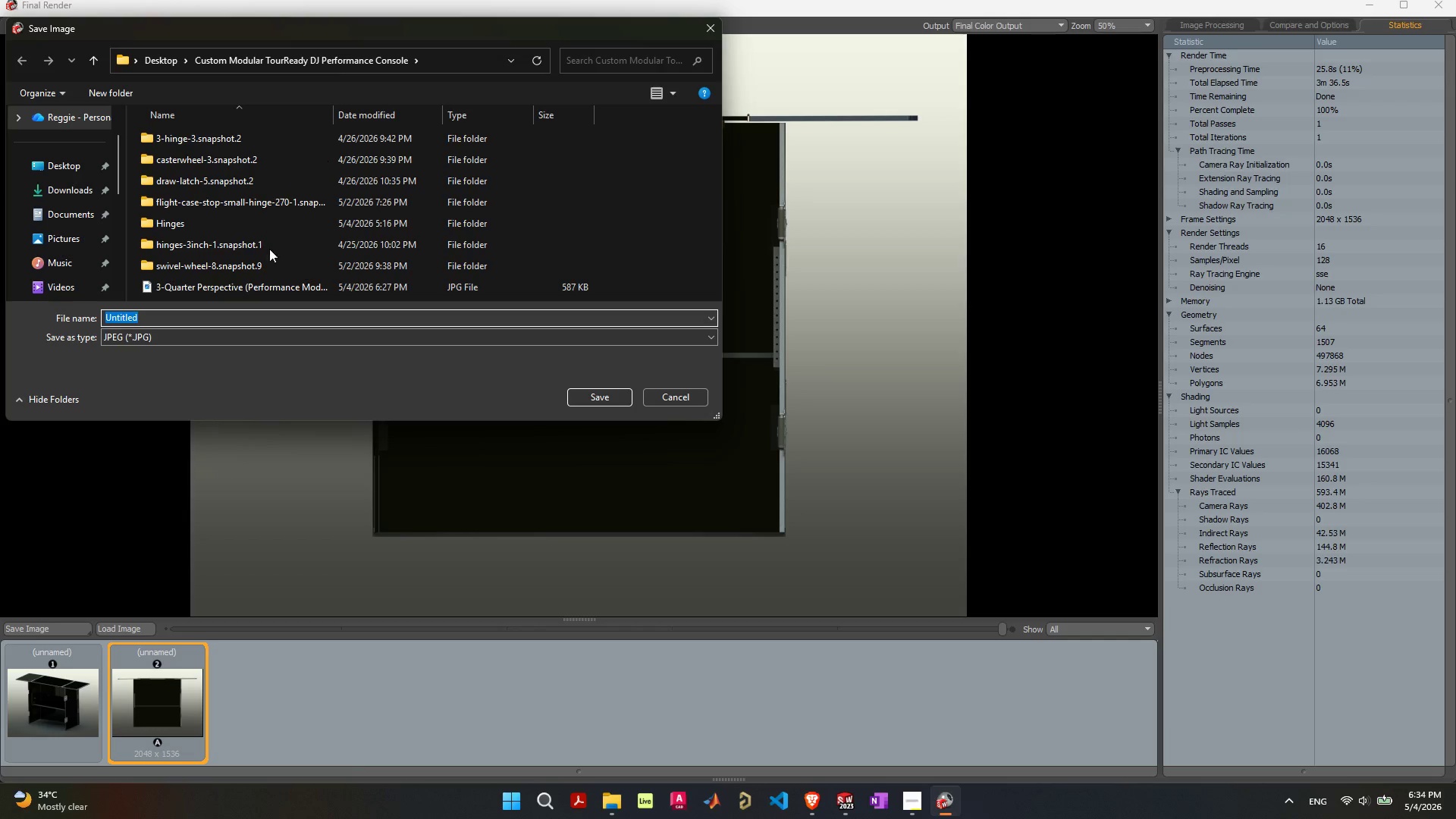 
scroll: coordinate [251, 224], scroll_direction: down, amount: 5.0
 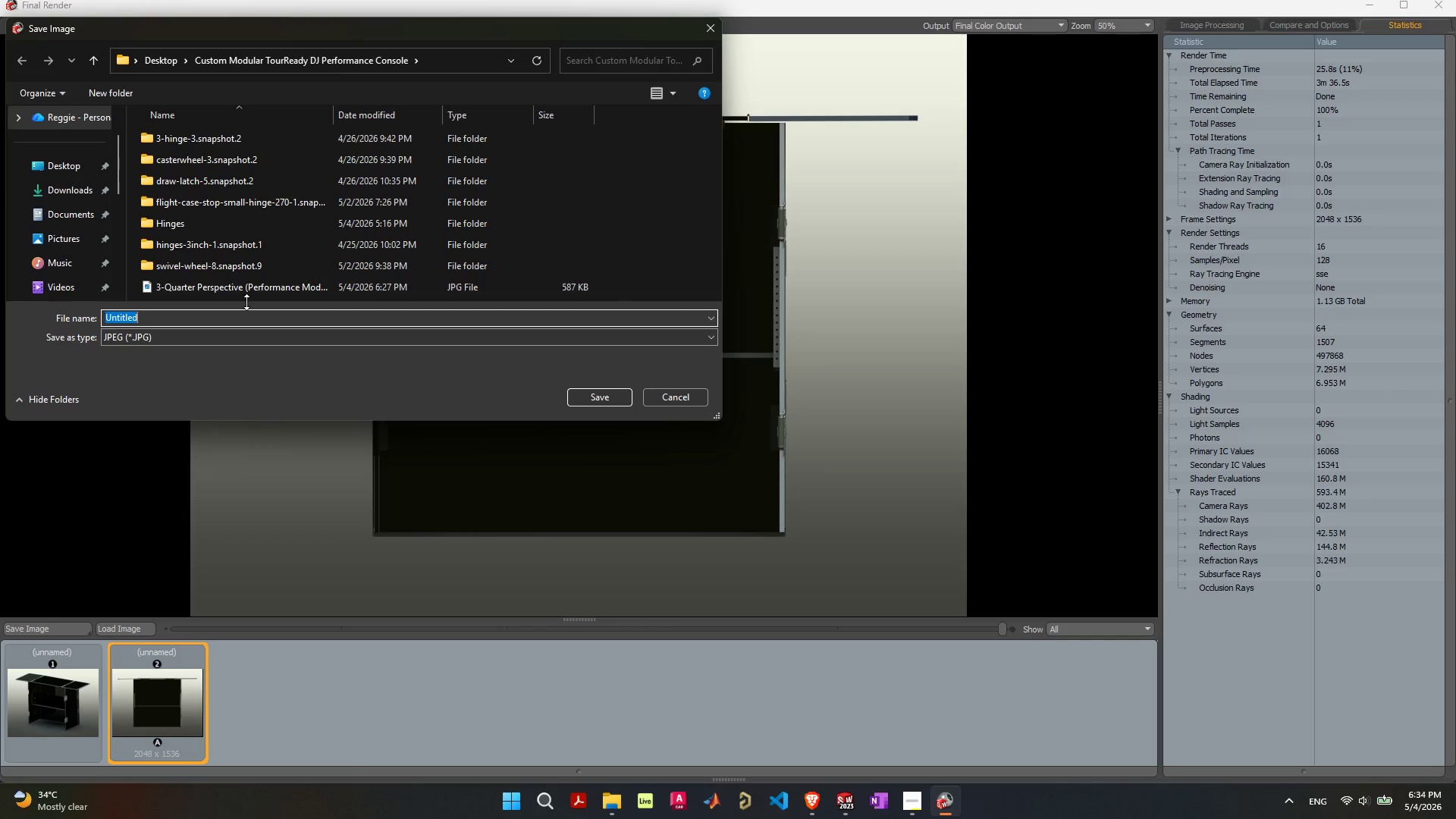 
left_click([252, 290])
 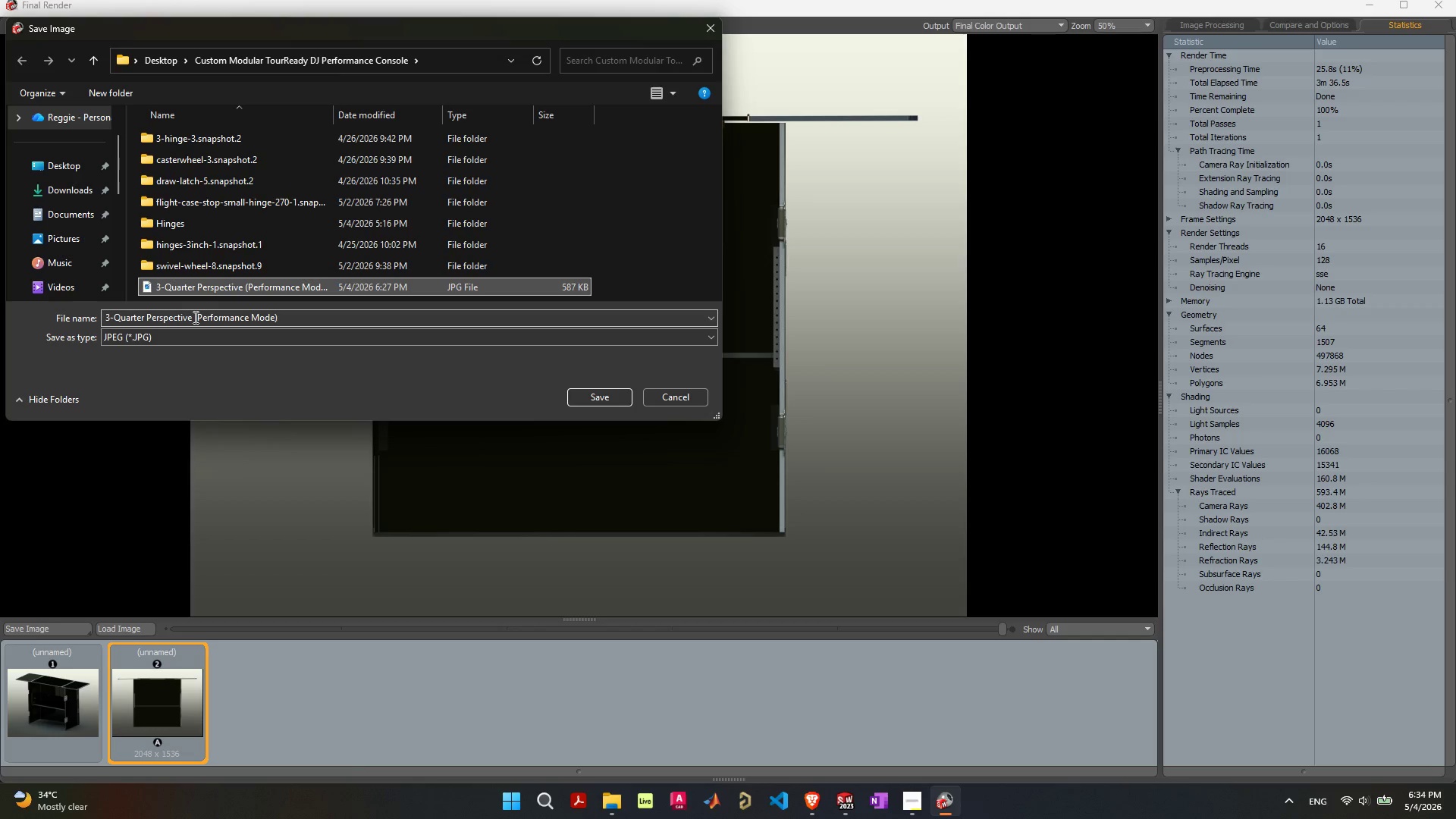 
left_click_drag(start_coordinate=[191, 318], to_coordinate=[6, 319])
 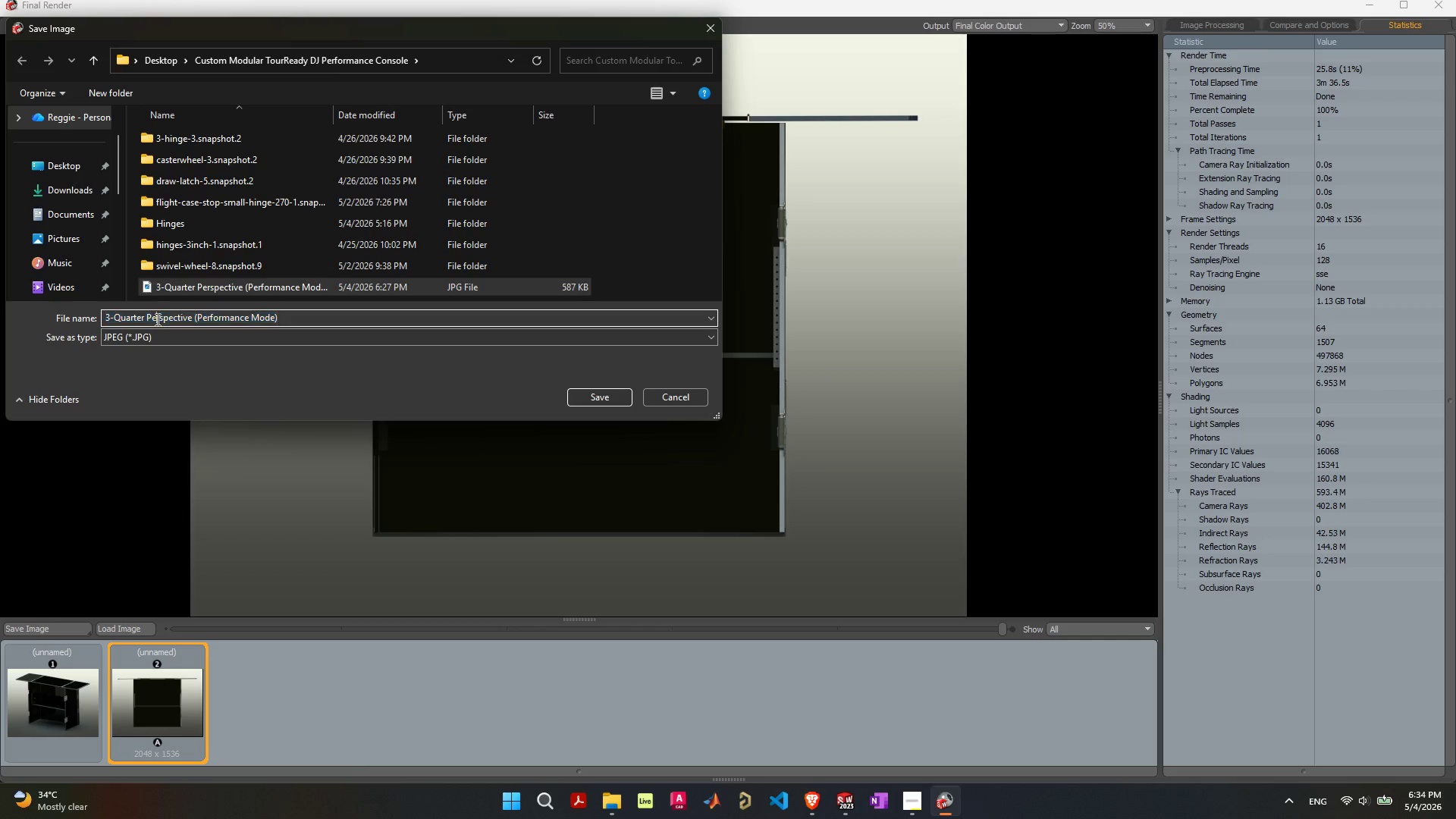 
left_click([156, 319])
 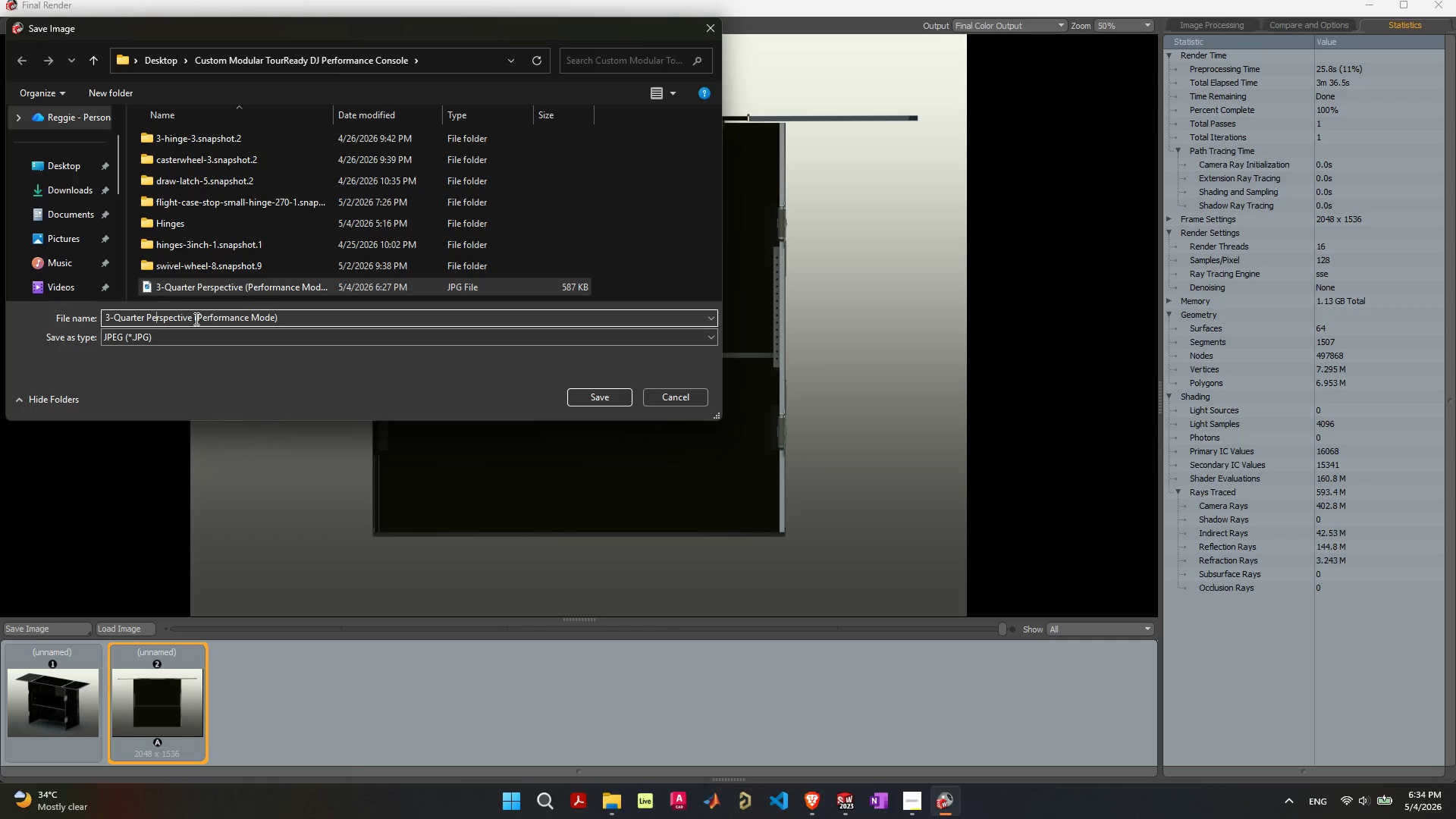 
left_click_drag(start_coordinate=[195, 318], to_coordinate=[30, 322])
 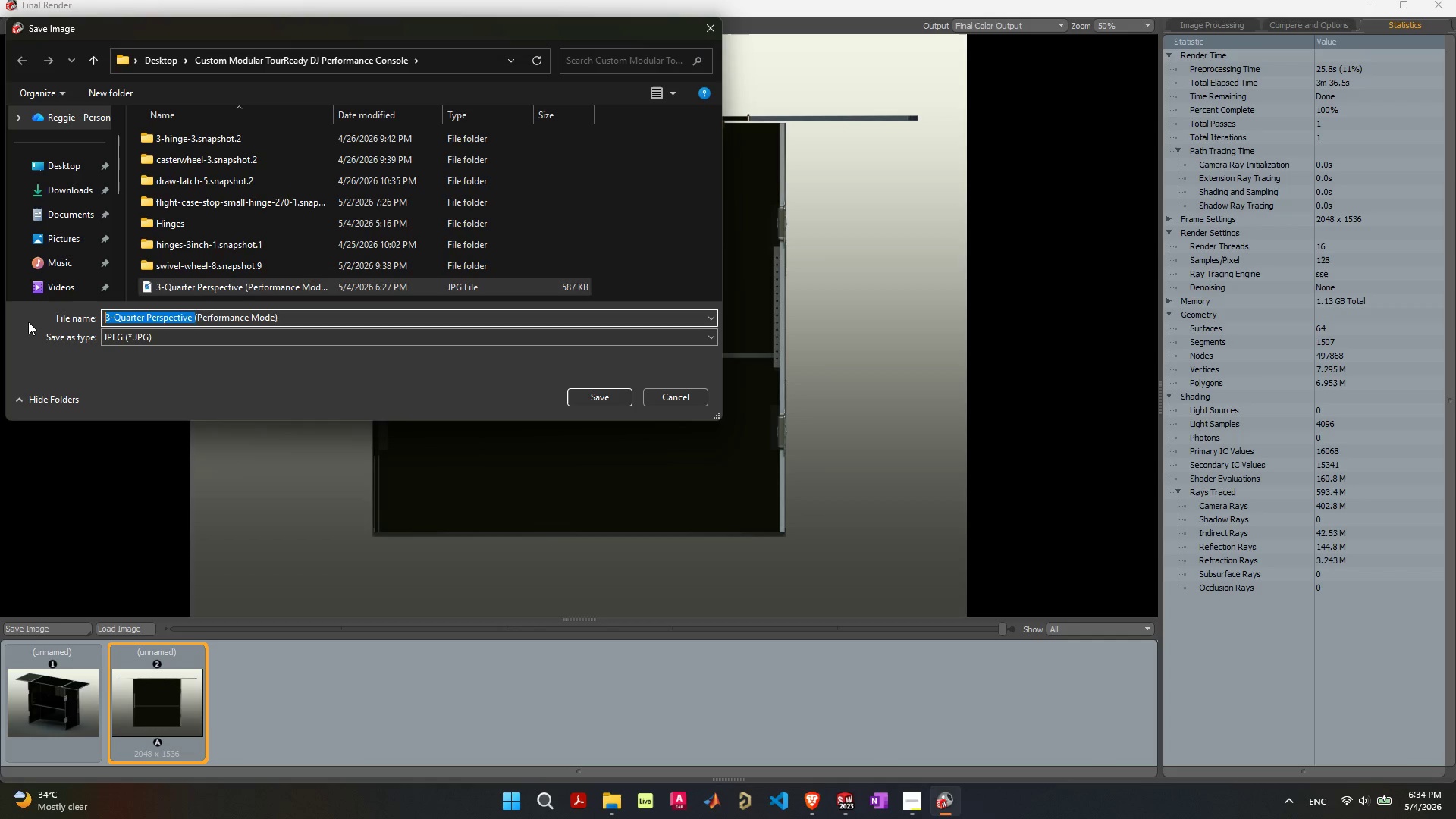 
key(Backspace)
type(Front )
 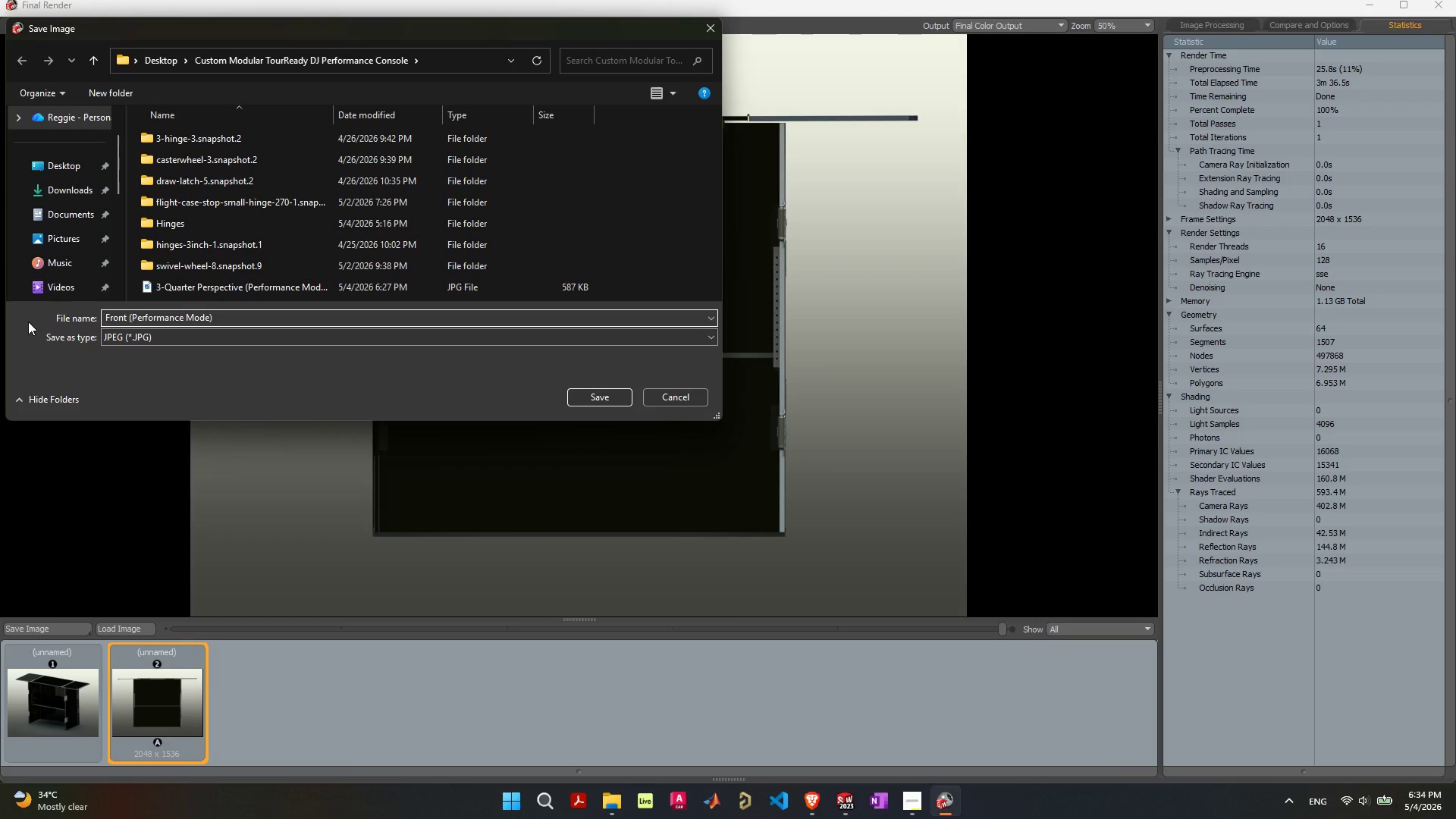 
left_click([588, 397])
 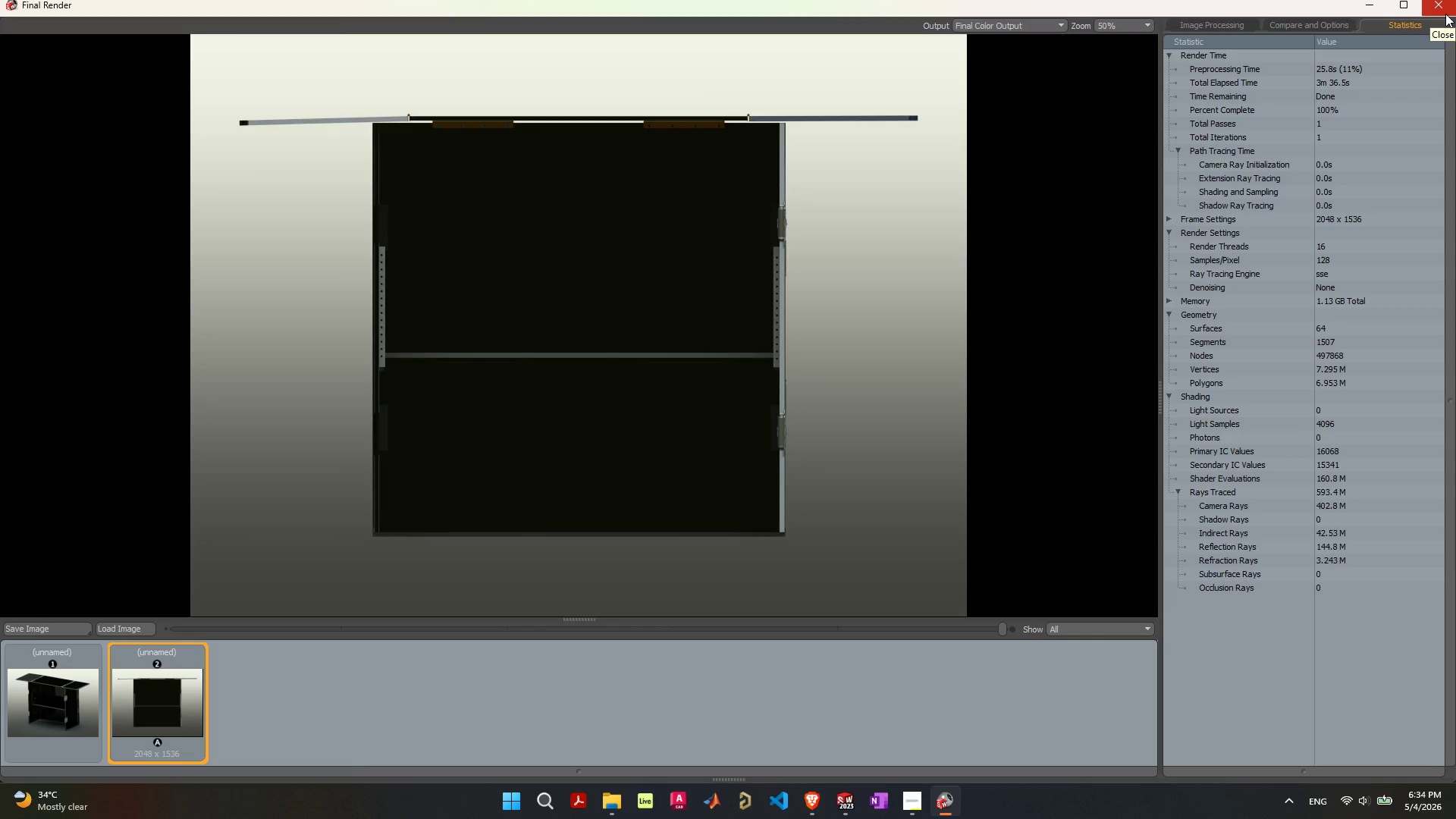 
wait(5.36)
 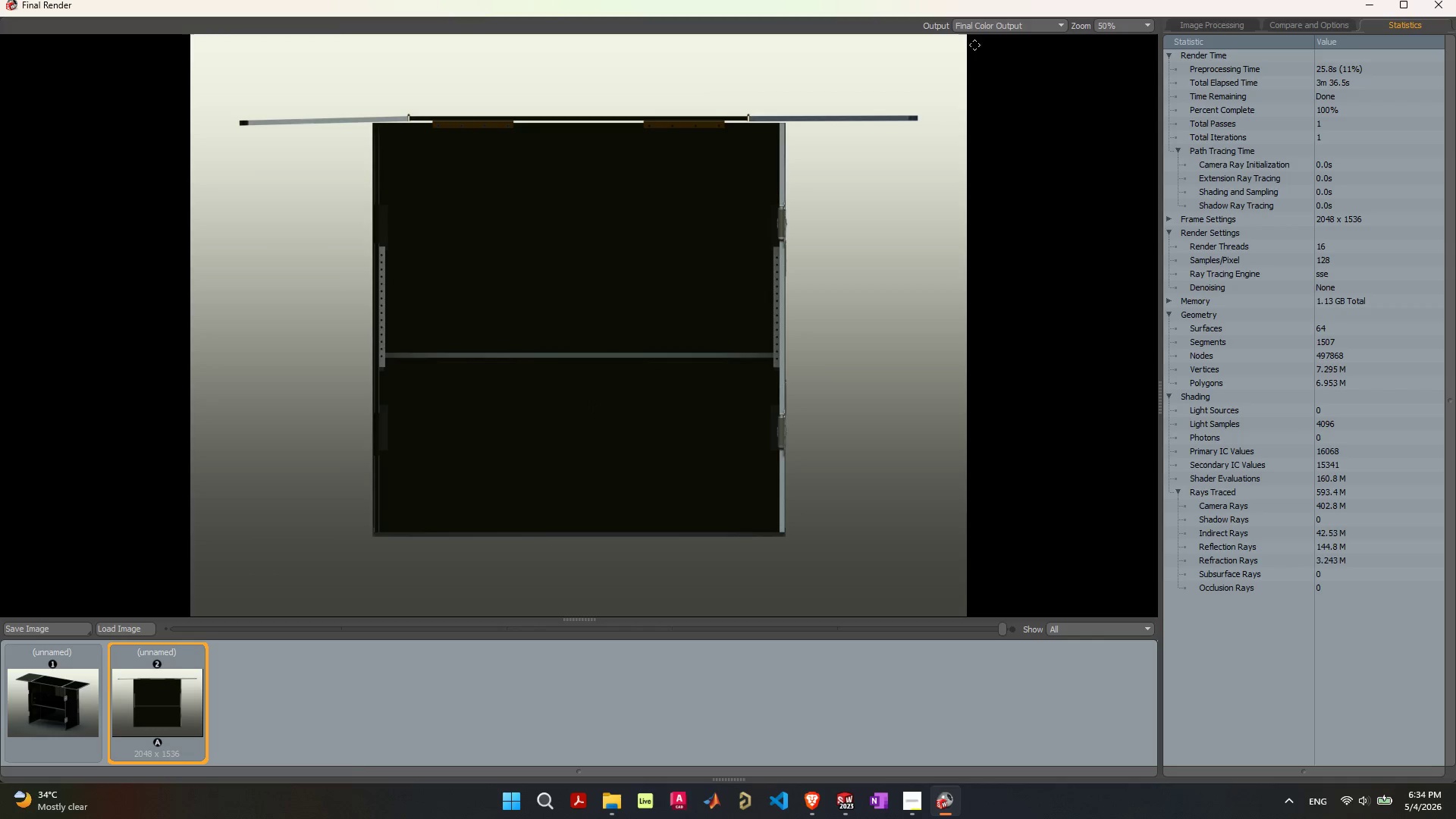 
left_click([1445, 11])
 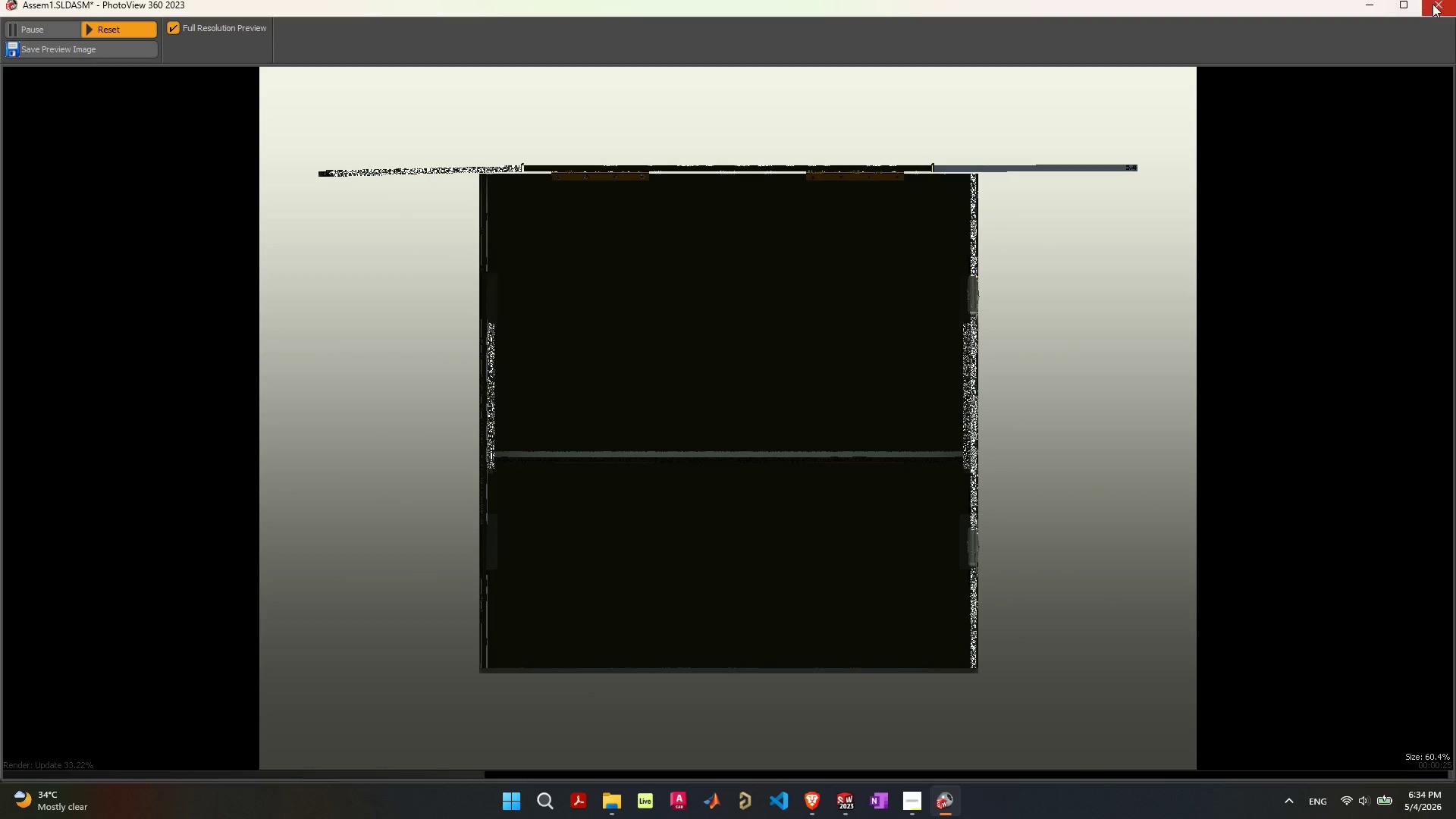 
left_click([1442, 3])
 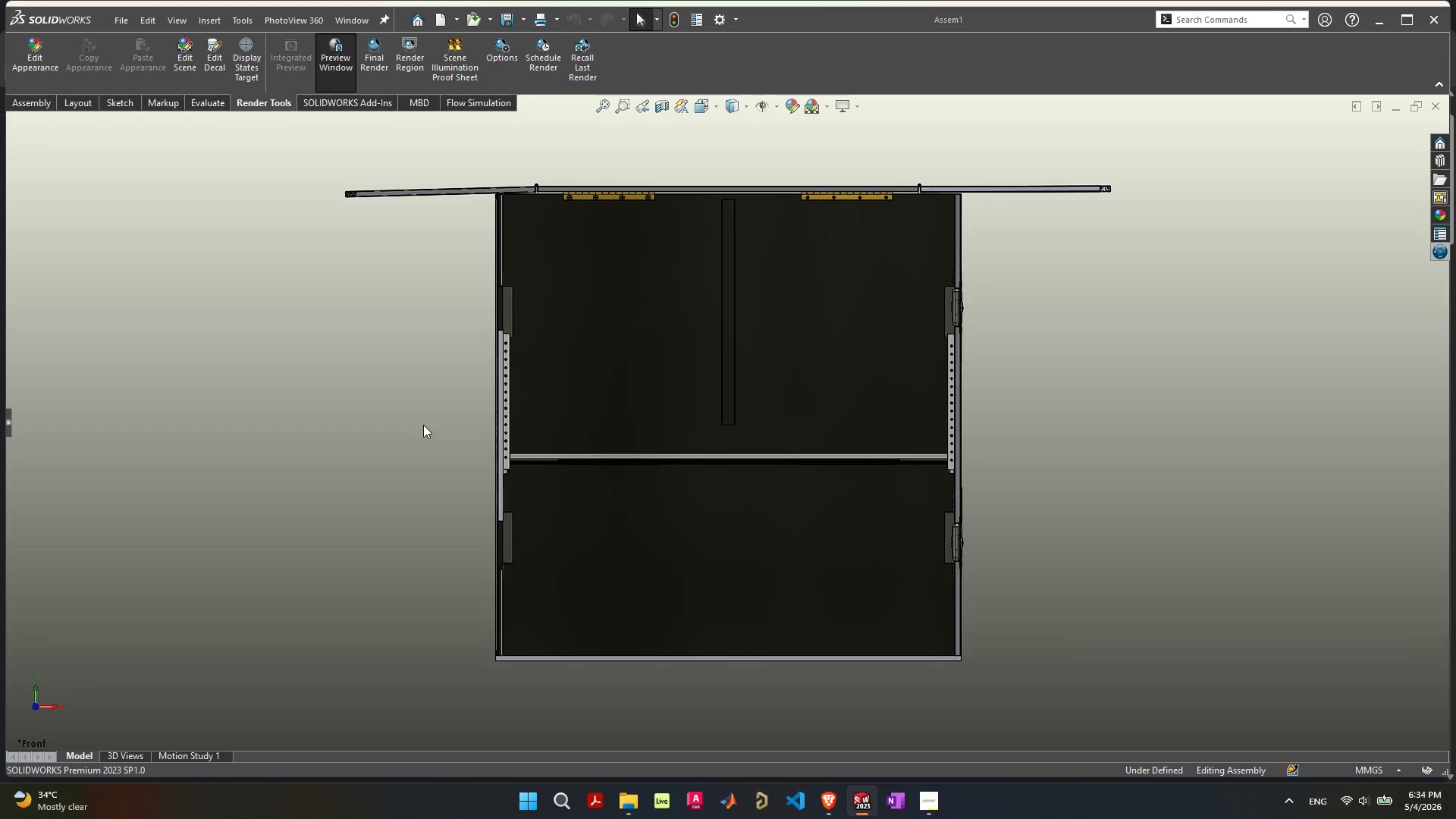 
left_click([145, 391])
 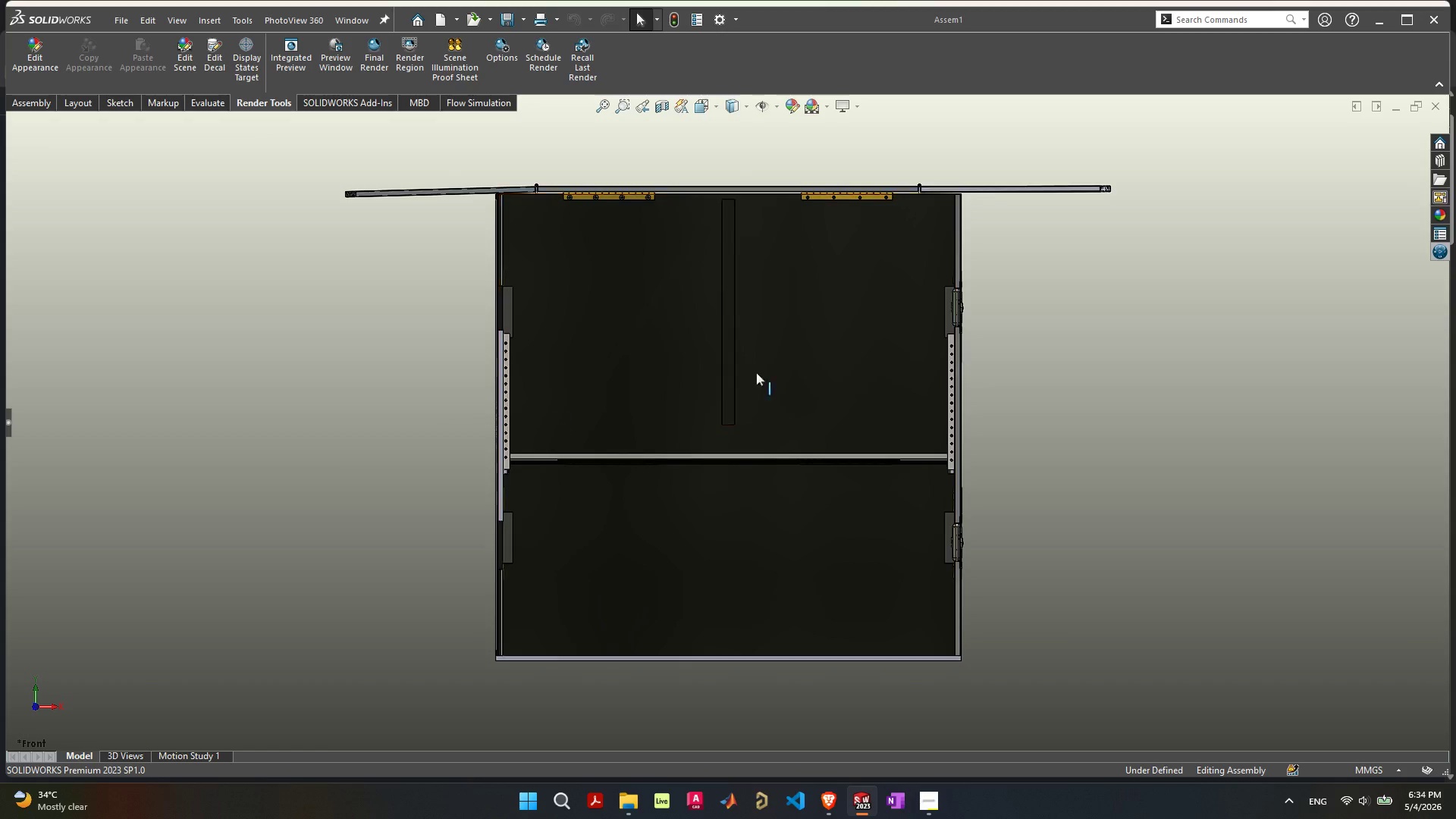 
wait(7.83)
 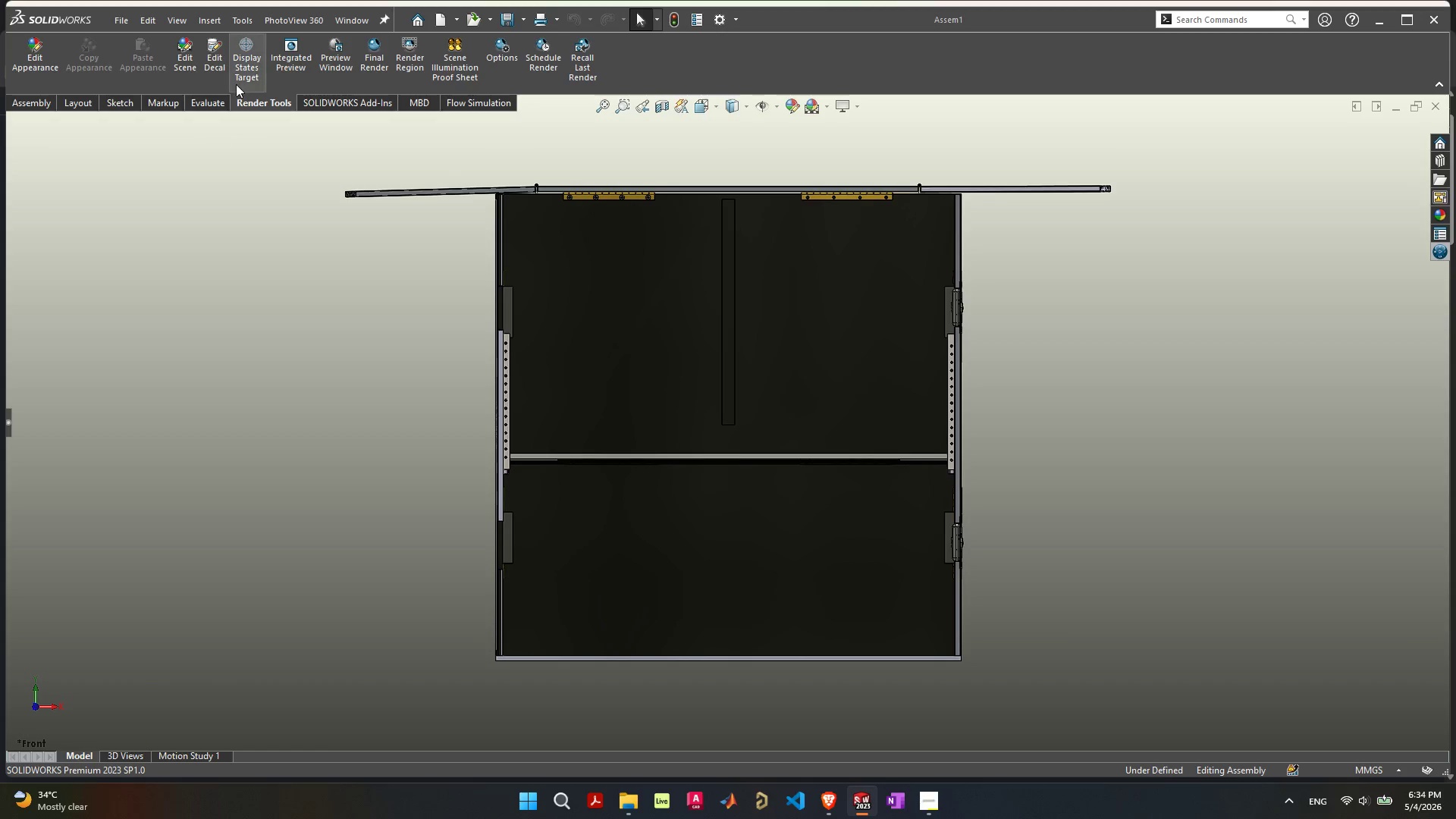 
left_click_drag(start_coordinate=[1028, 204], to_coordinate=[707, 165])
 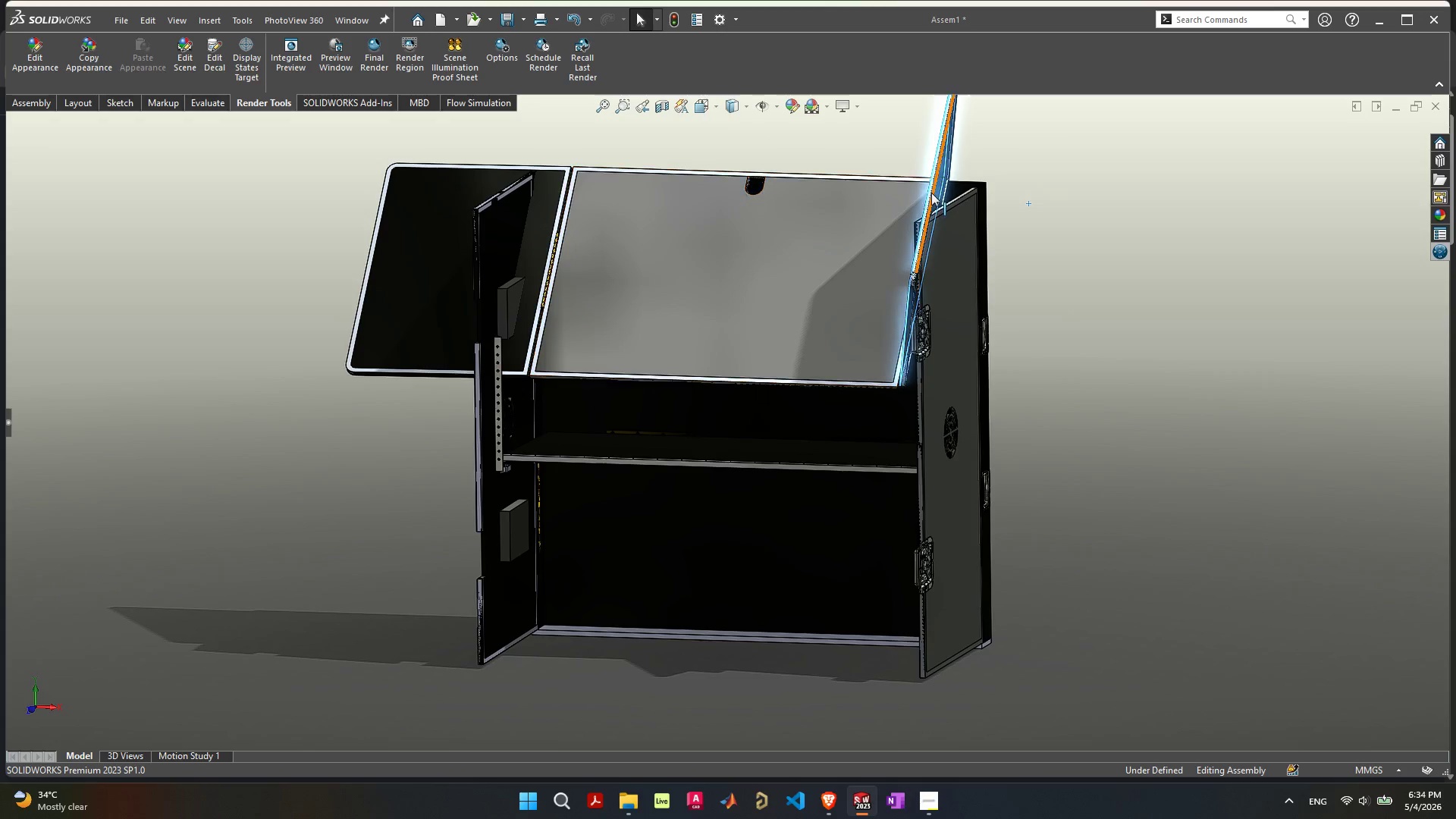 
left_click_drag(start_coordinate=[931, 193], to_coordinate=[348, 125])
 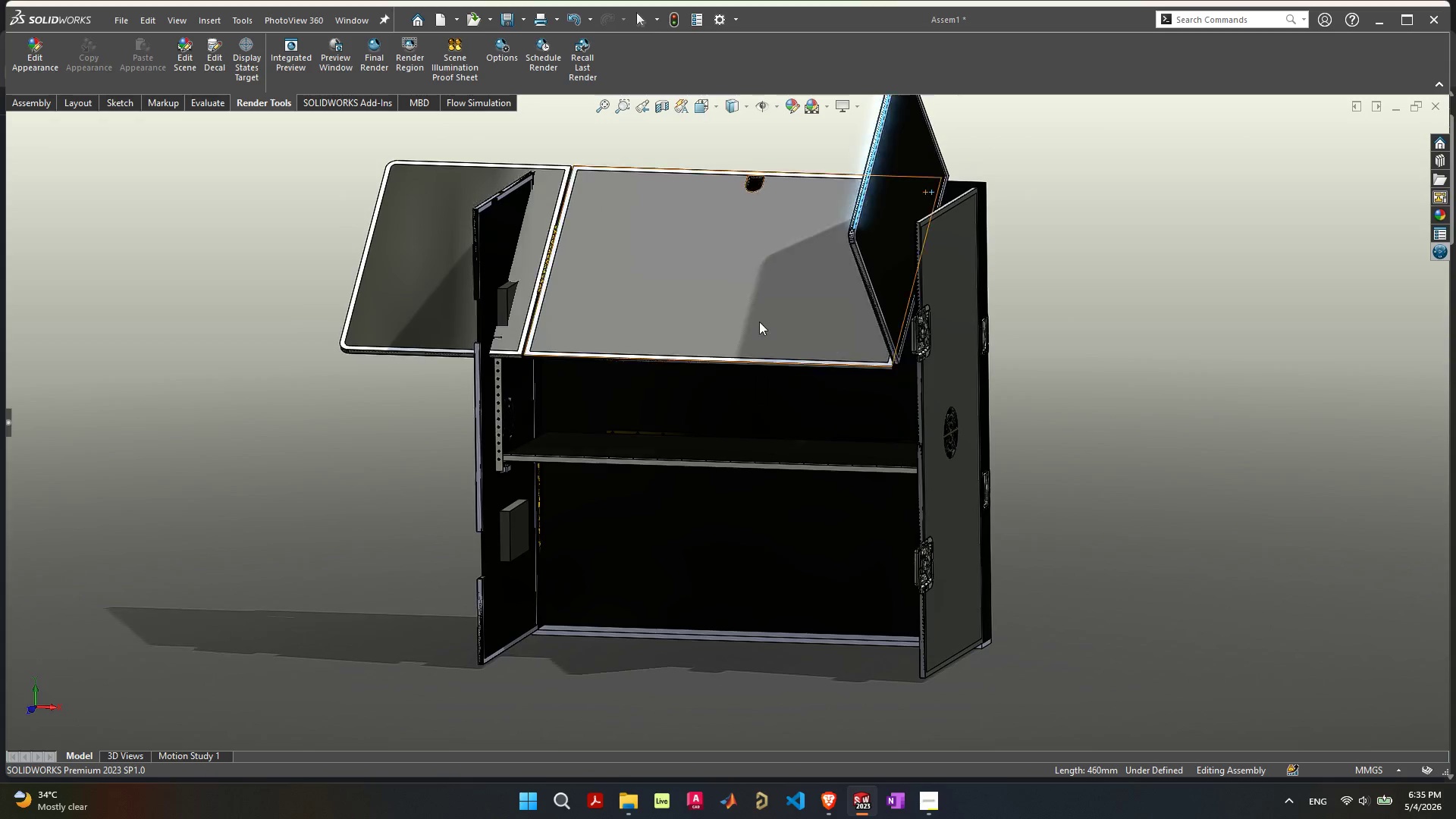 
scroll: coordinate [761, 322], scroll_direction: down, amount: 3.0
 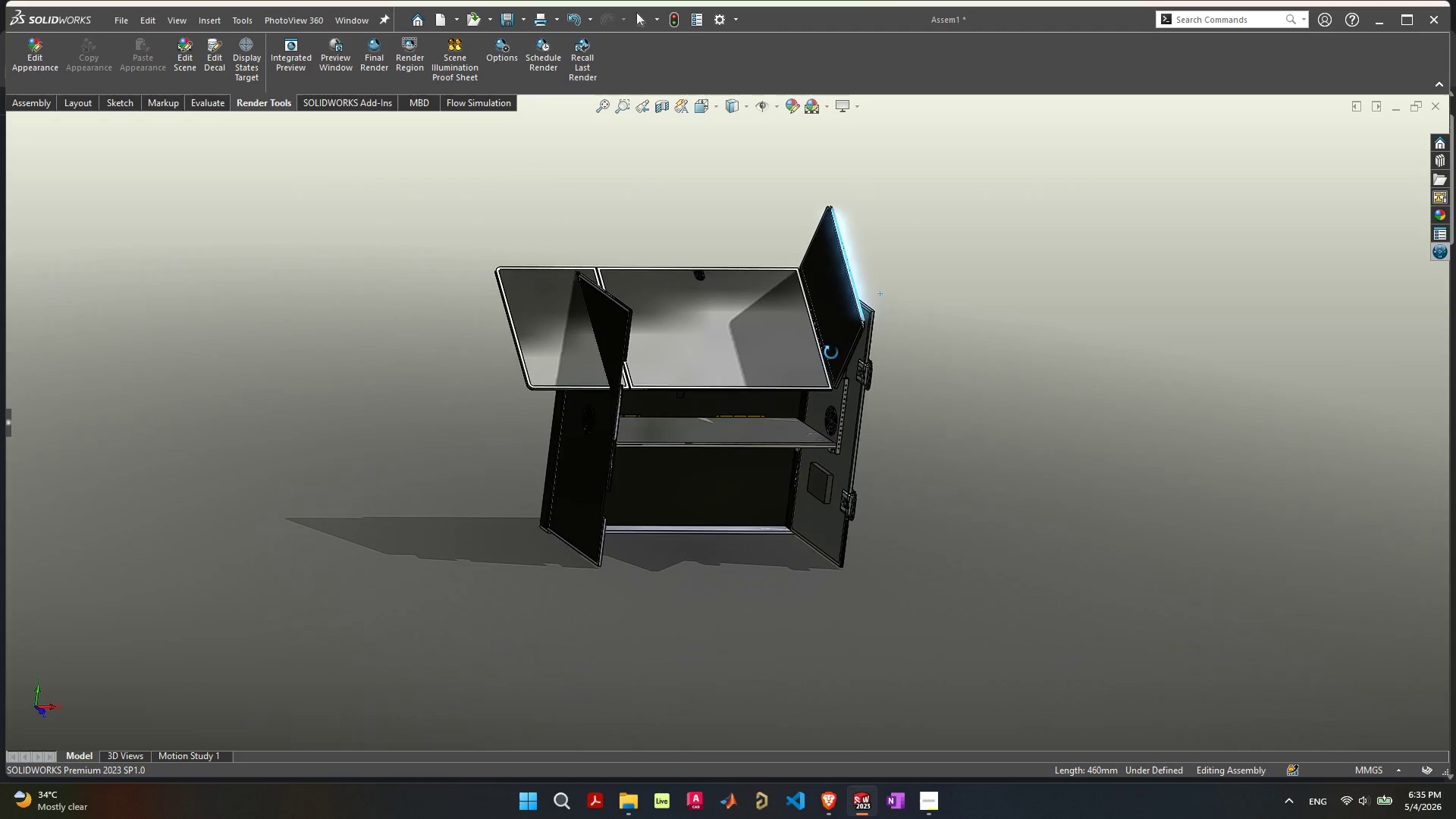 
scroll: coordinate [828, 360], scroll_direction: up, amount: 1.0
 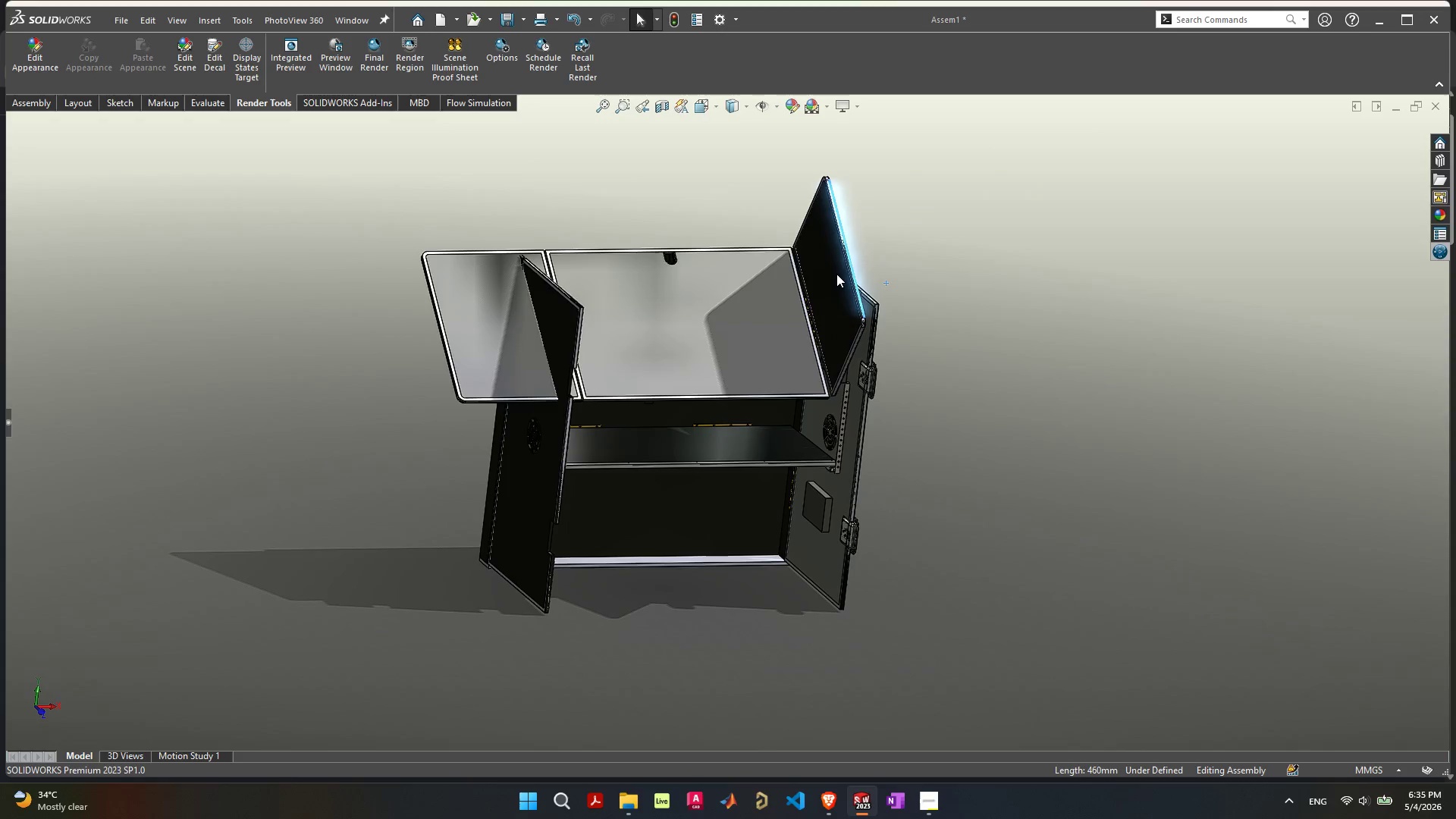 
left_click_drag(start_coordinate=[836, 274], to_coordinate=[438, 409])
 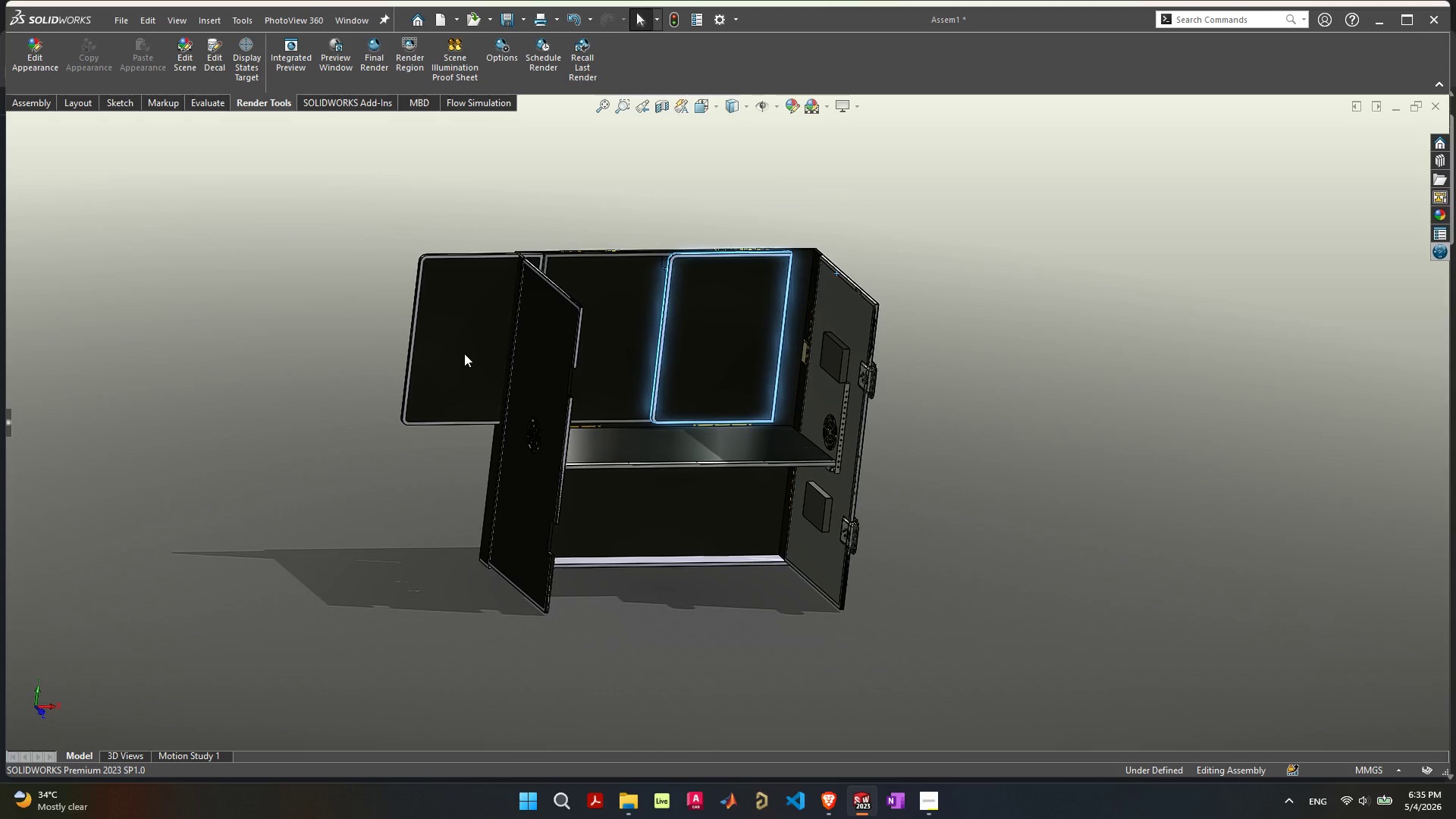 
left_click_drag(start_coordinate=[450, 362], to_coordinate=[204, 402])
 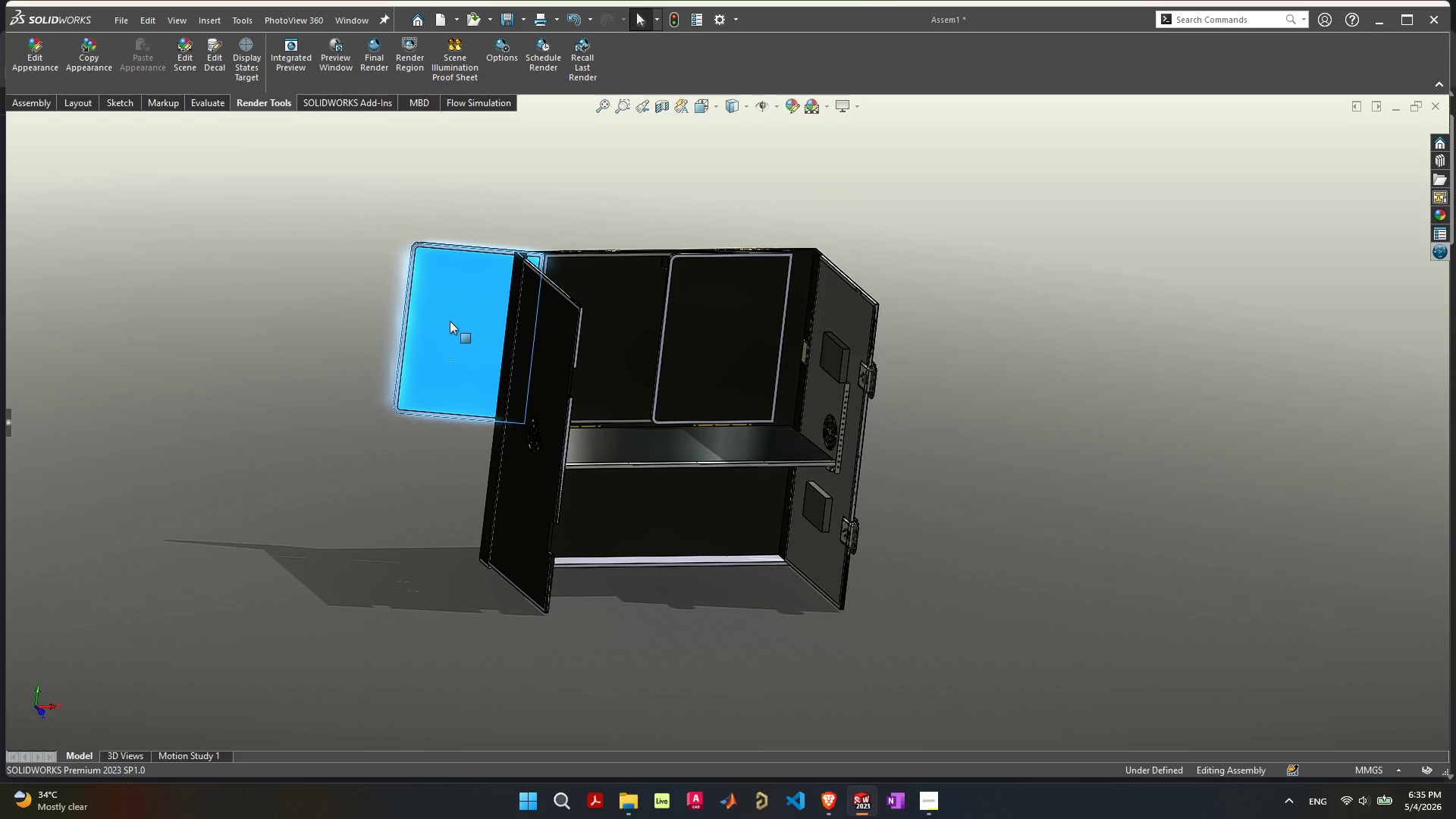 
left_click_drag(start_coordinate=[425, 321], to_coordinate=[654, 417])
 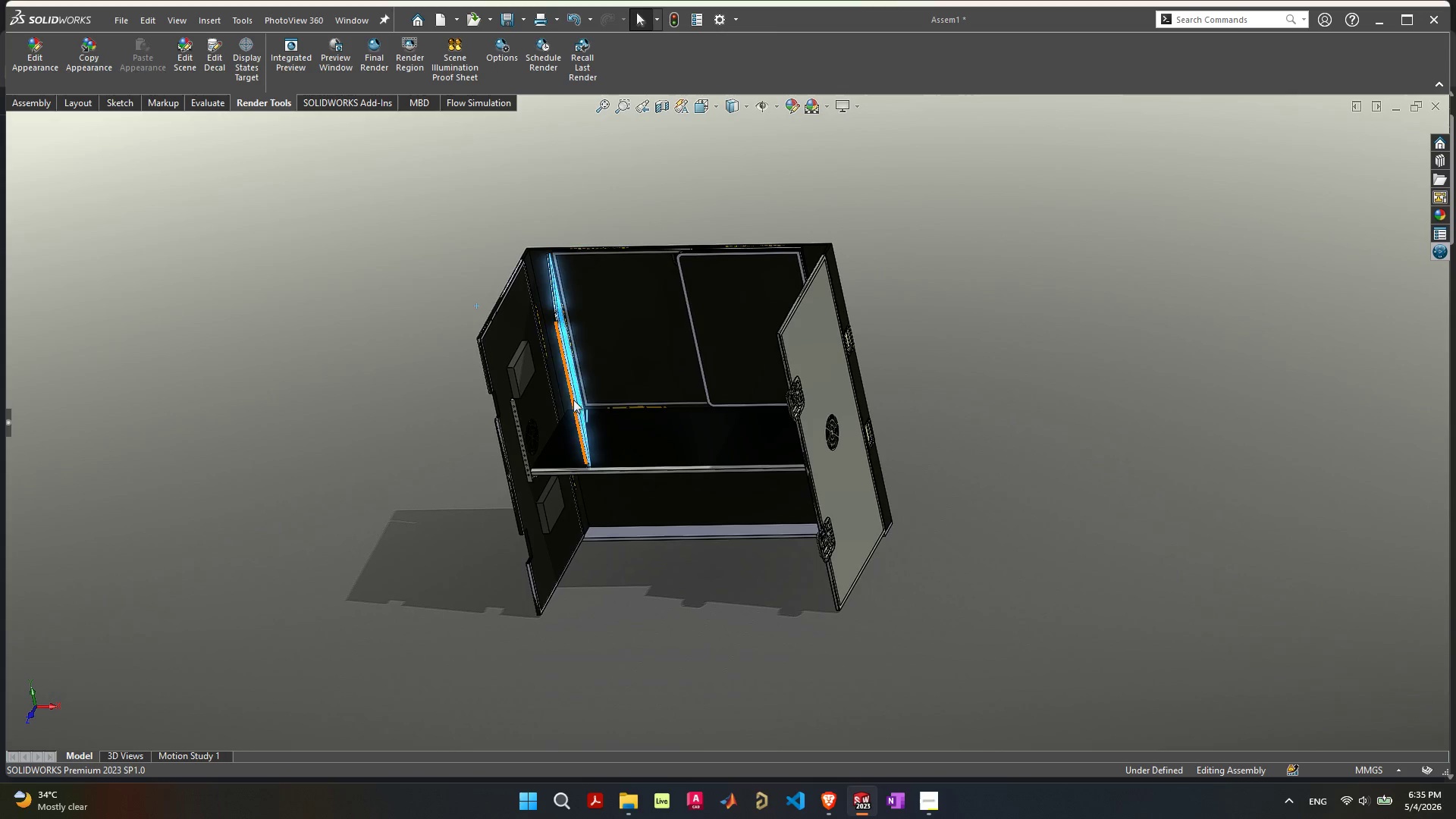 
left_click_drag(start_coordinate=[575, 394], to_coordinate=[757, 290])
 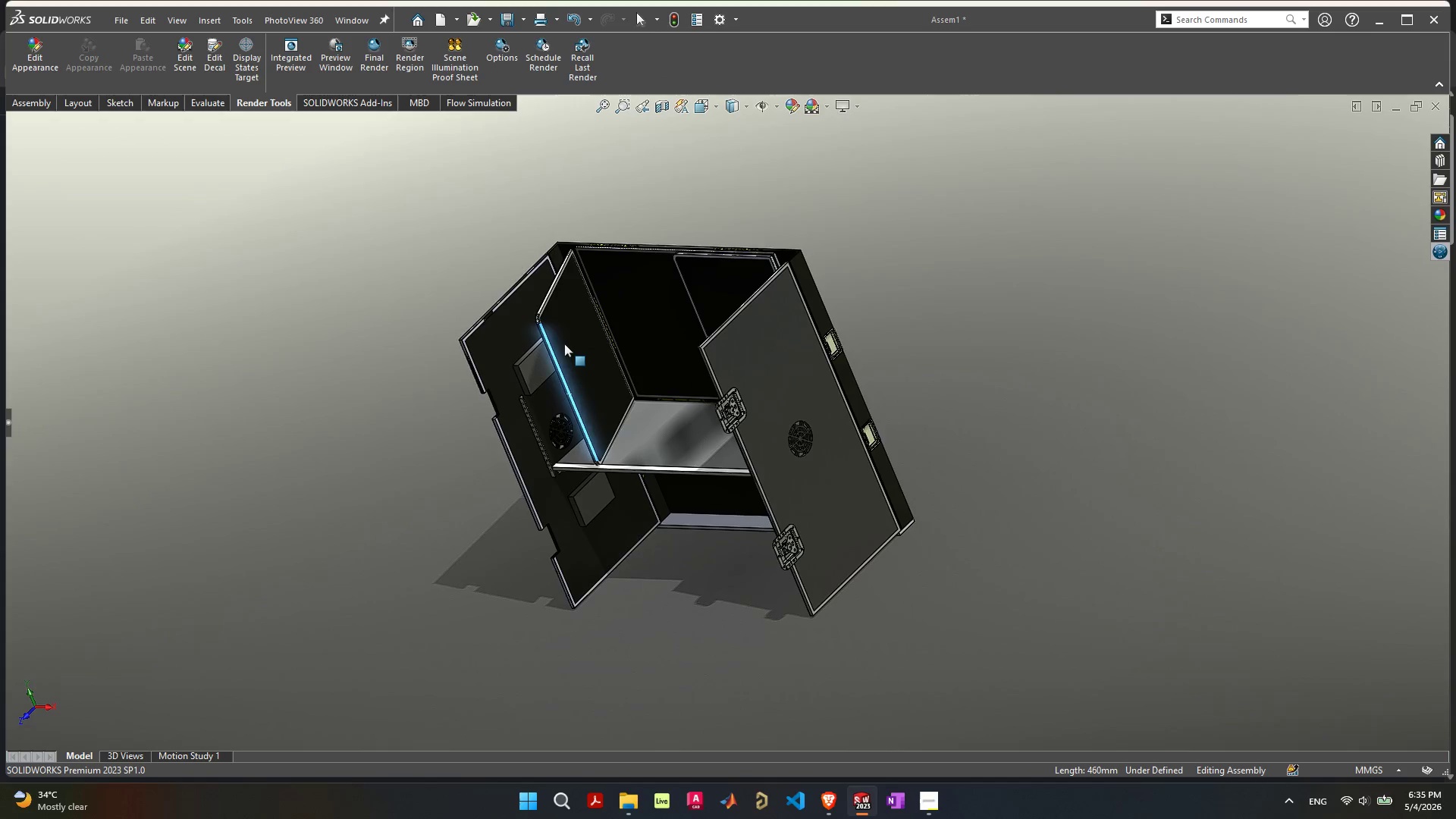 
left_click_drag(start_coordinate=[563, 341], to_coordinate=[753, 184])
 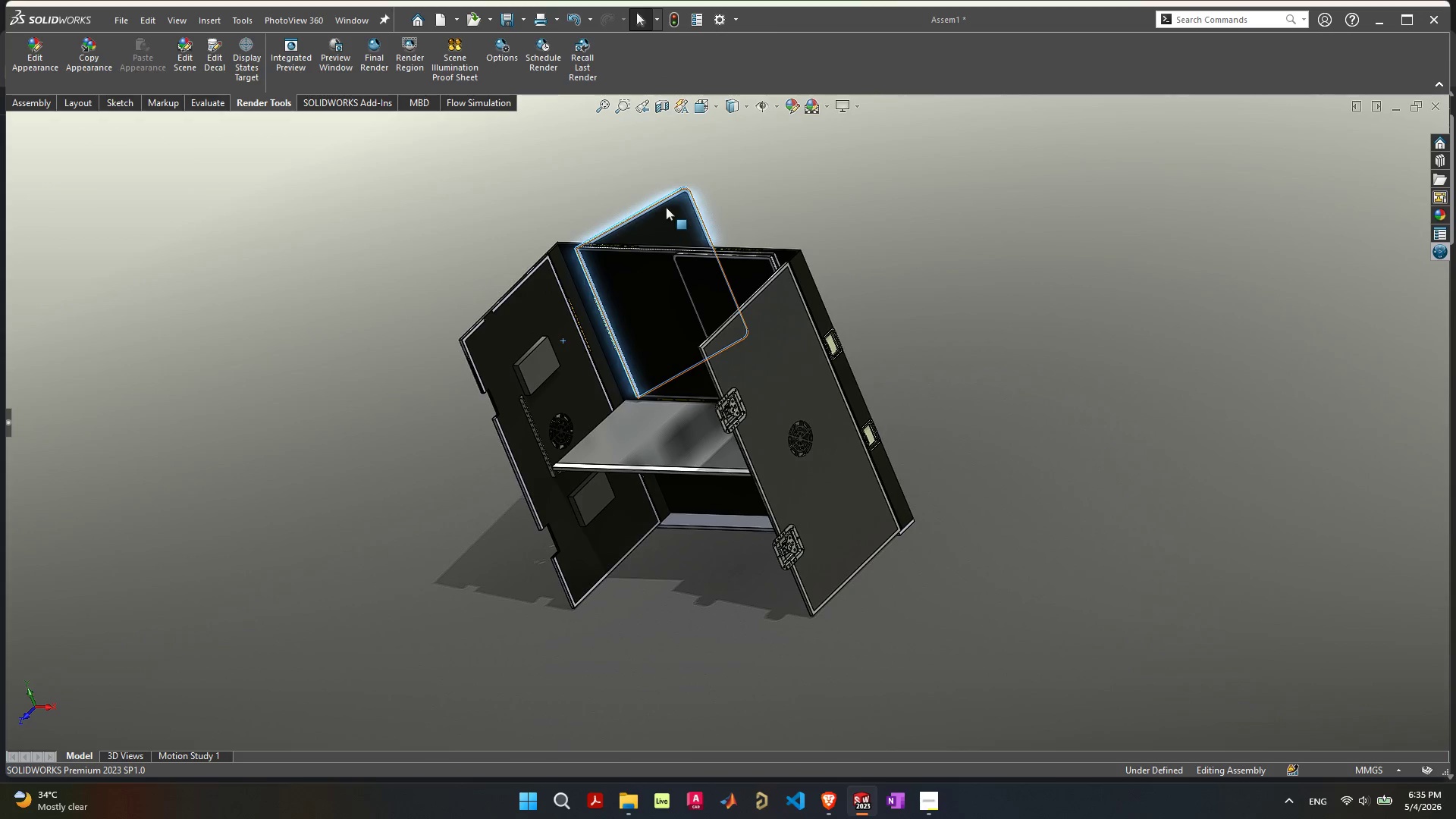 
left_click_drag(start_coordinate=[666, 207], to_coordinate=[748, 242])
 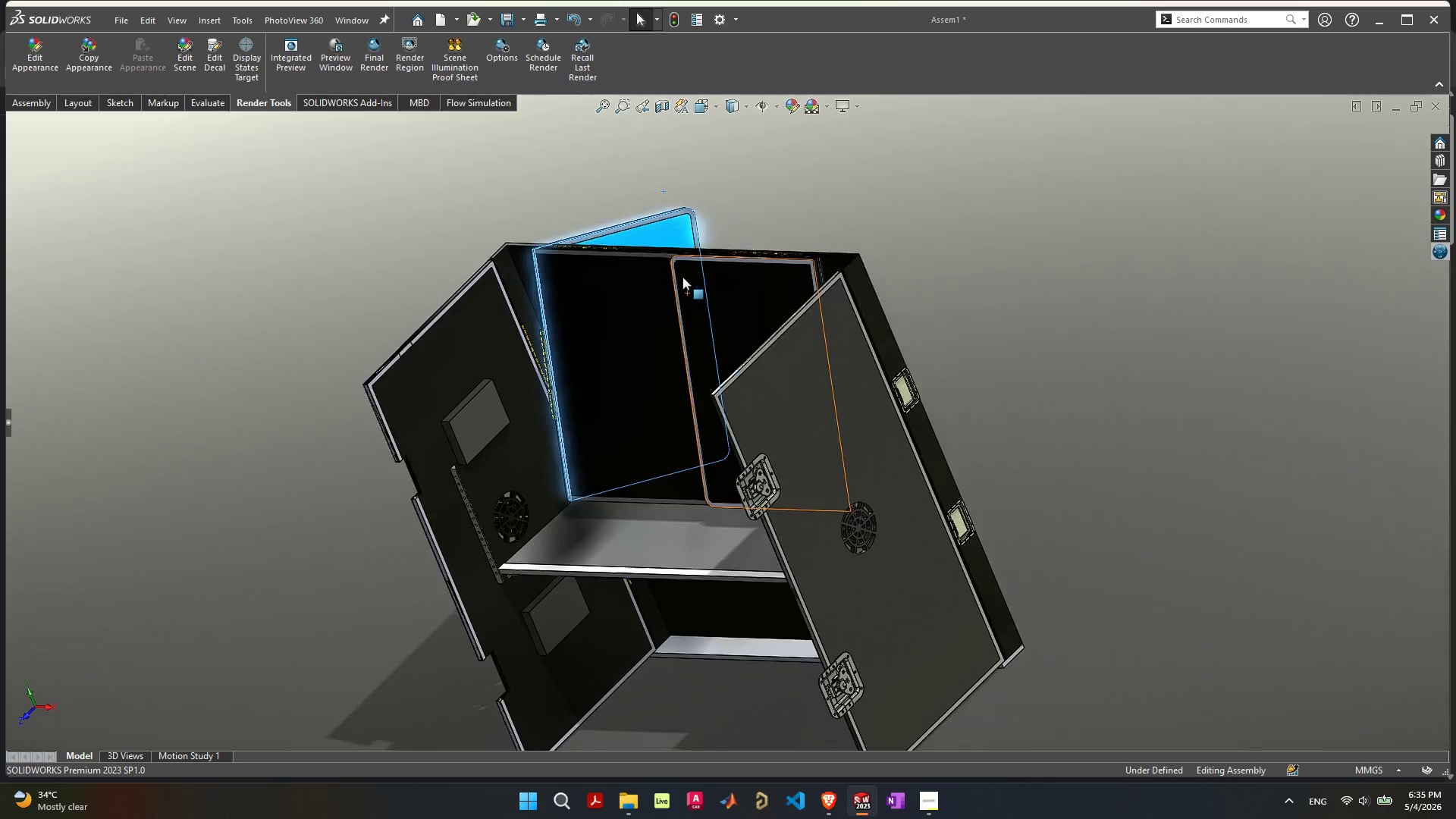 
scroll: coordinate [682, 277], scroll_direction: up, amount: 4.0
 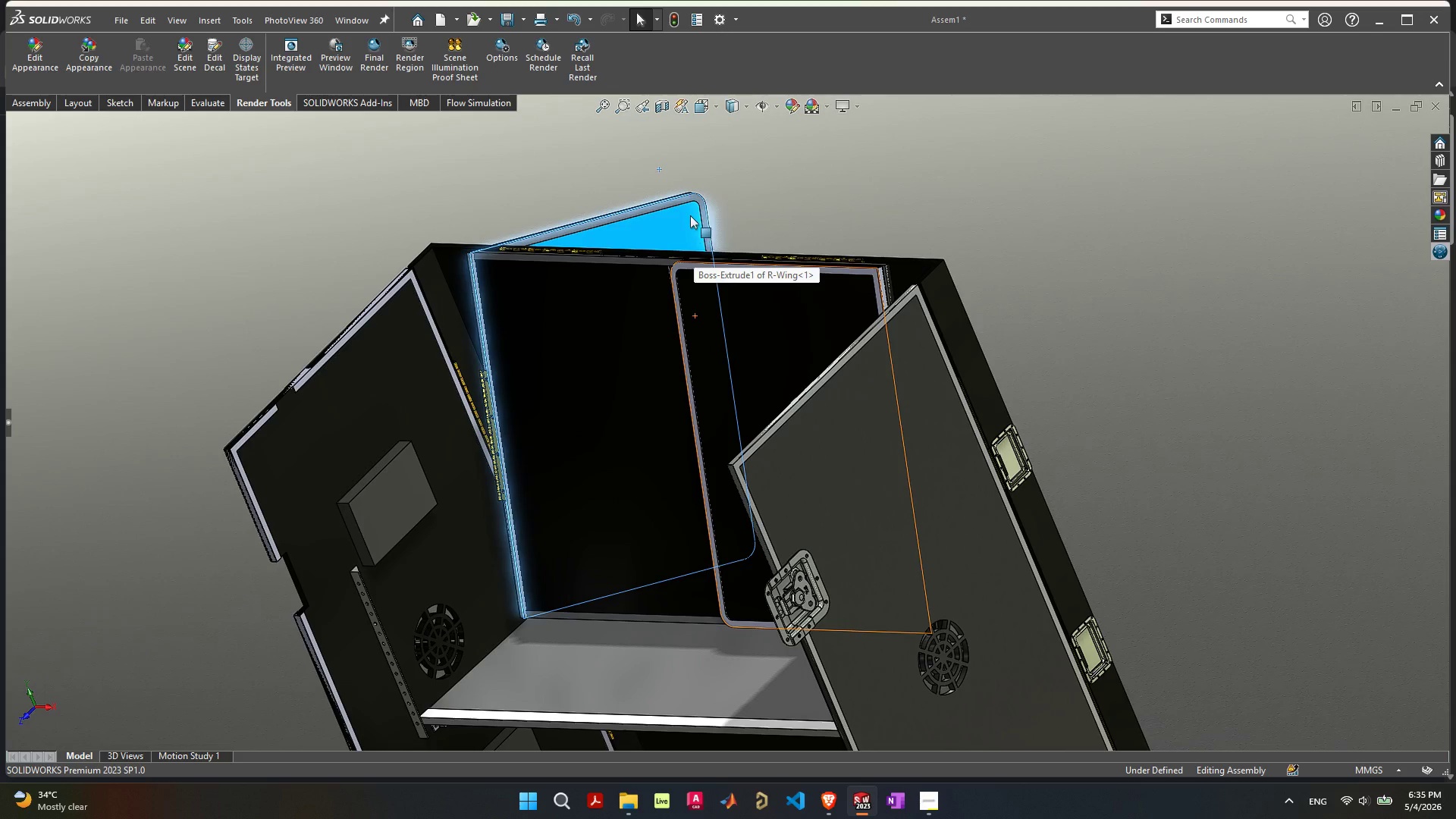 
left_click_drag(start_coordinate=[690, 215], to_coordinate=[668, 319])
 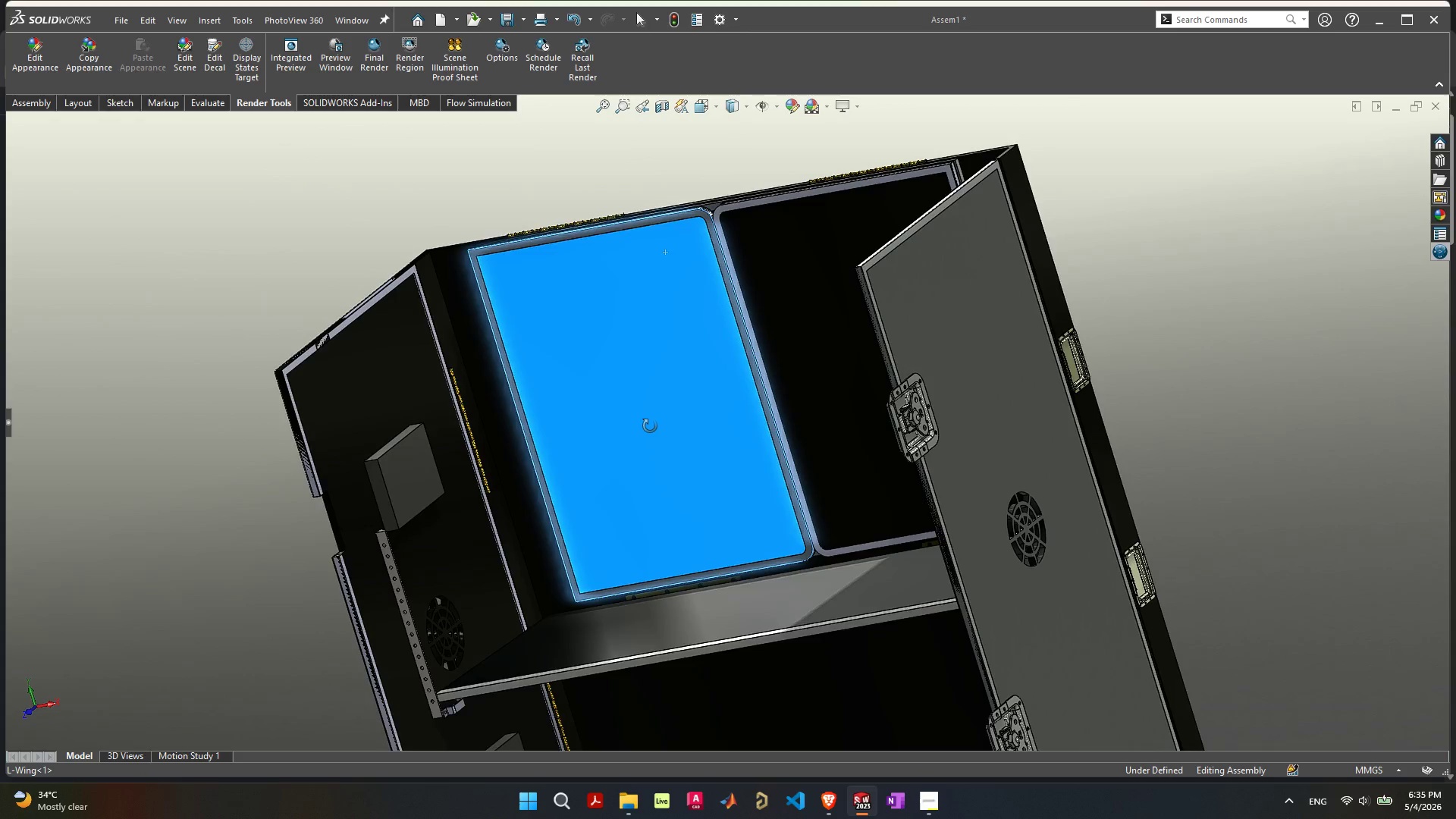 
scroll: coordinate [690, 457], scroll_direction: down, amount: 4.0
 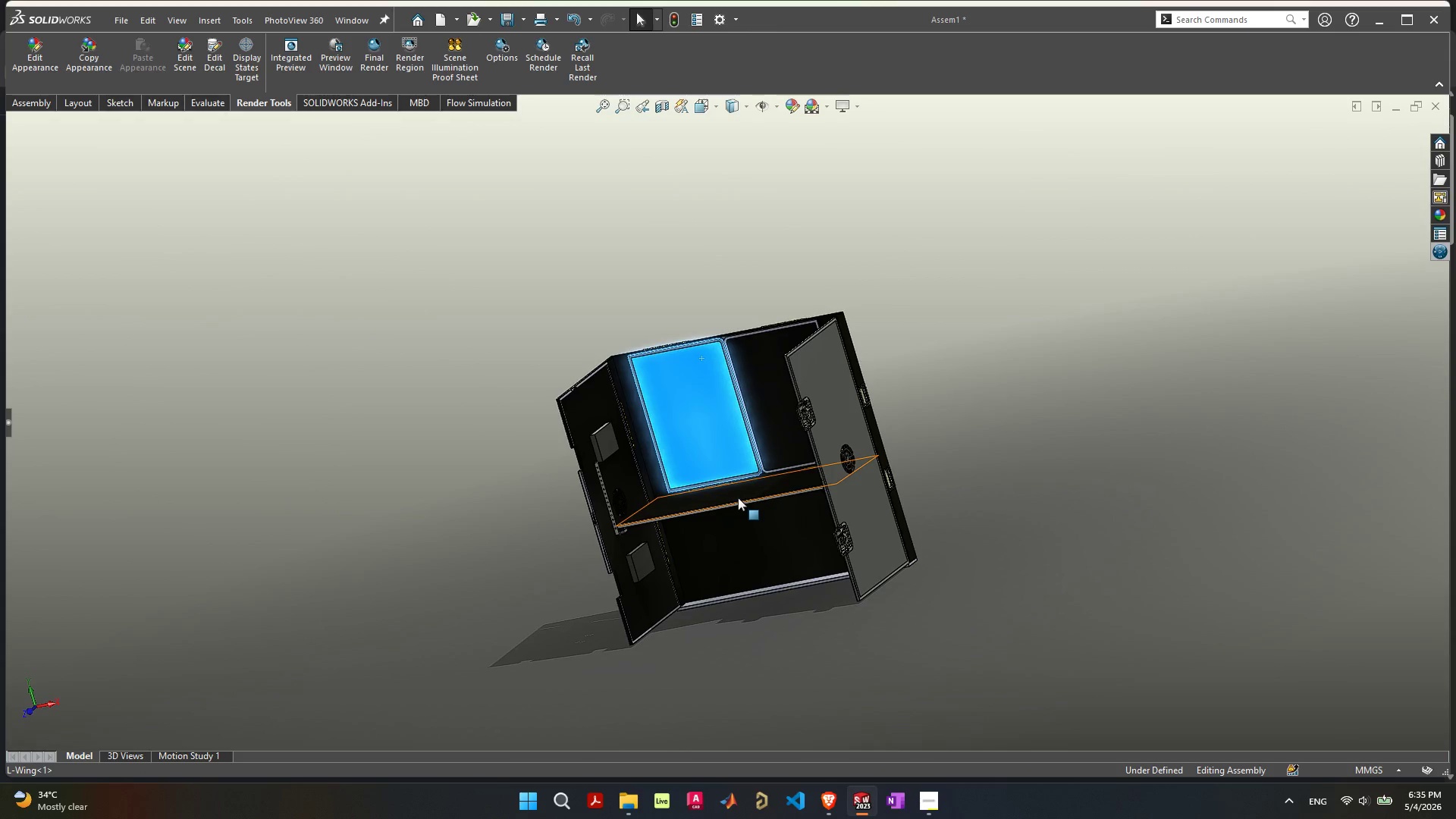 
left_click_drag(start_coordinate=[739, 496], to_coordinate=[864, 594])
 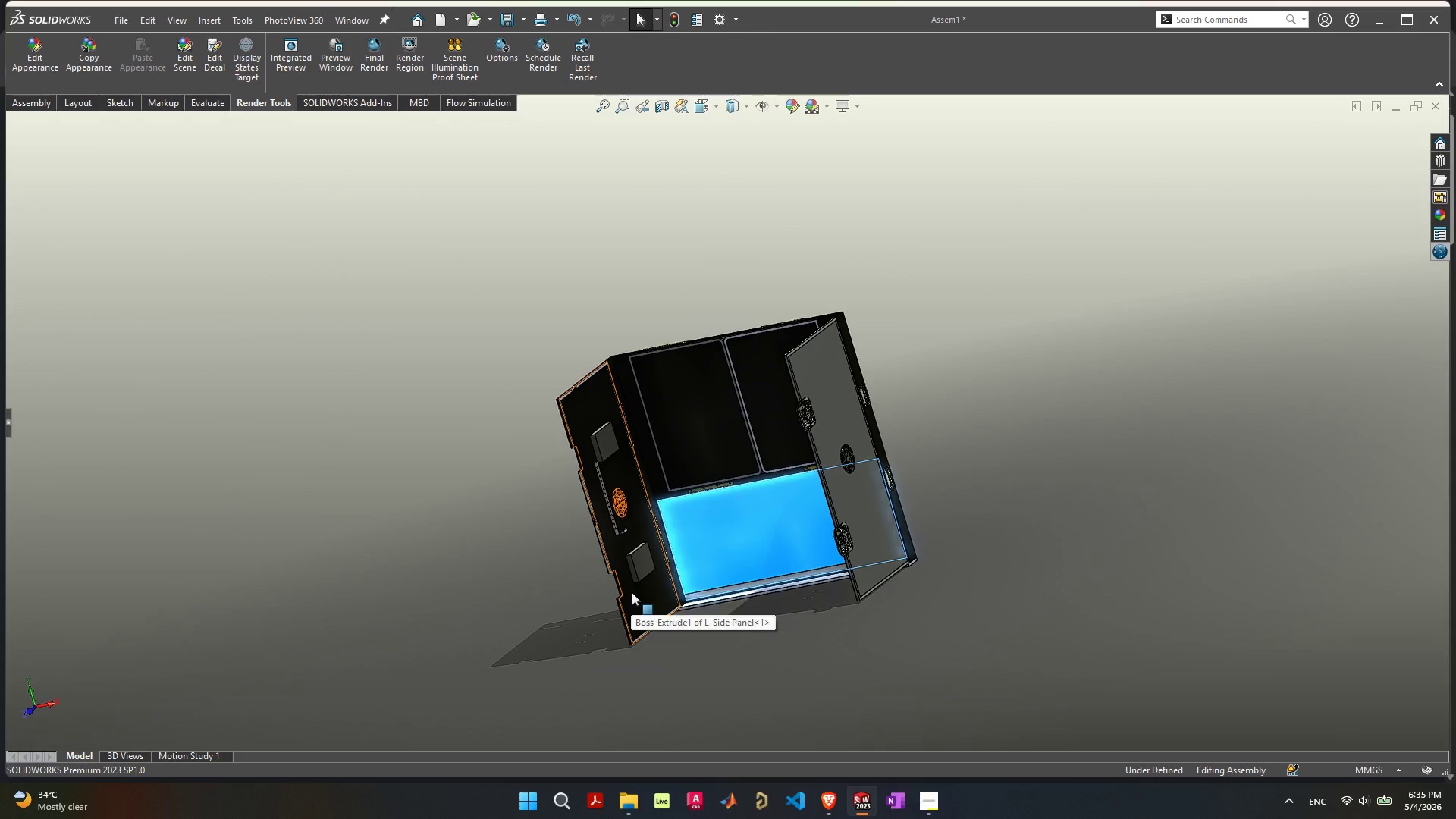 
left_click_drag(start_coordinate=[634, 596], to_coordinate=[837, 495])
 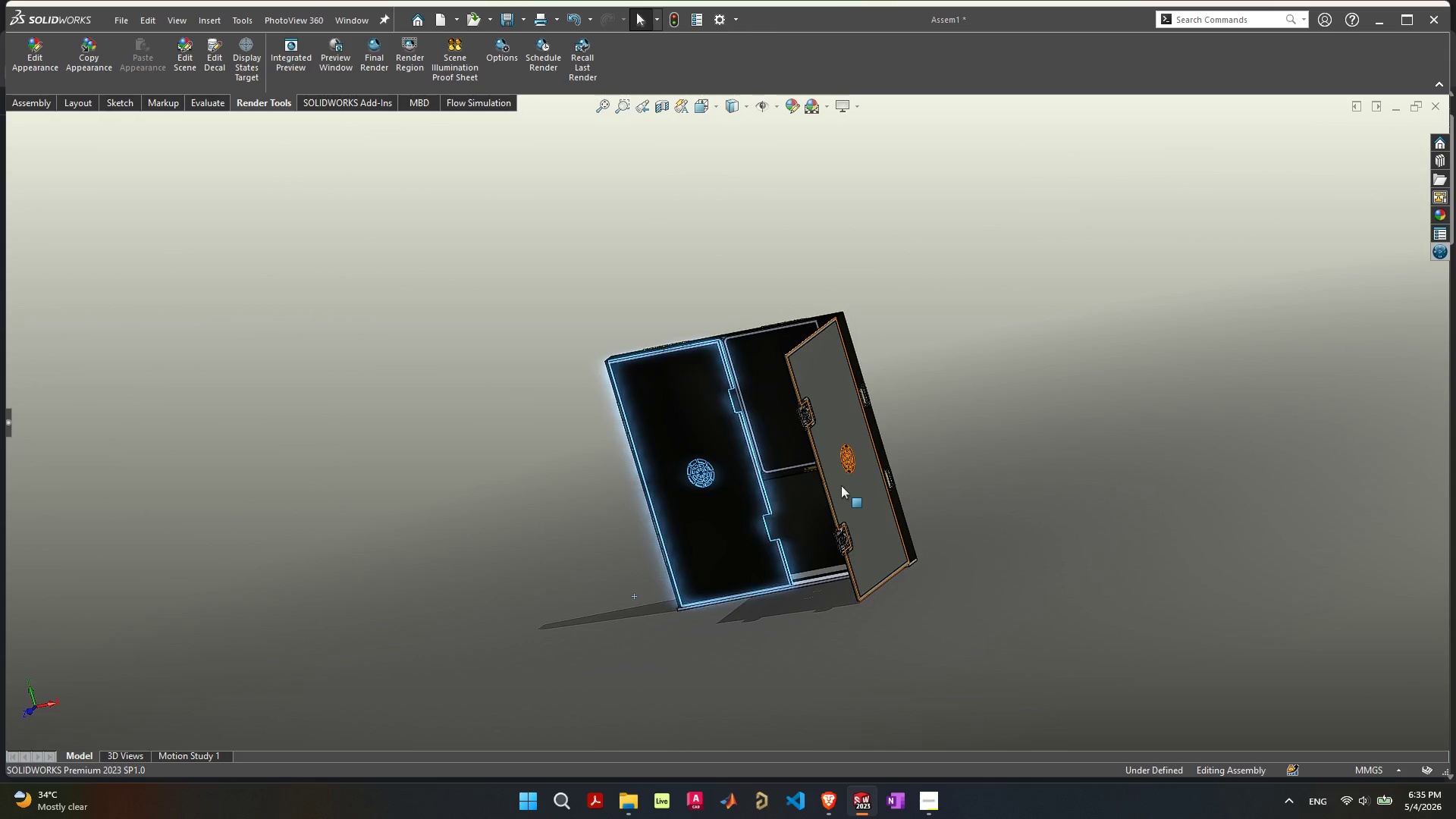 
left_click_drag(start_coordinate=[841, 485], to_coordinate=[687, 258])
 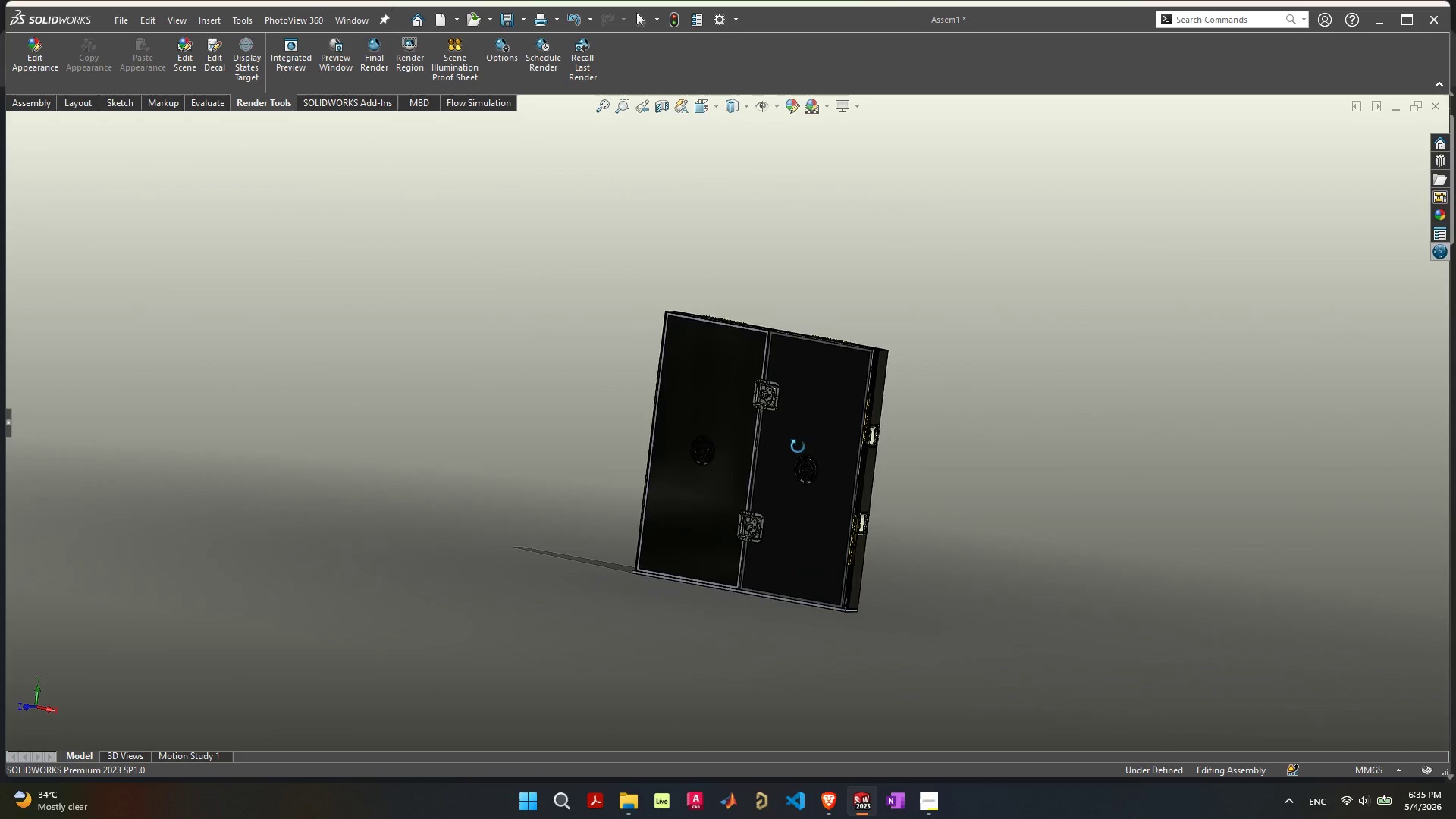 
wait(7.69)
 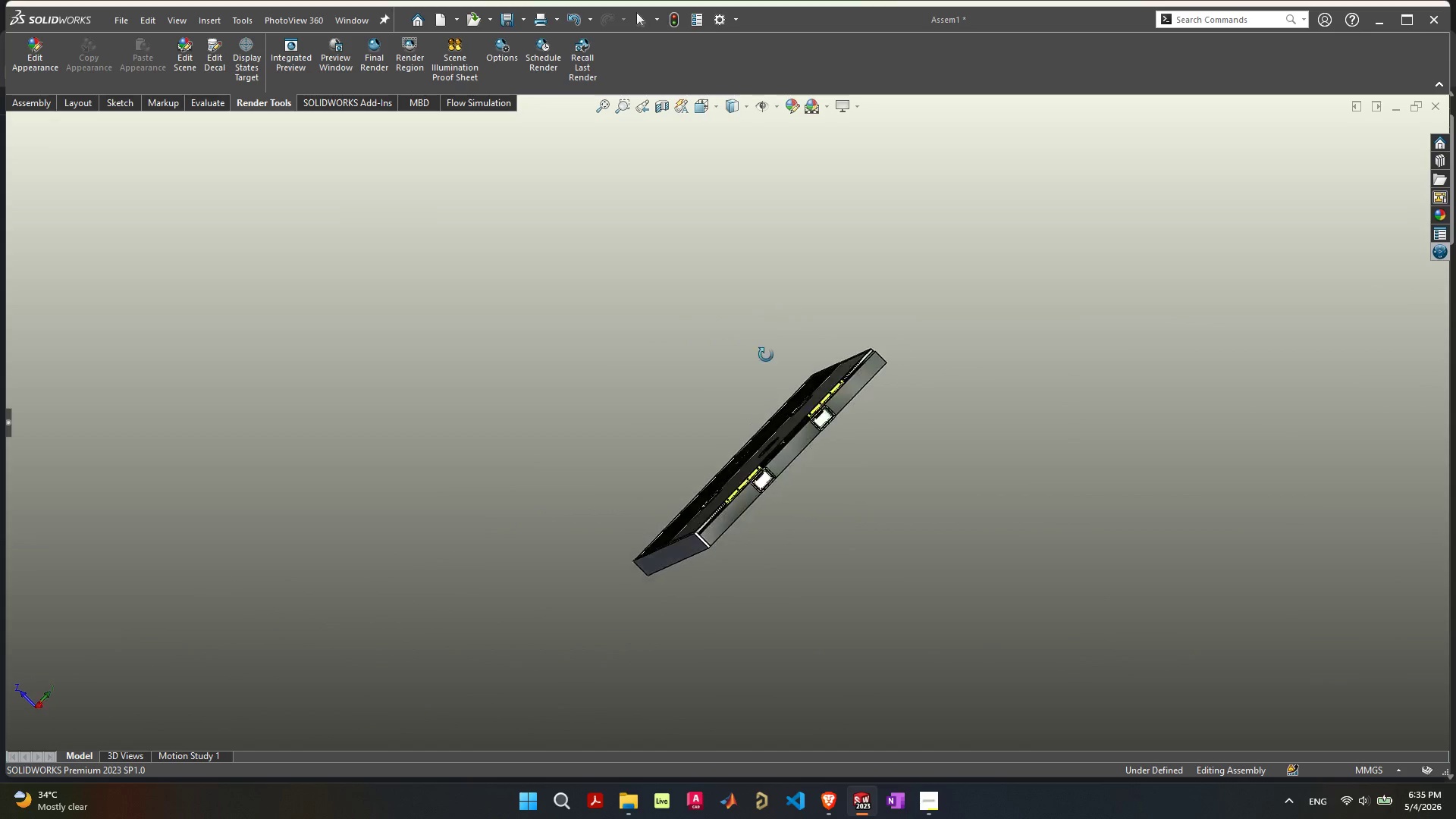 
key(F)
 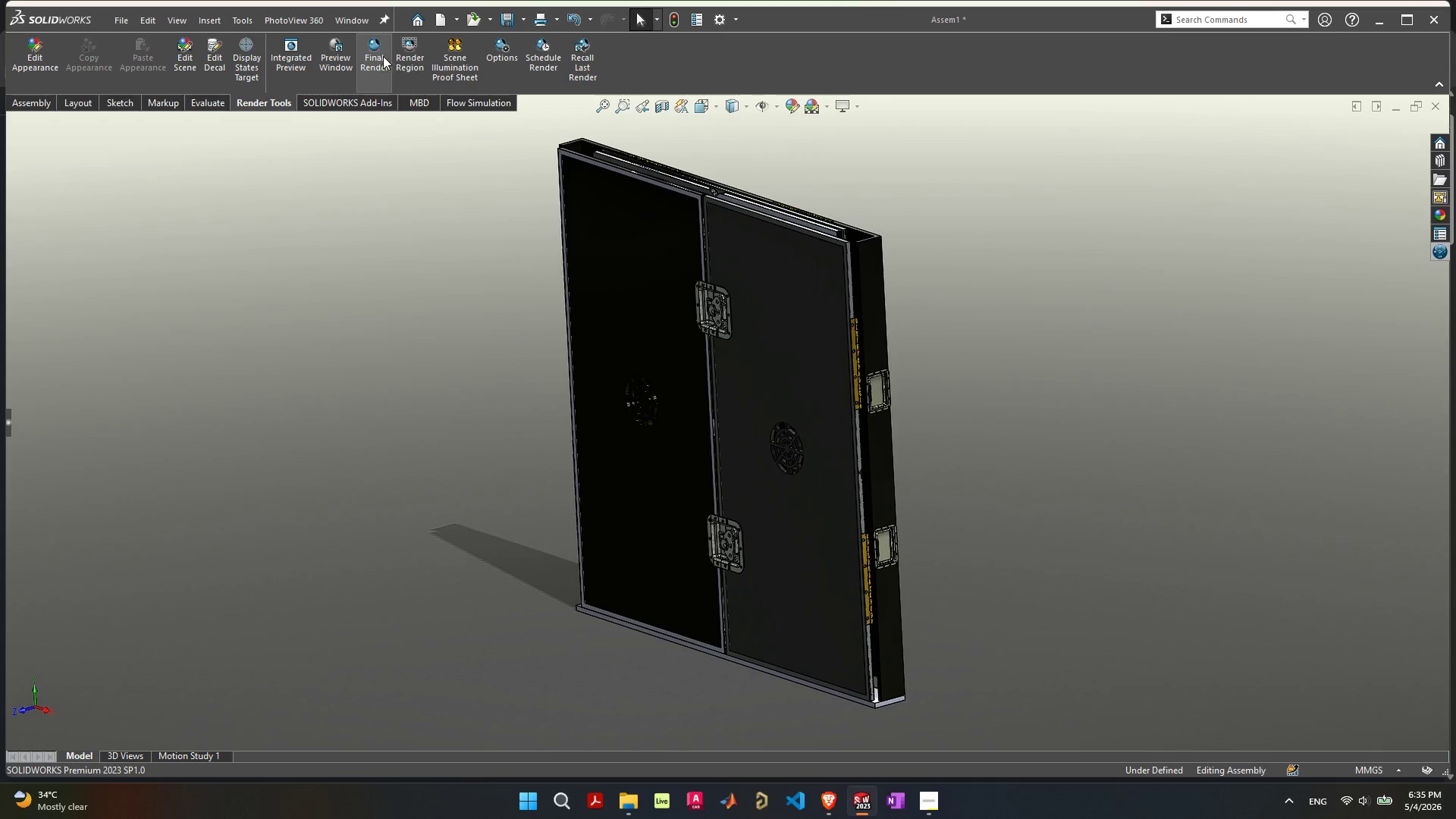 
wait(6.38)
 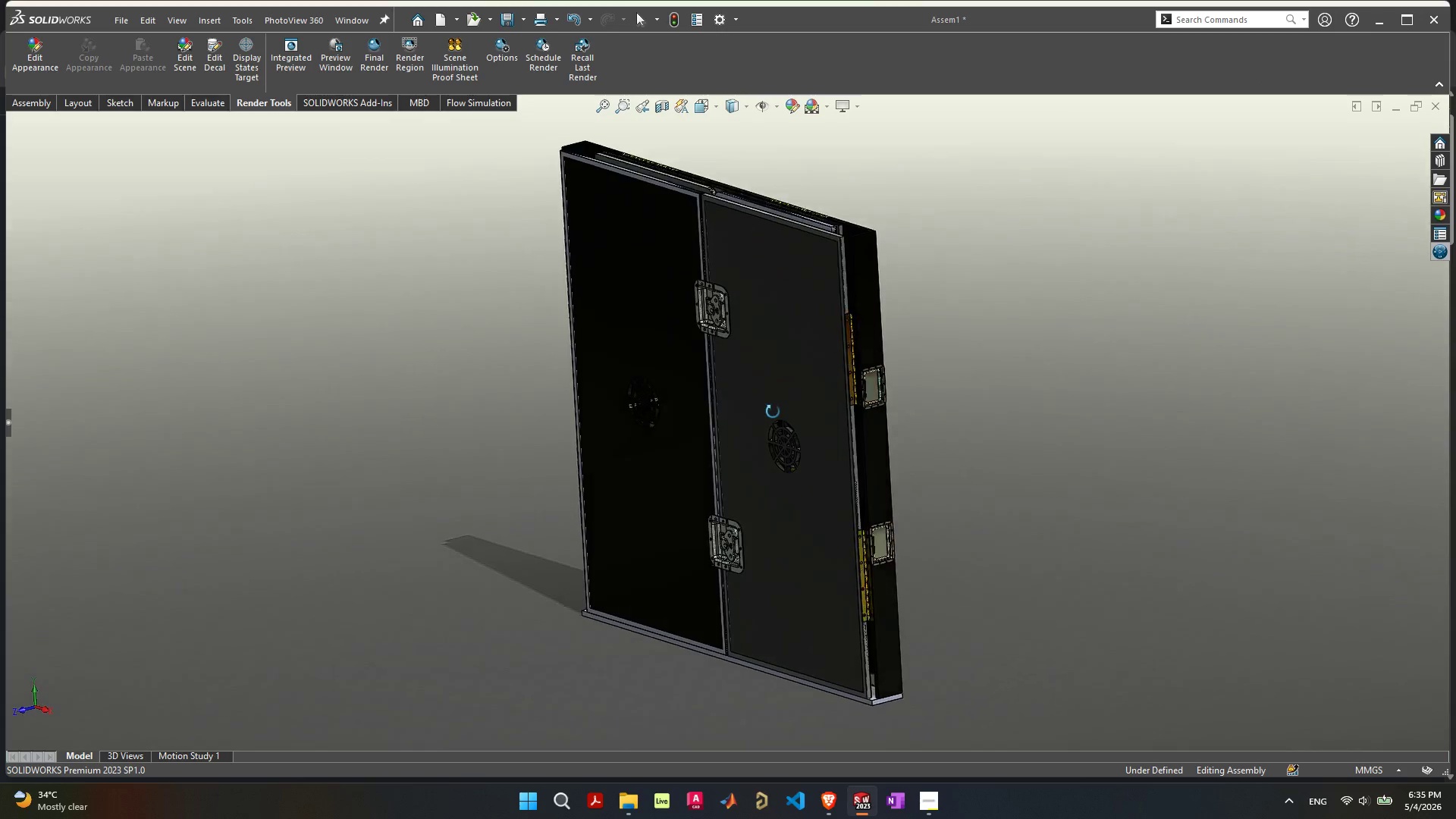 
left_click([188, 58])
 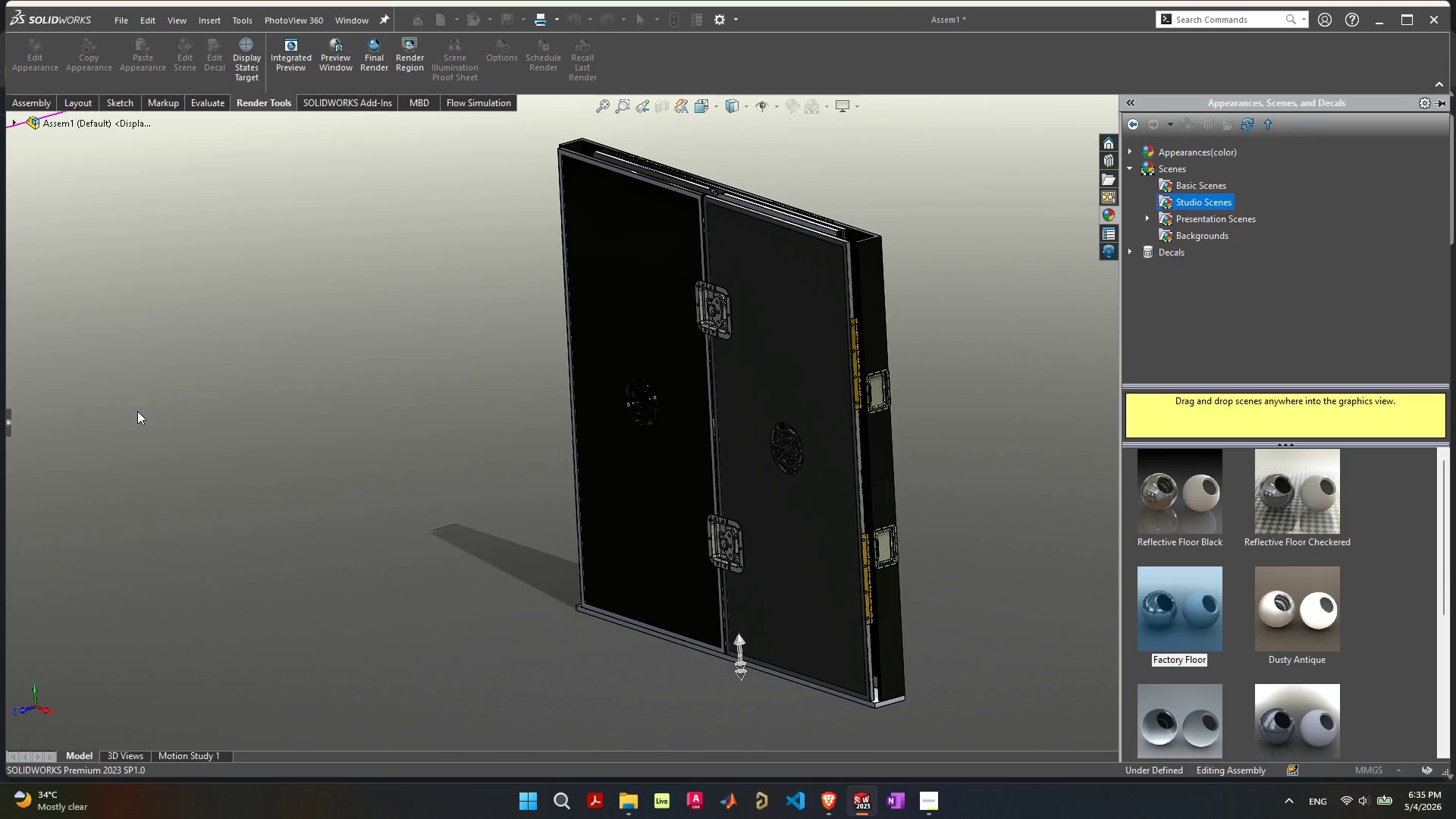 
left_click([5, 419])
 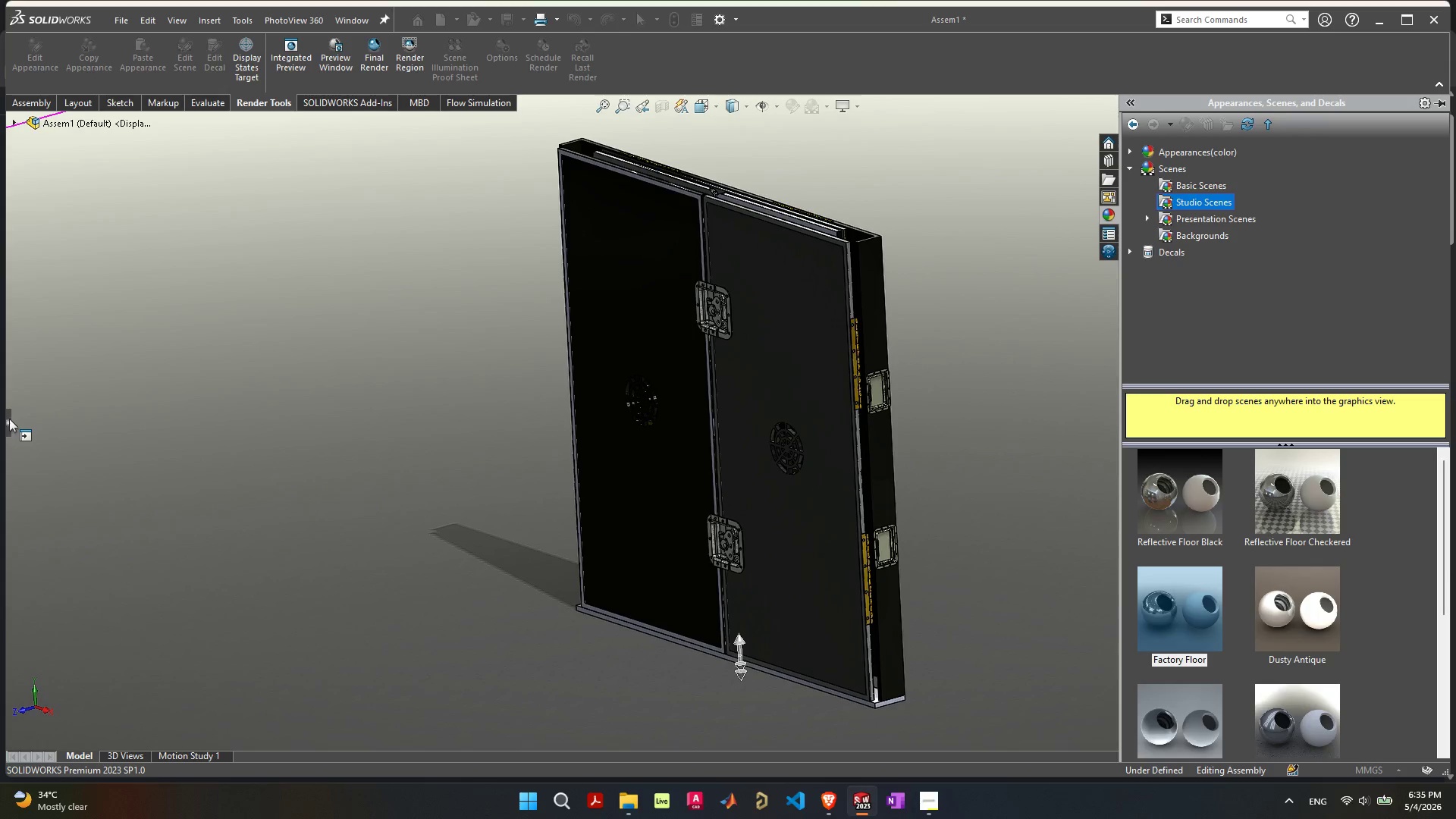 
left_click([9, 421])
 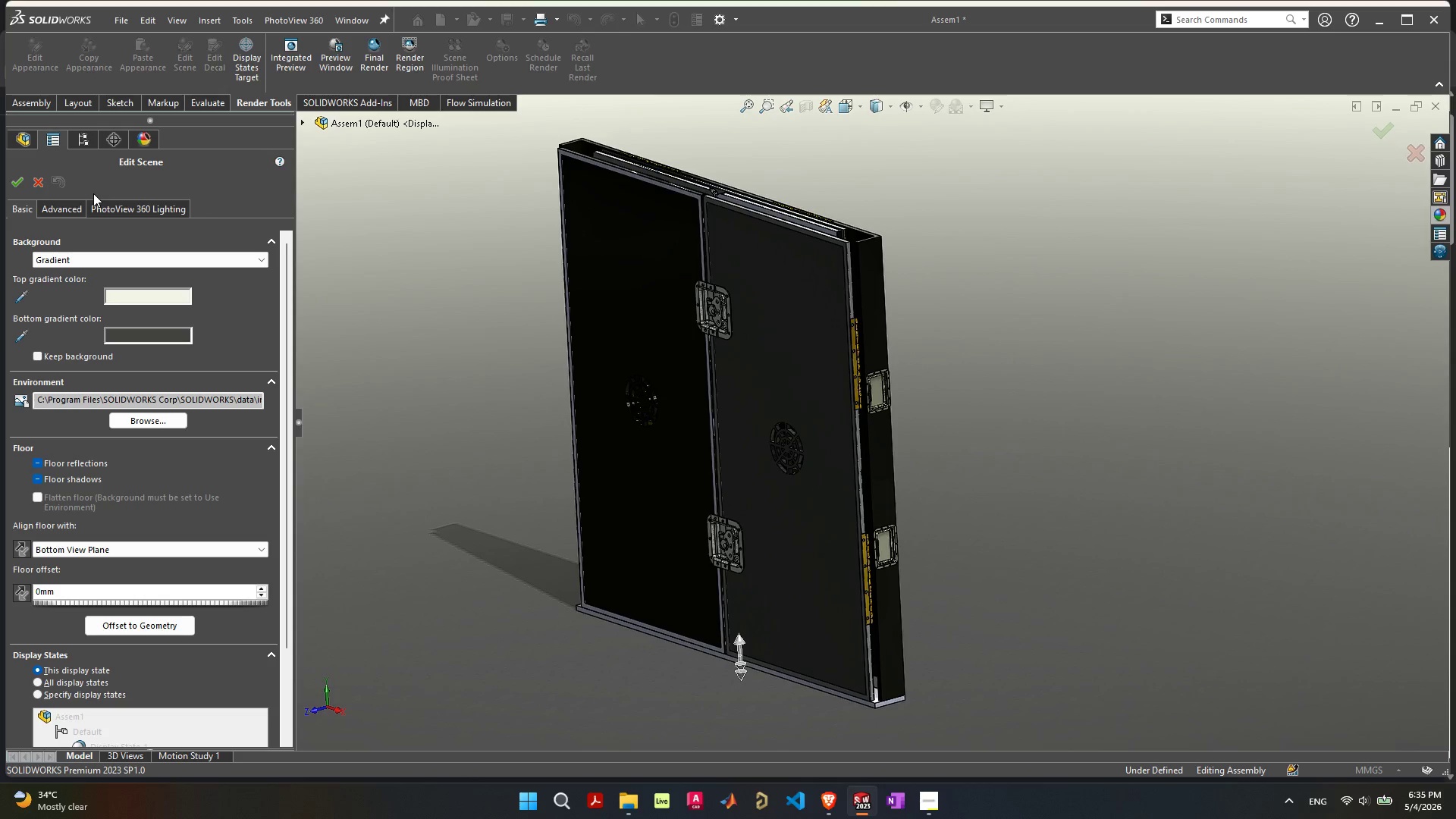 
left_click([120, 207])
 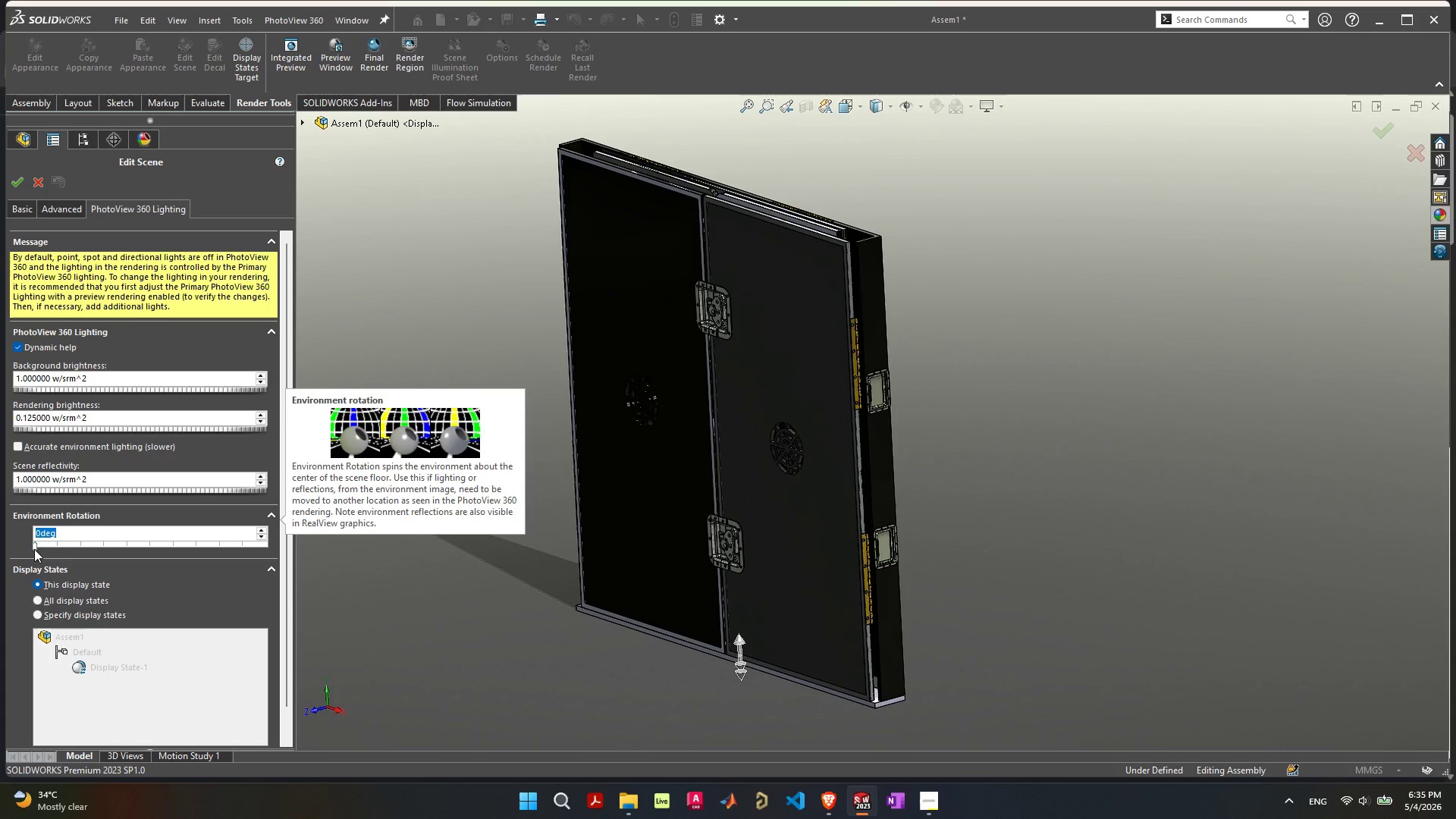 
left_click_drag(start_coordinate=[34, 548], to_coordinate=[97, 550])
 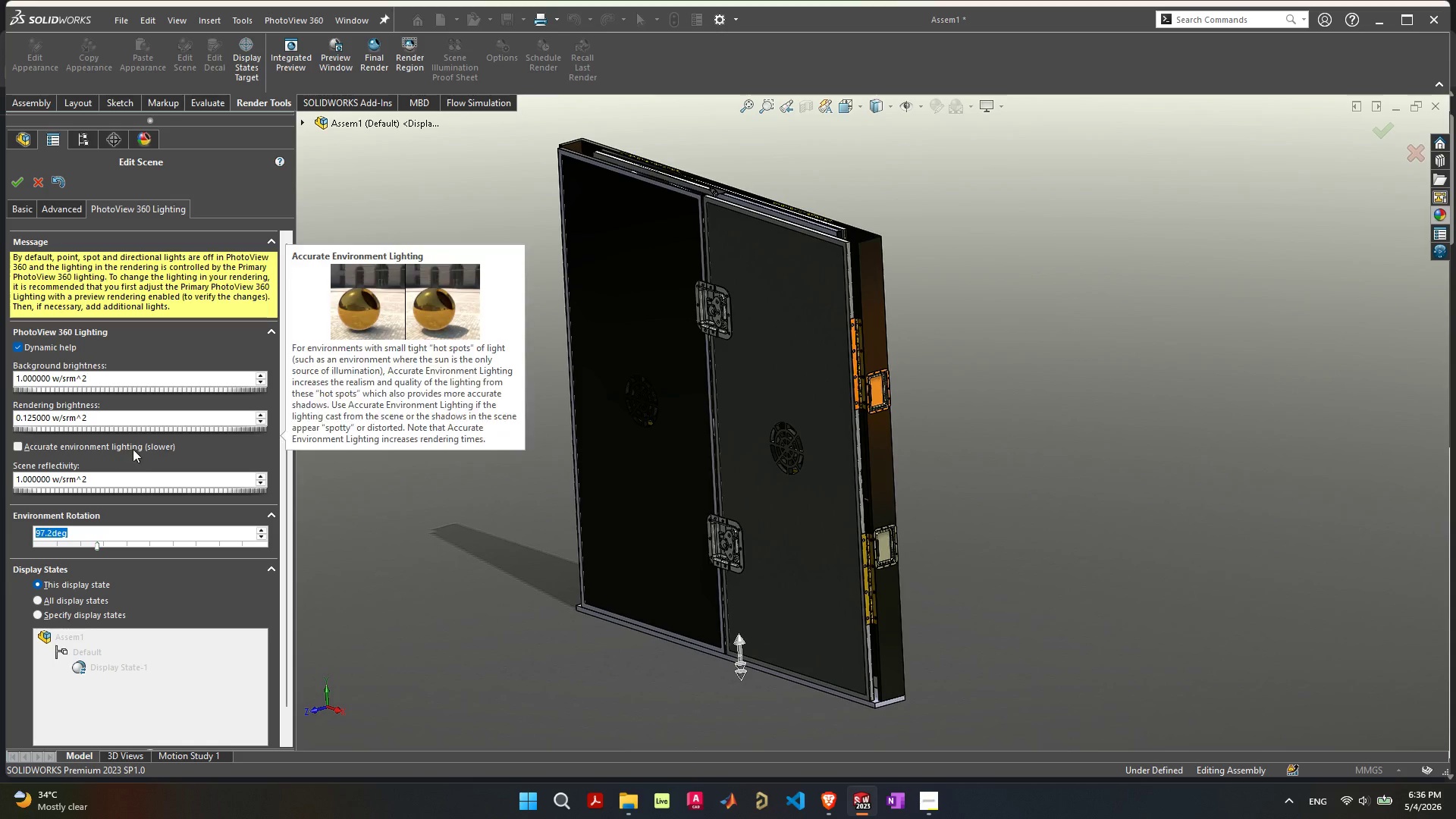 
left_click([133, 447])
 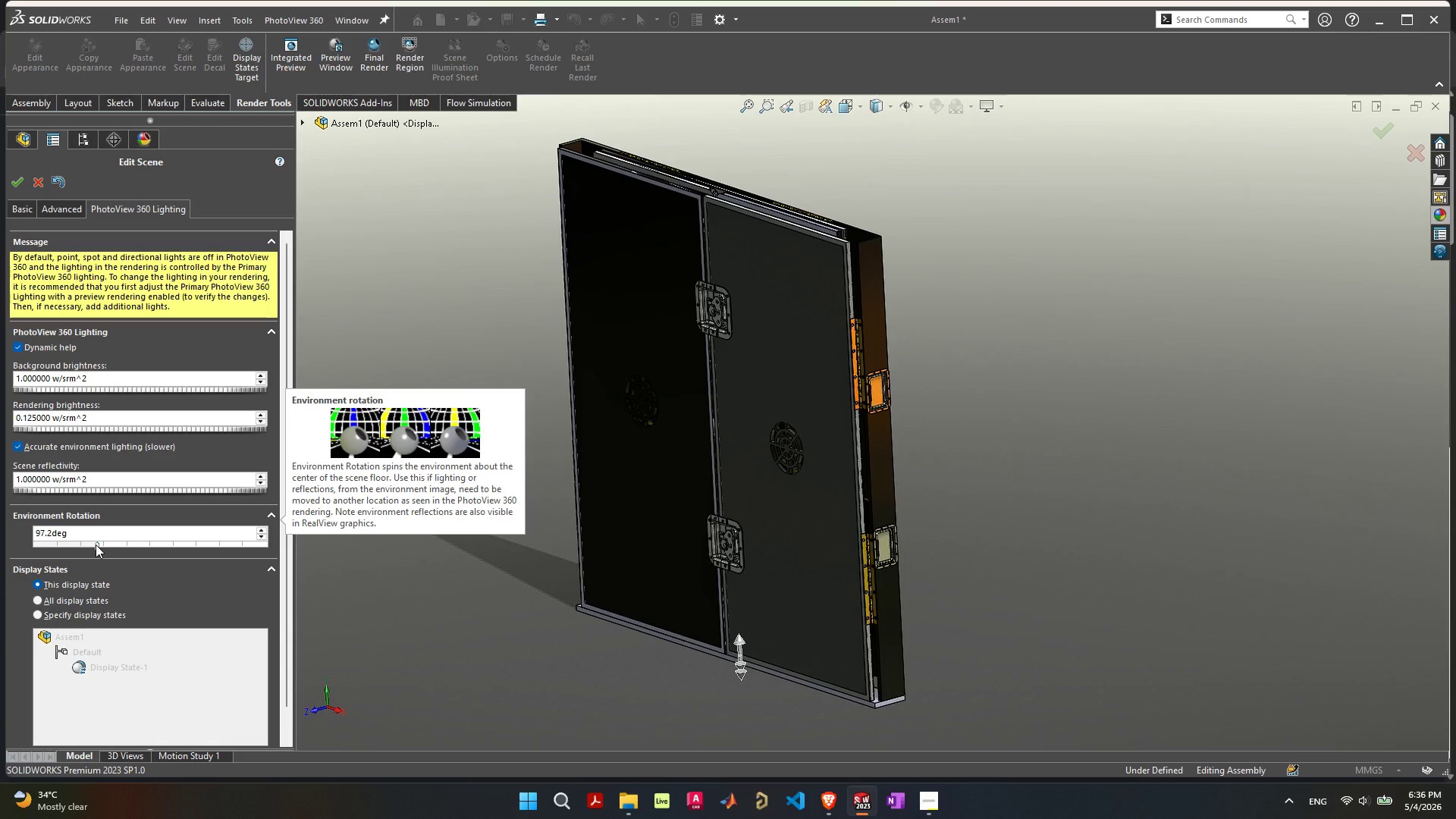 
left_click_drag(start_coordinate=[96, 548], to_coordinate=[90, 544])
 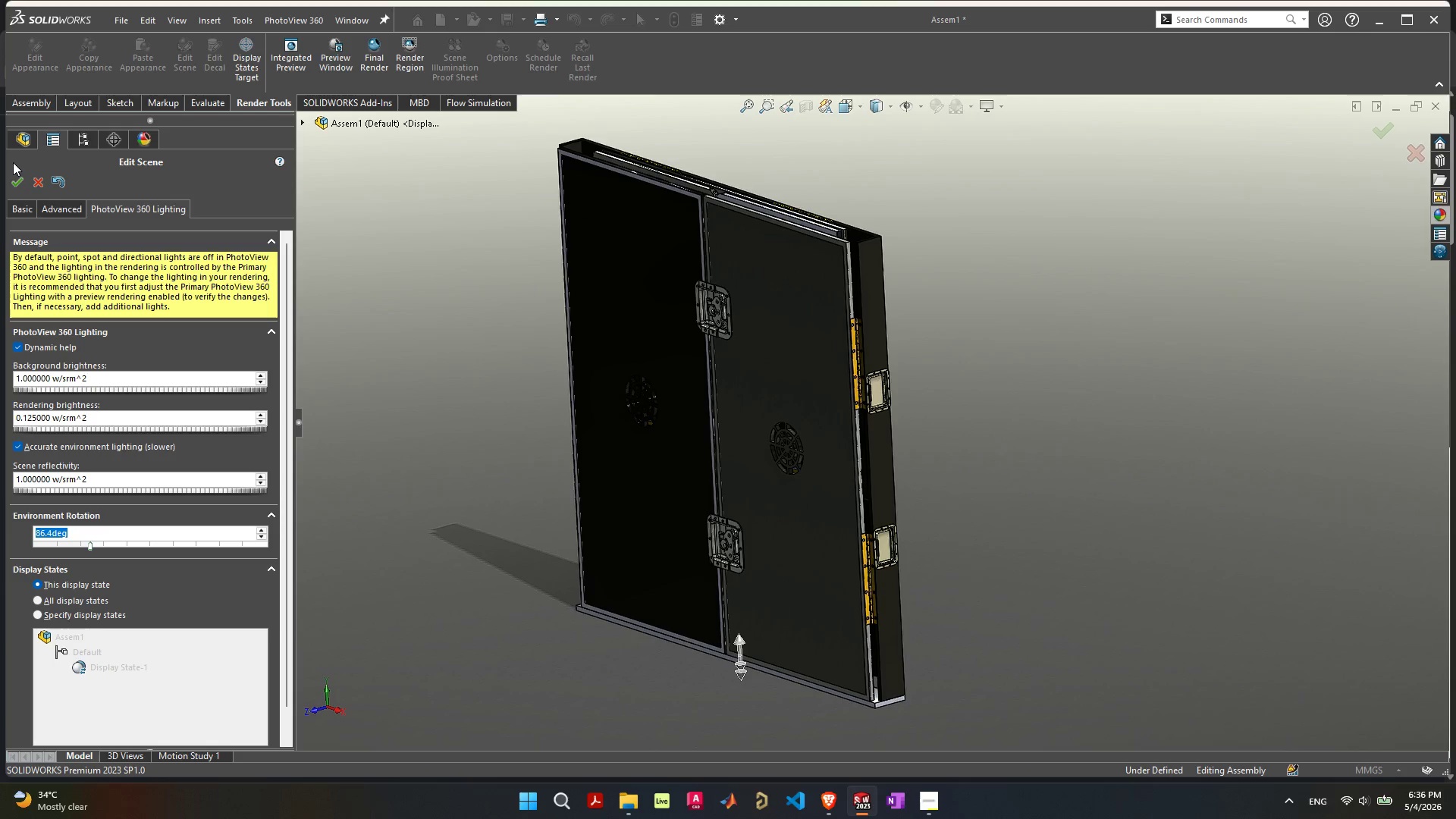 
left_click([16, 179])
 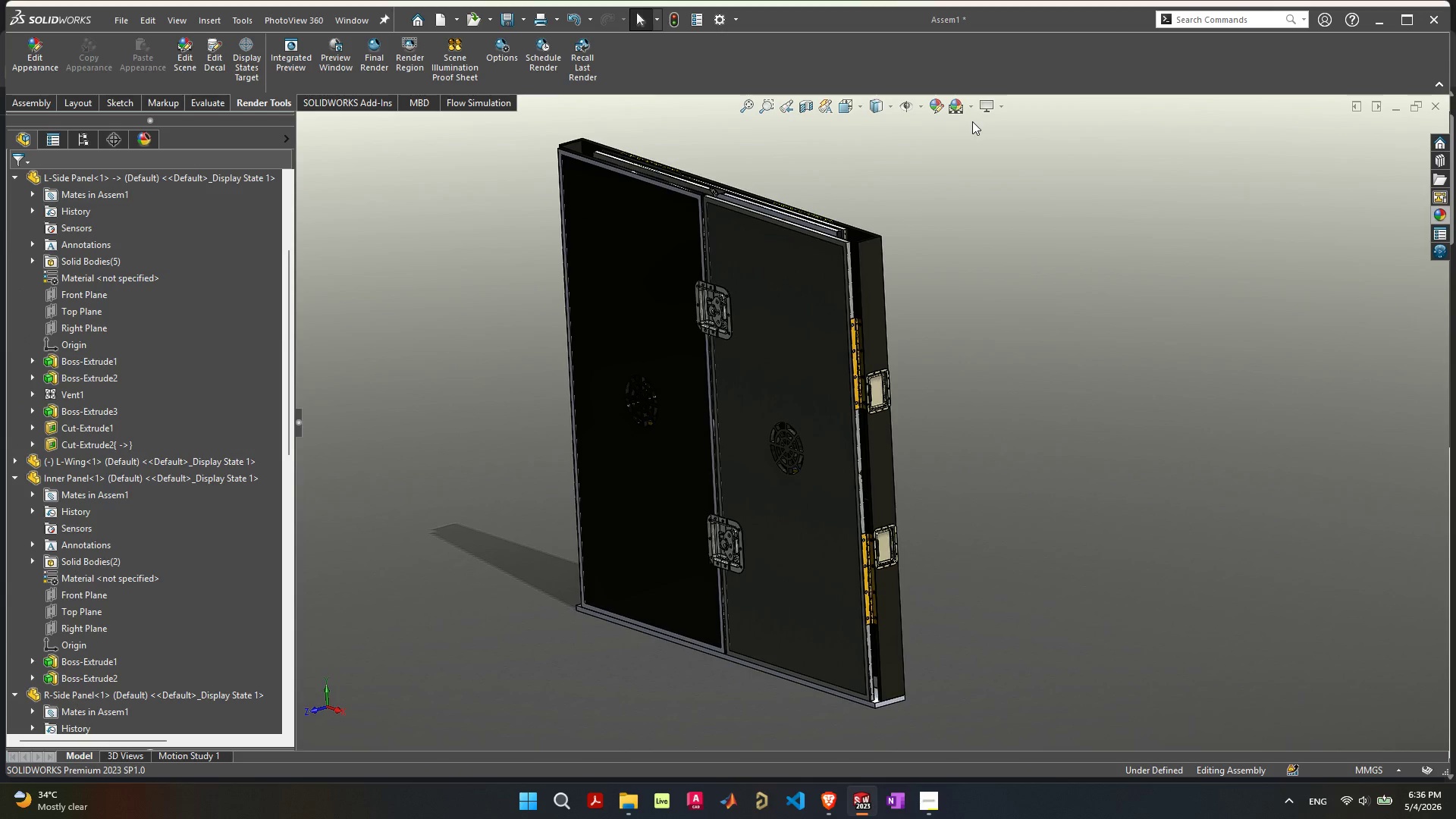 
left_click([951, 103])
 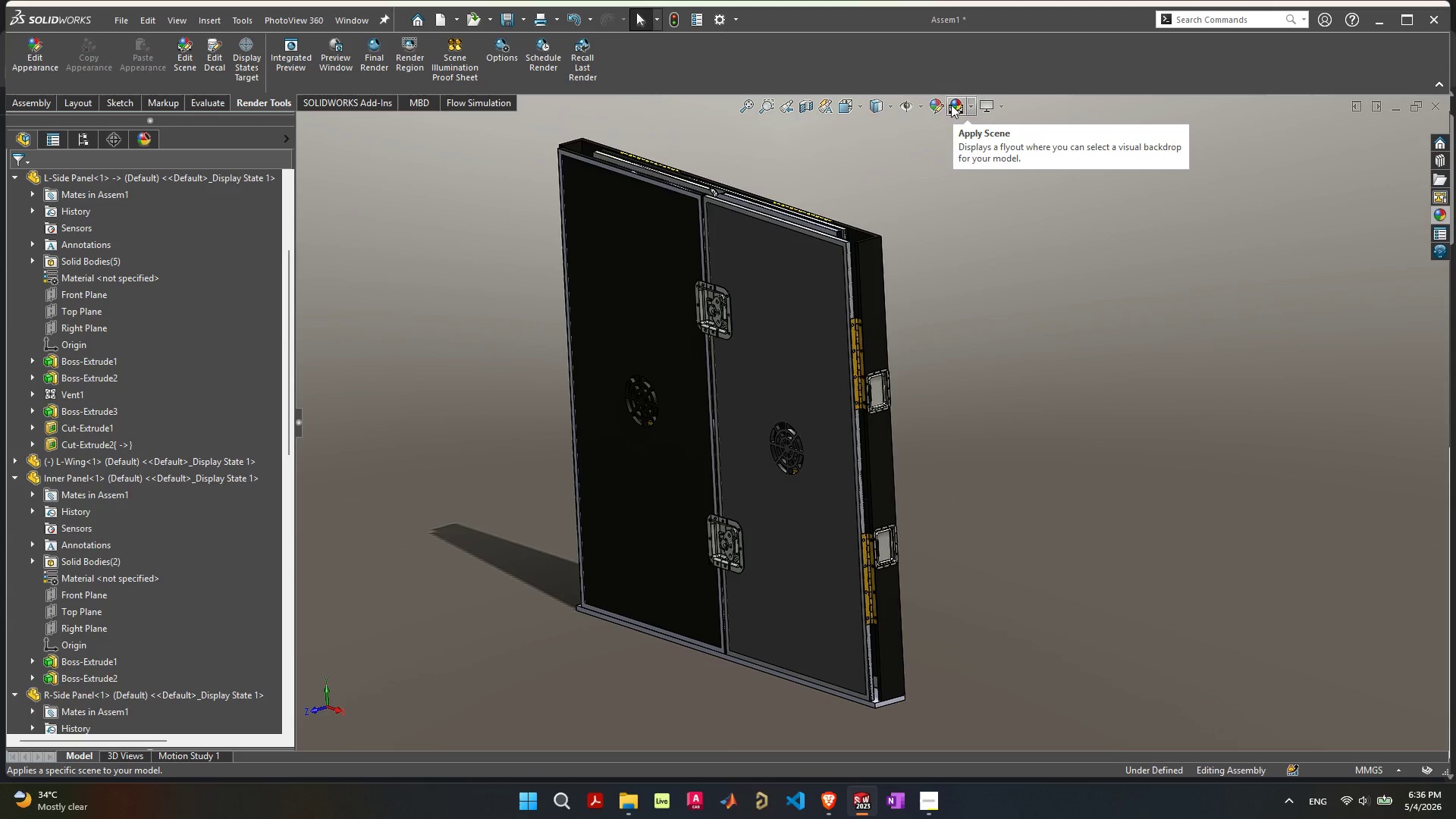 
left_click([951, 105])
 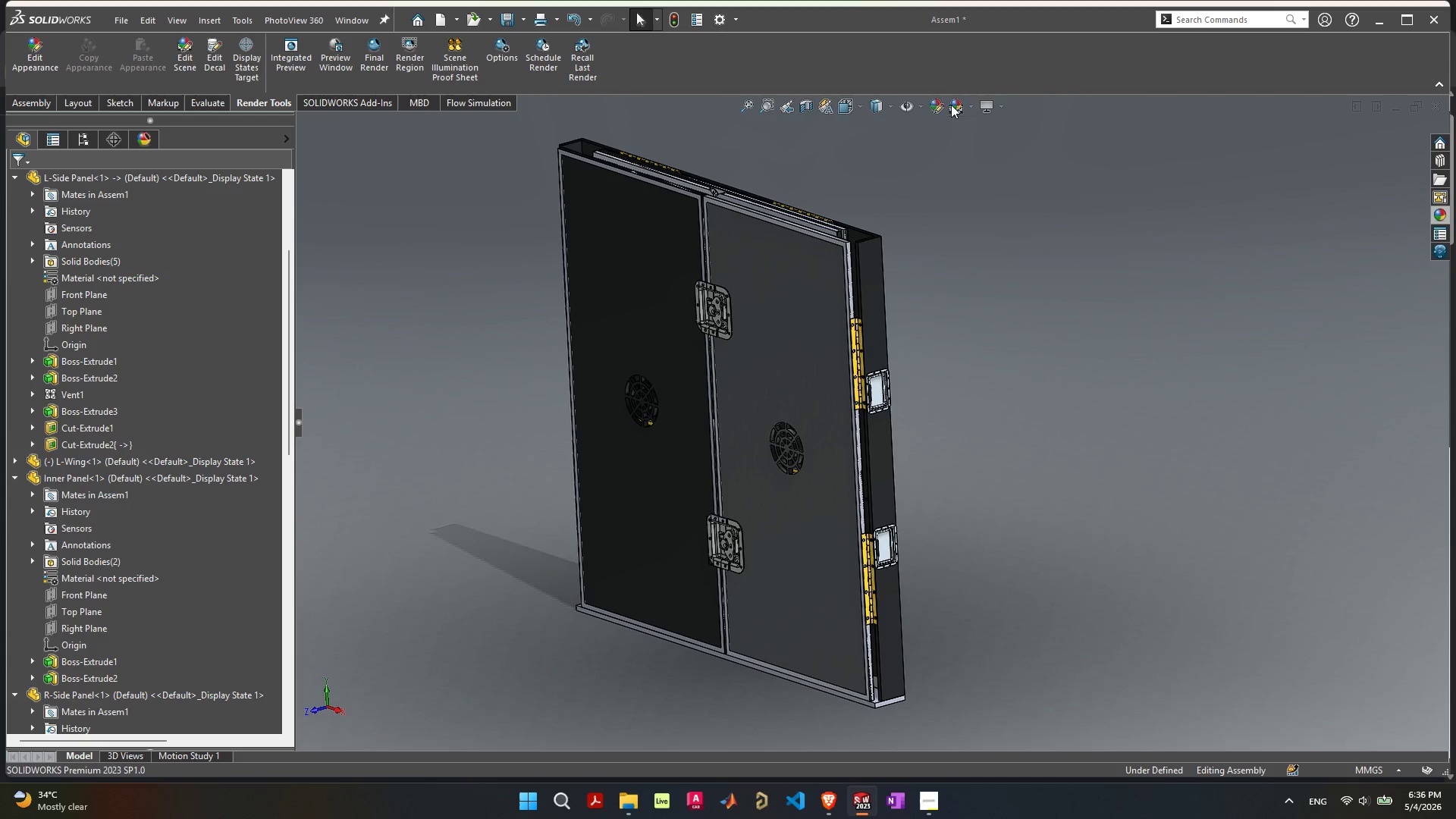 
left_click([951, 102])
 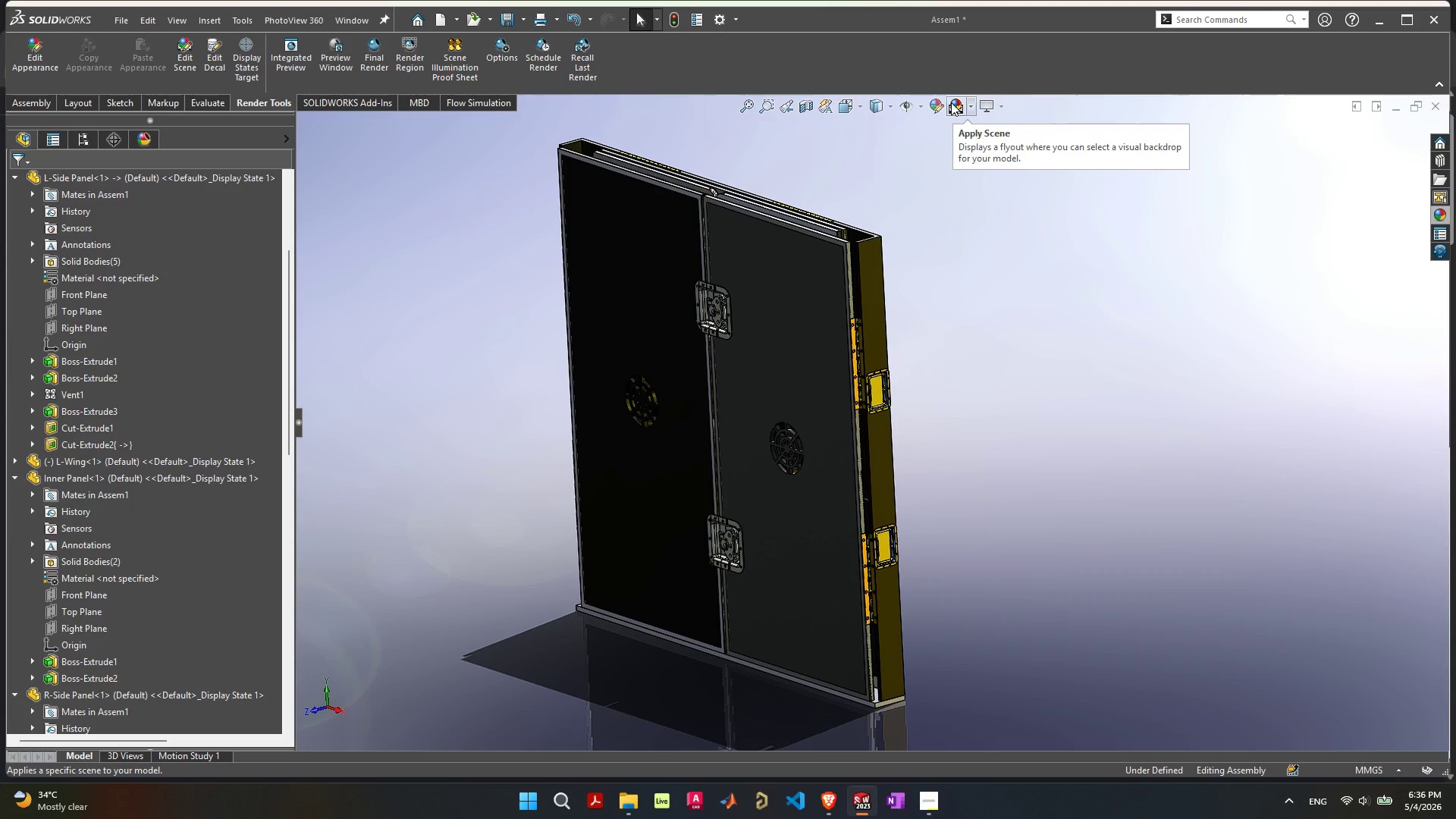 
left_click([951, 102])
 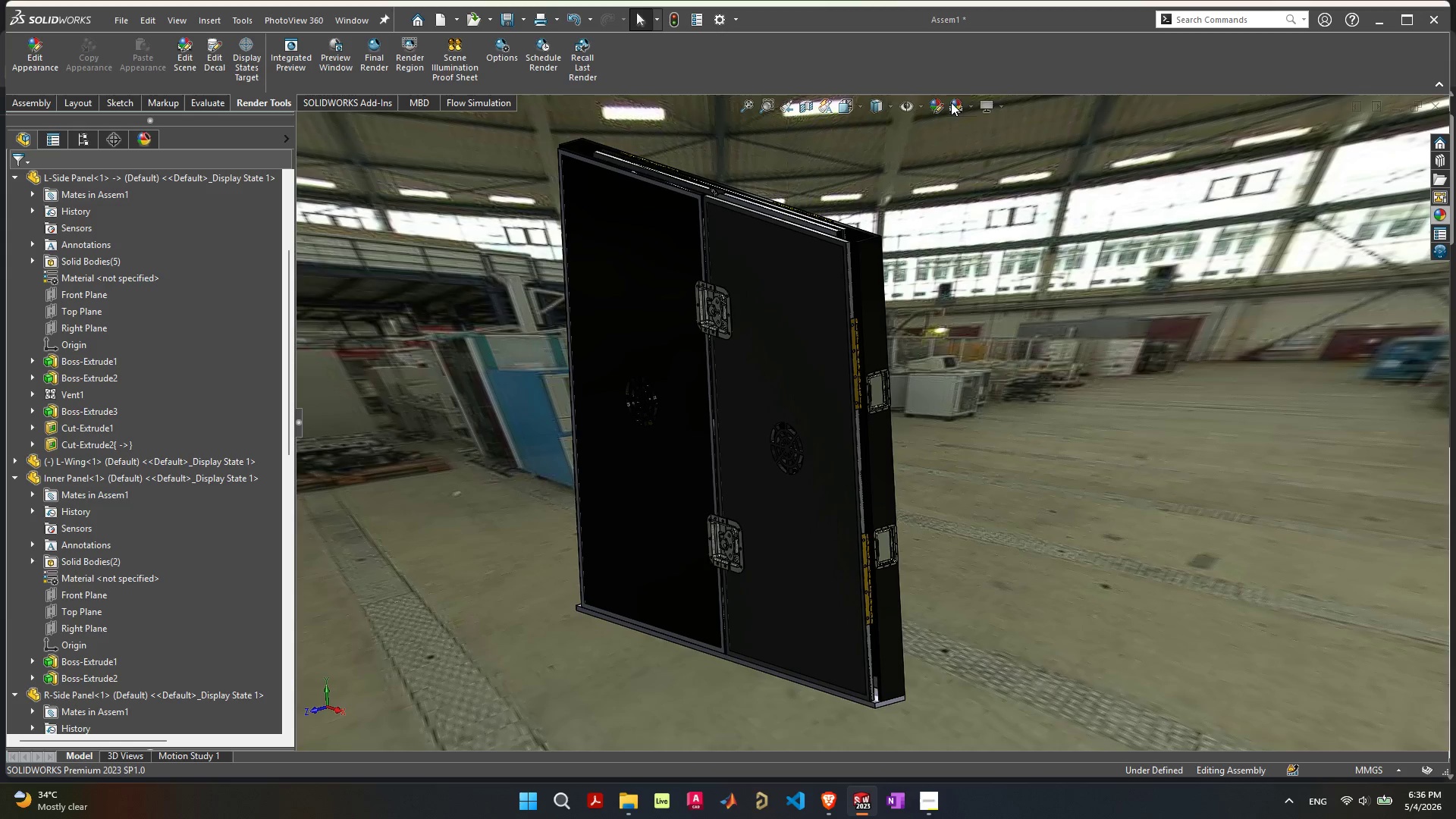 
left_click([951, 102])
 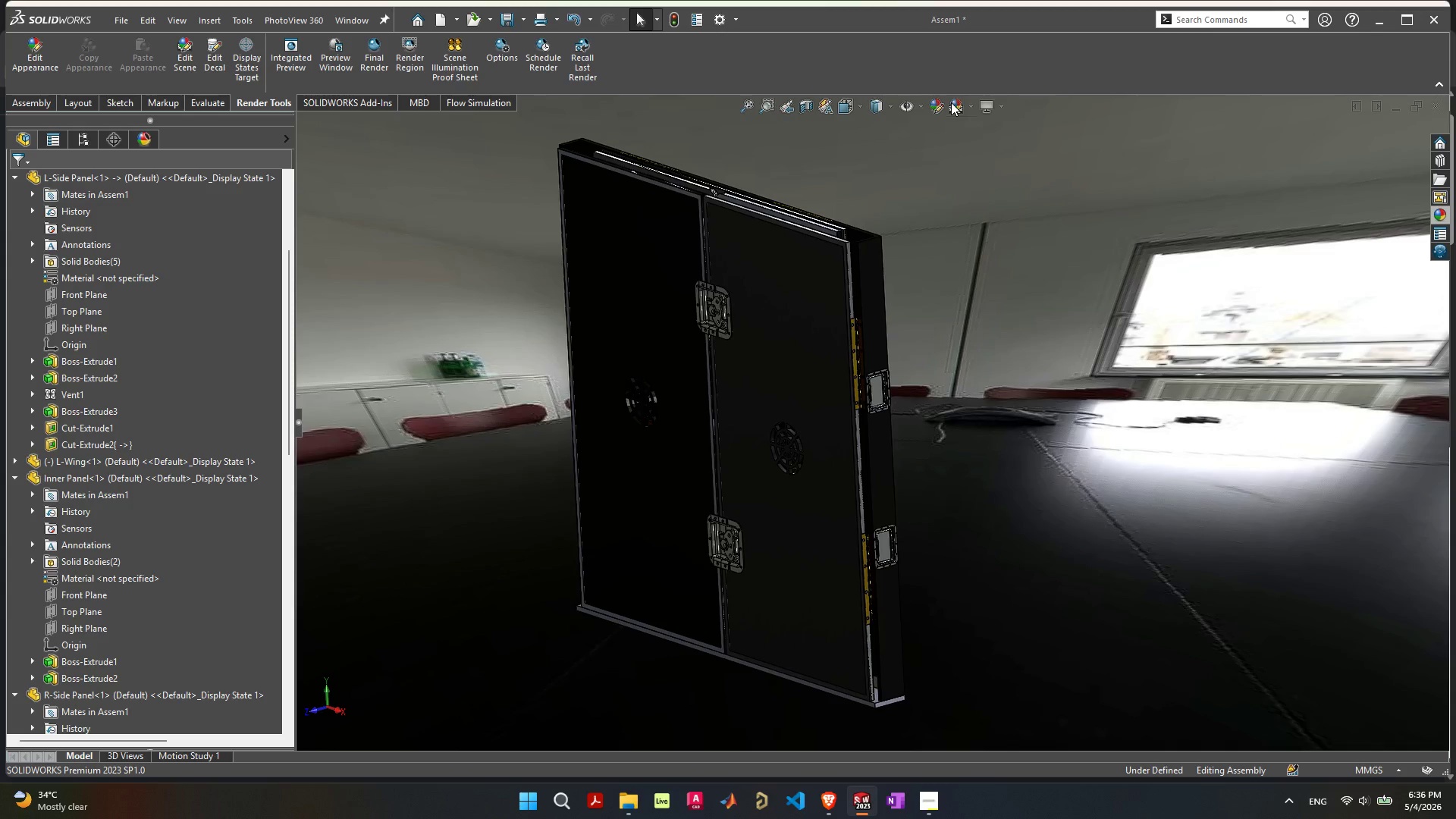 
left_click([951, 102])
 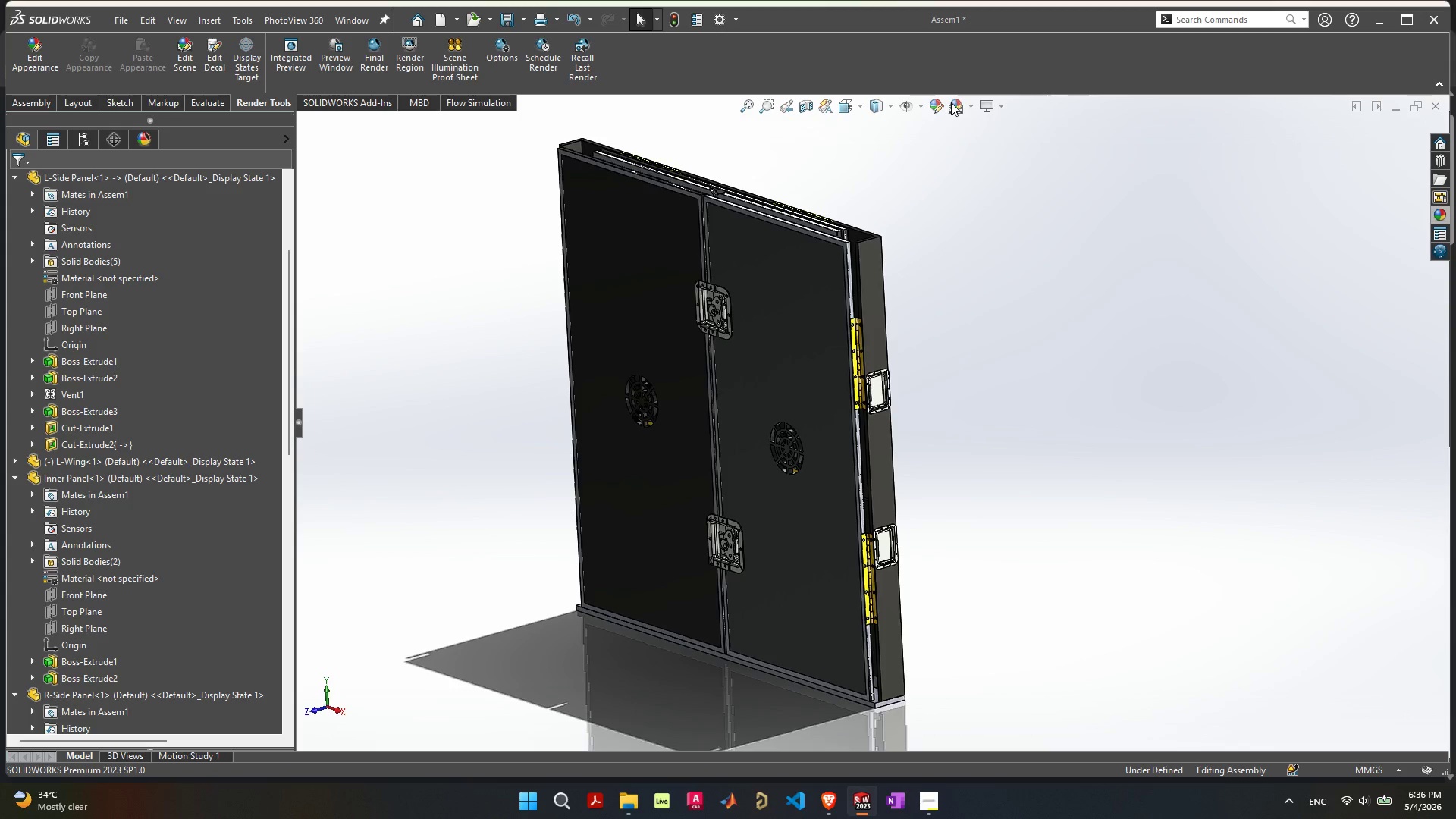 
left_click([951, 102])
 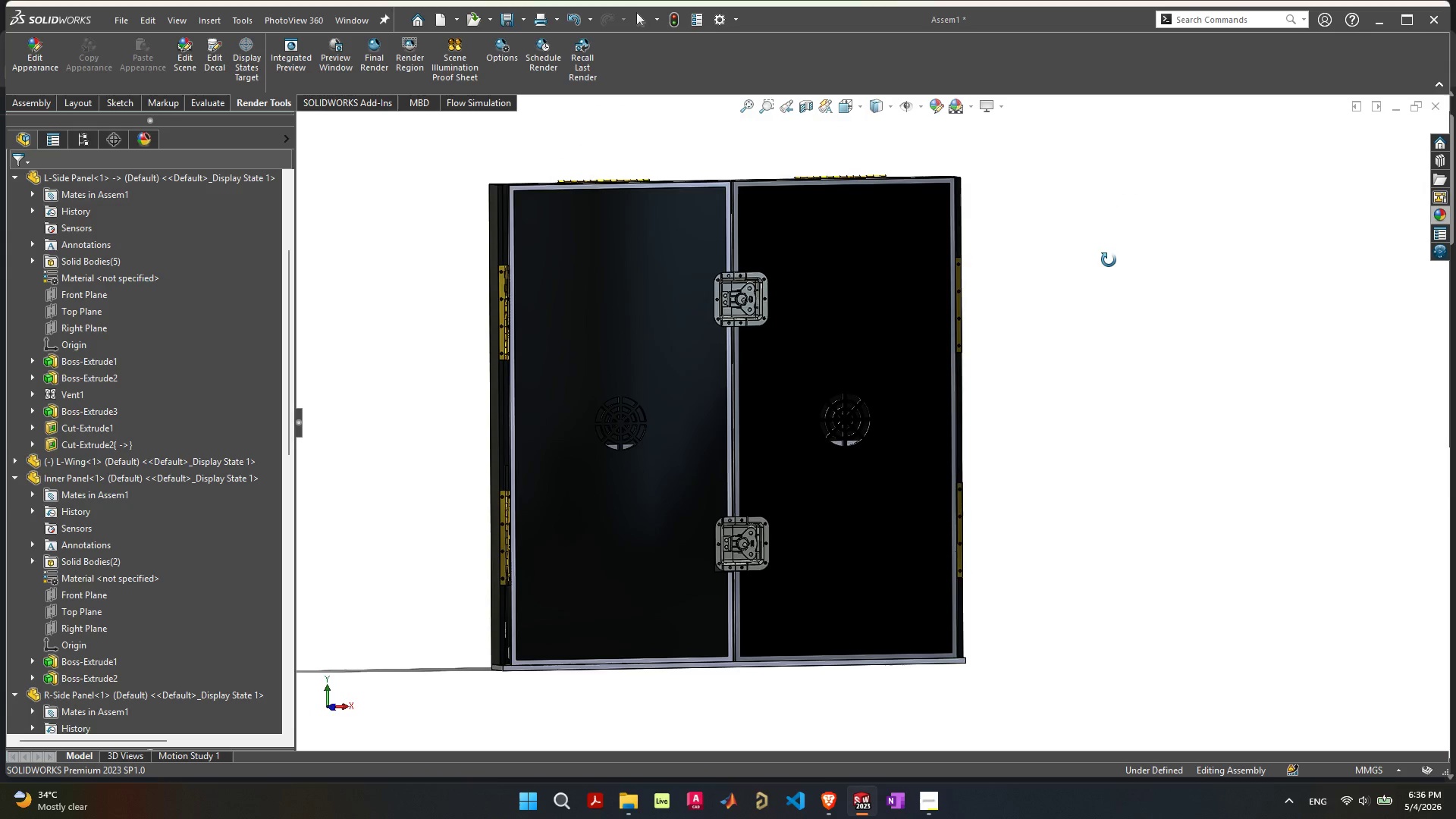 
left_click([974, 108])
 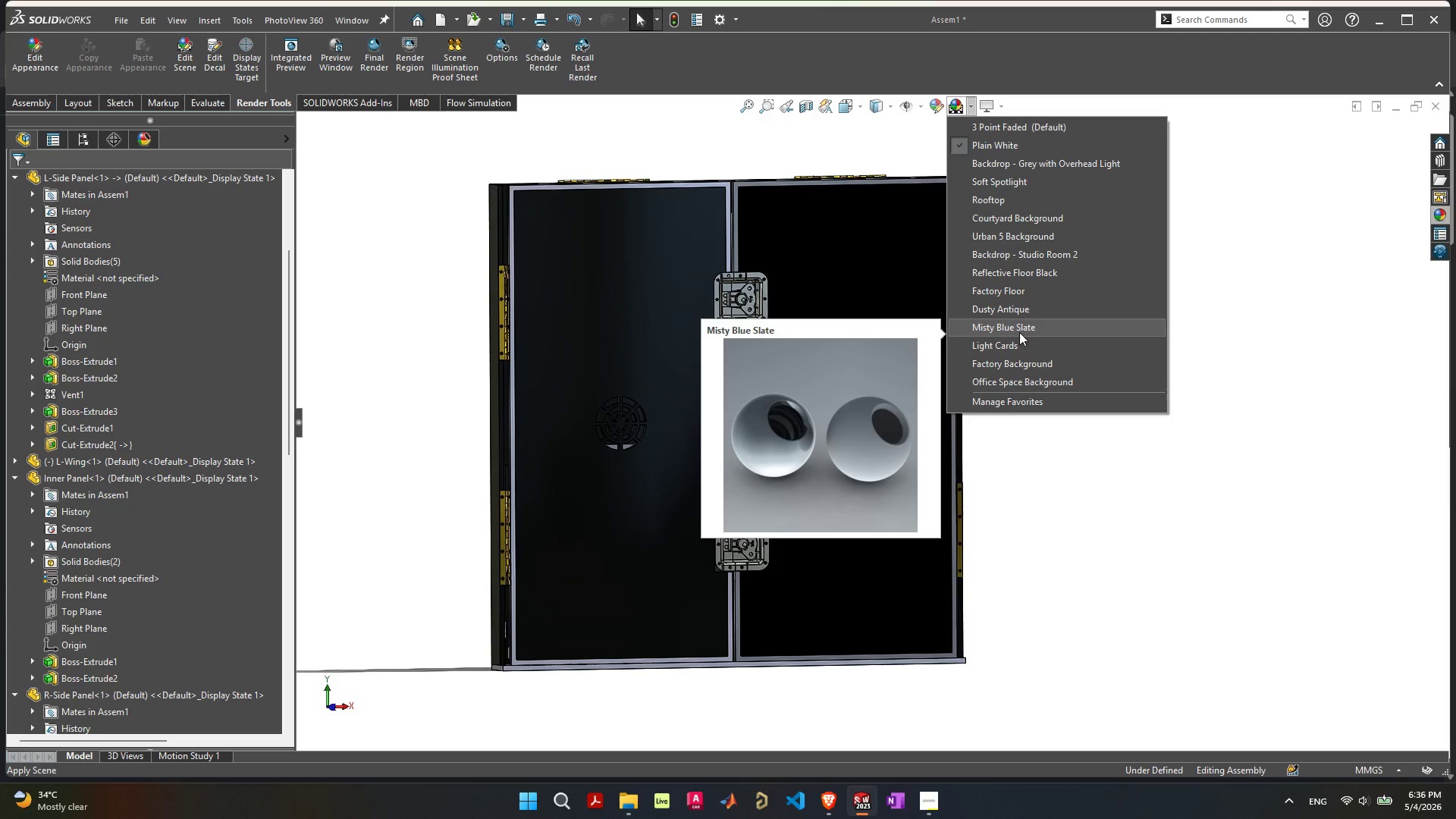 
left_click([1020, 325])
 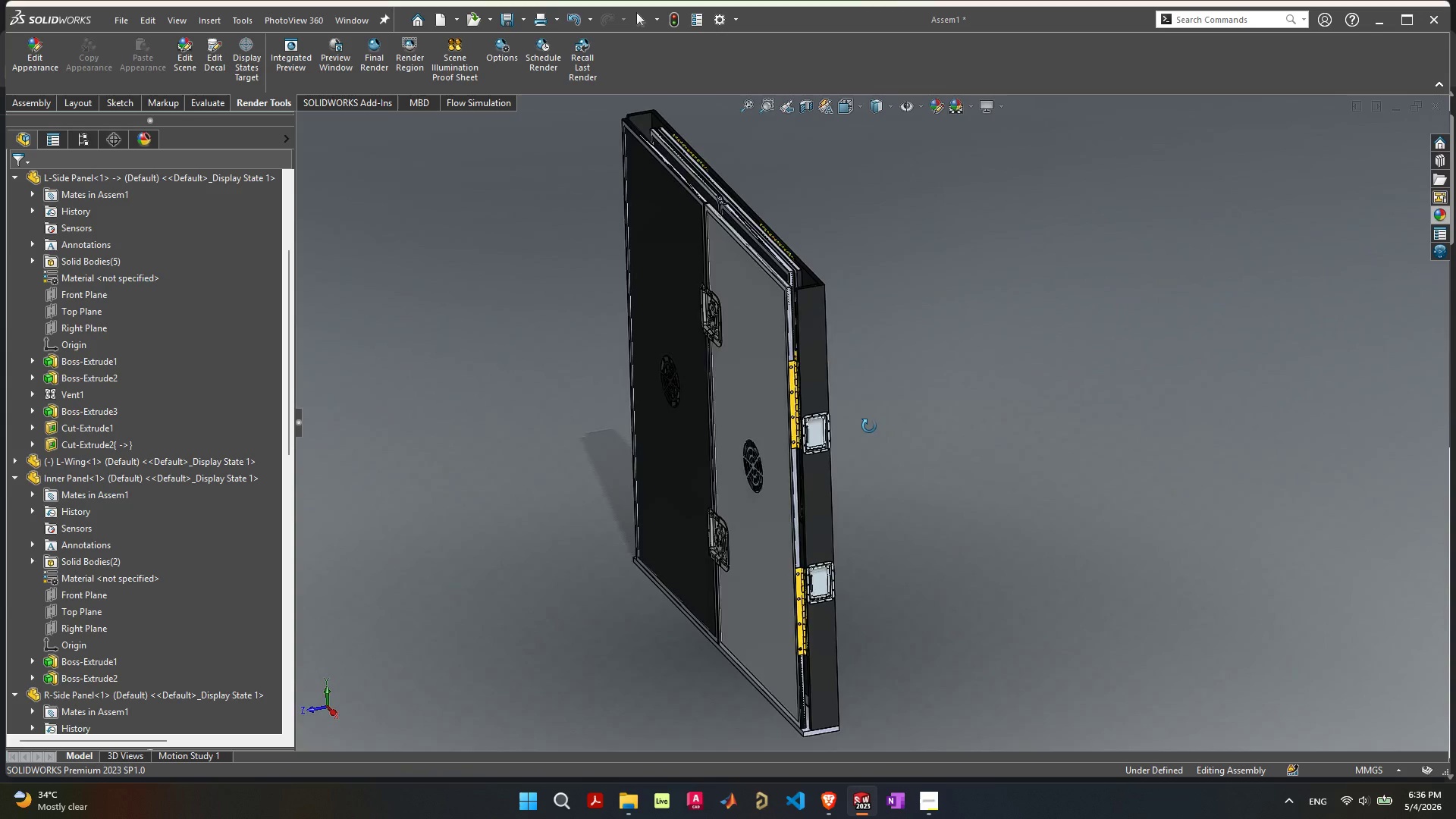 
wait(16.34)
 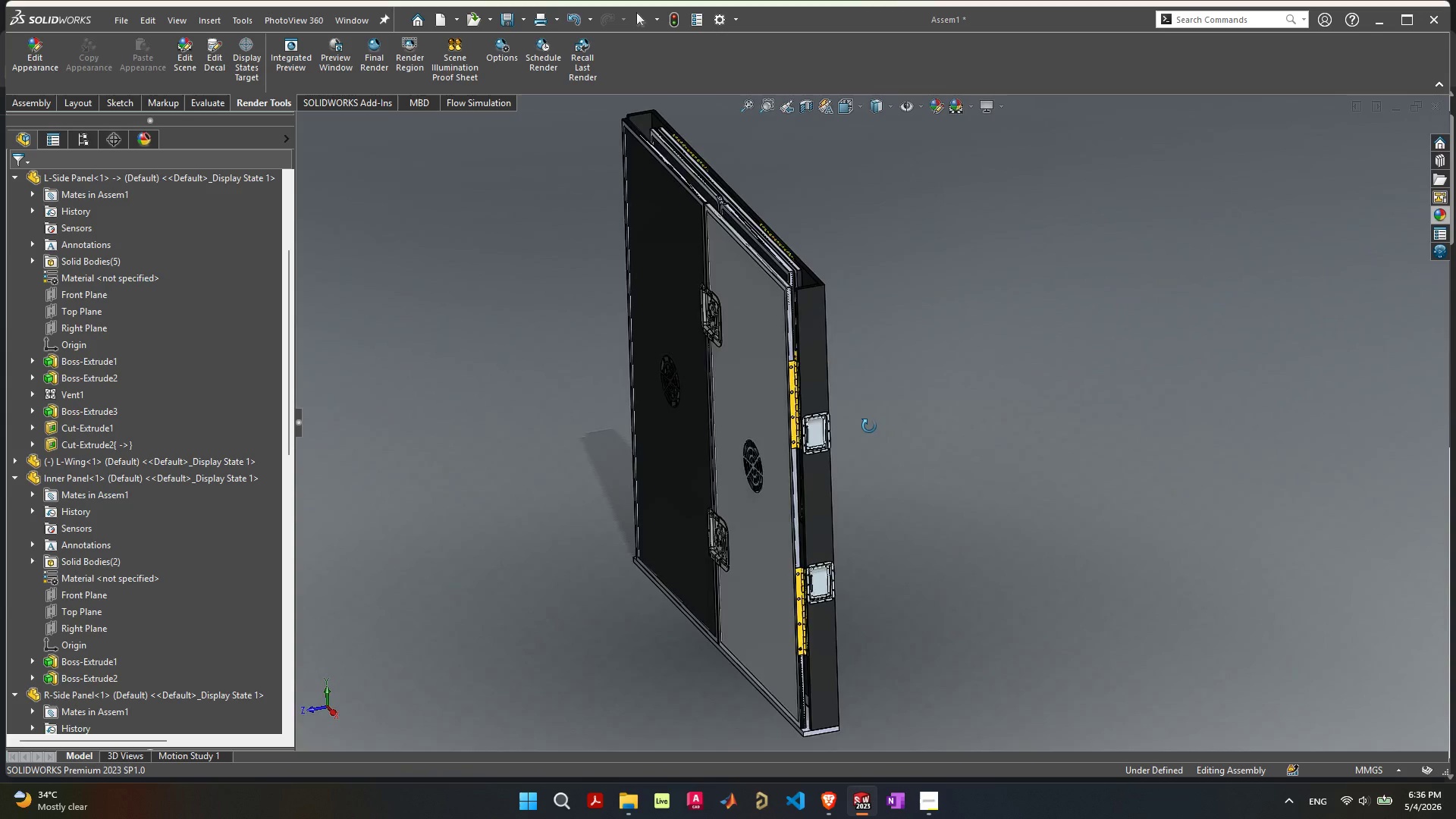 
scroll: coordinate [929, 397], scroll_direction: up, amount: 1.0
 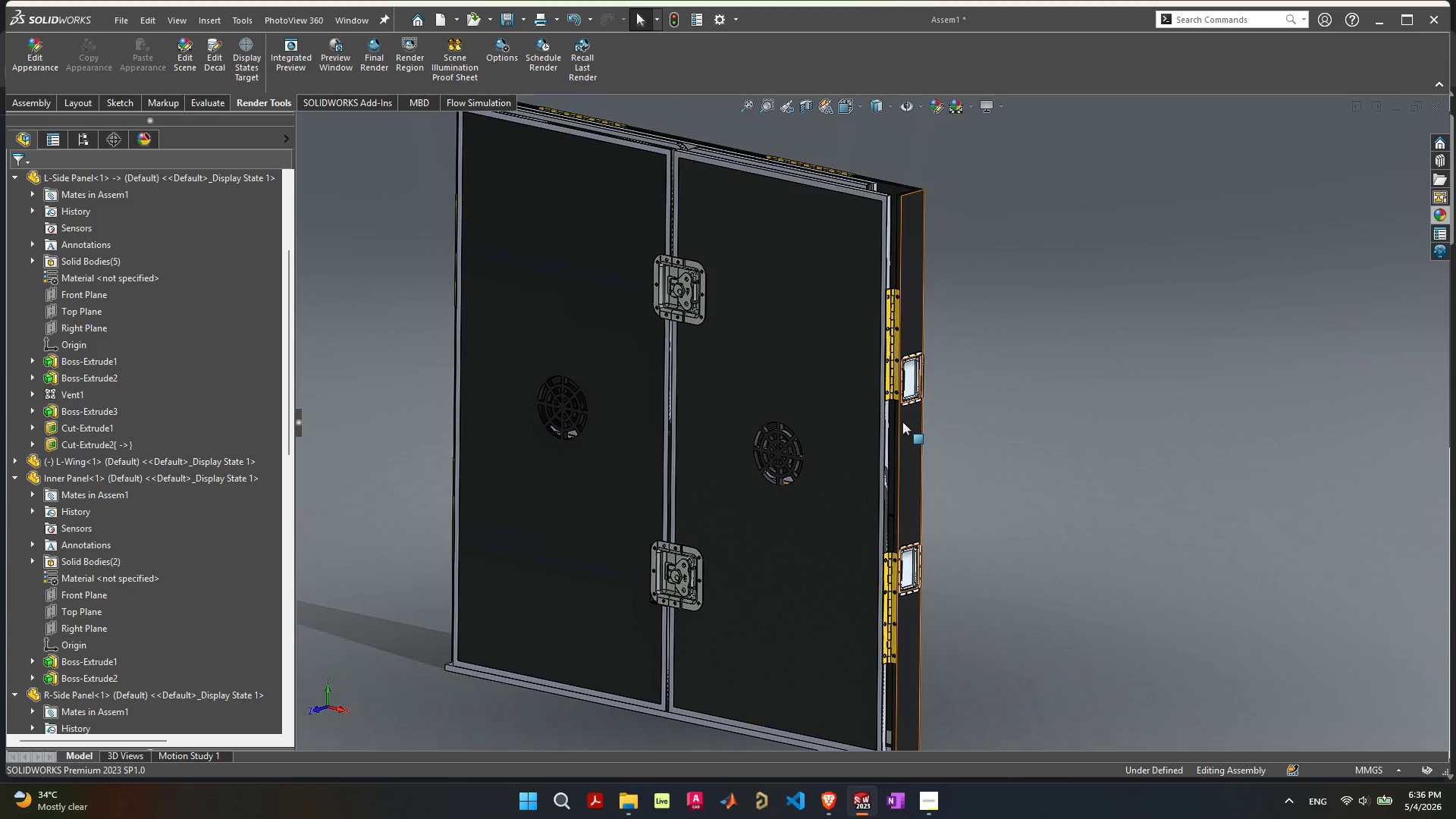 
key(F)
 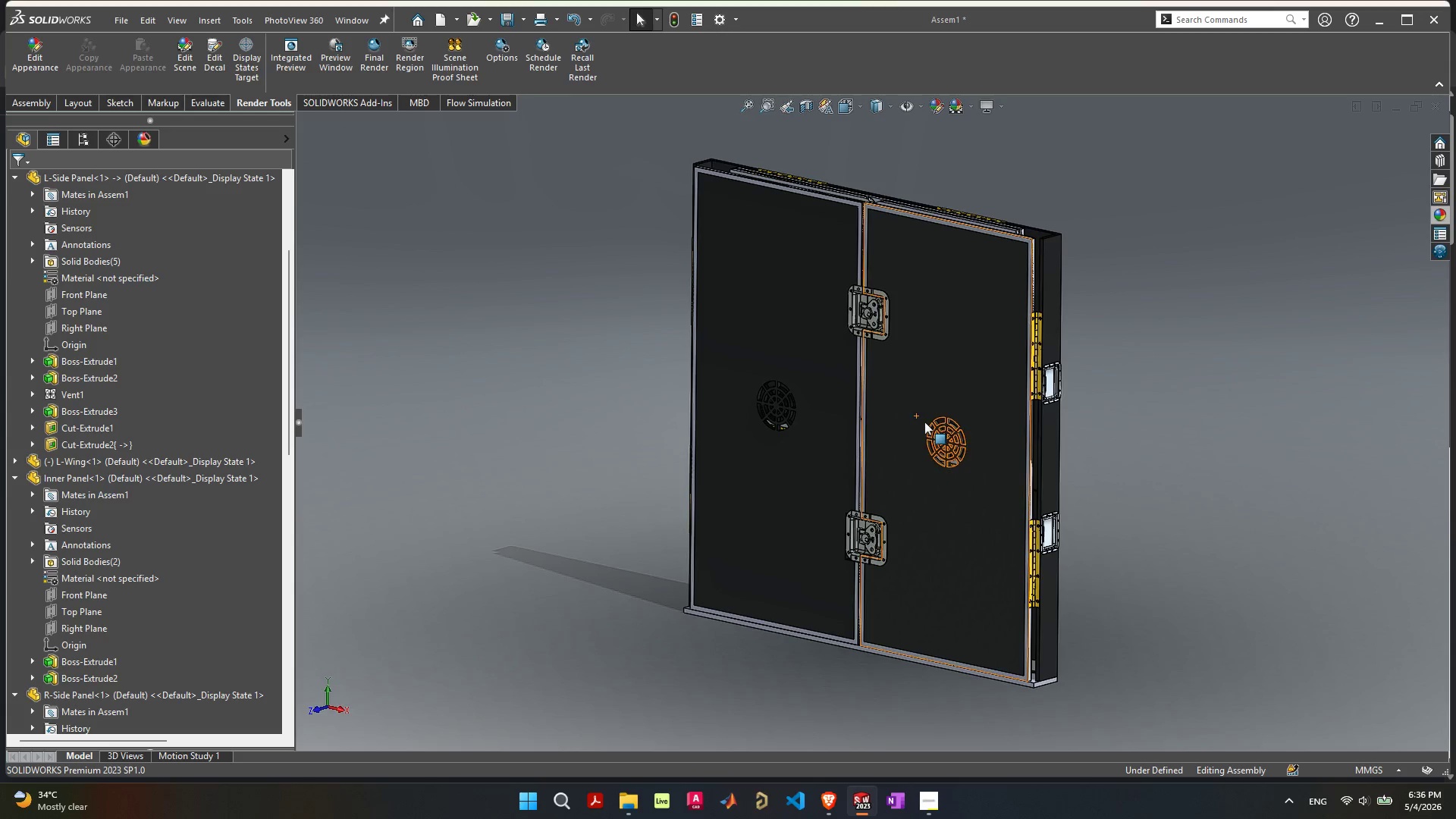 
scroll: coordinate [1087, 481], scroll_direction: none, amount: 0.0
 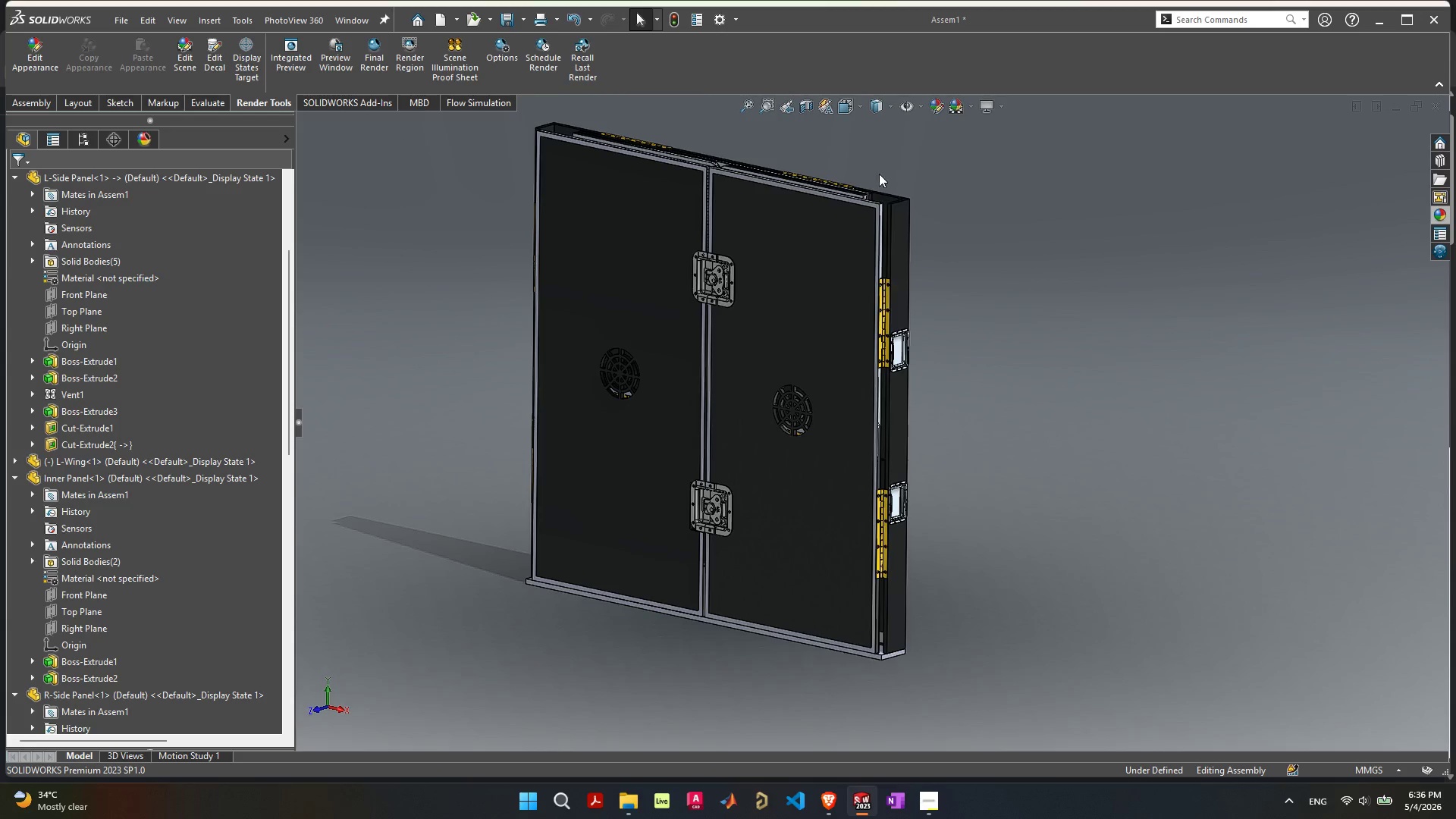 
scroll: coordinate [874, 167], scroll_direction: up, amount: 1.0
 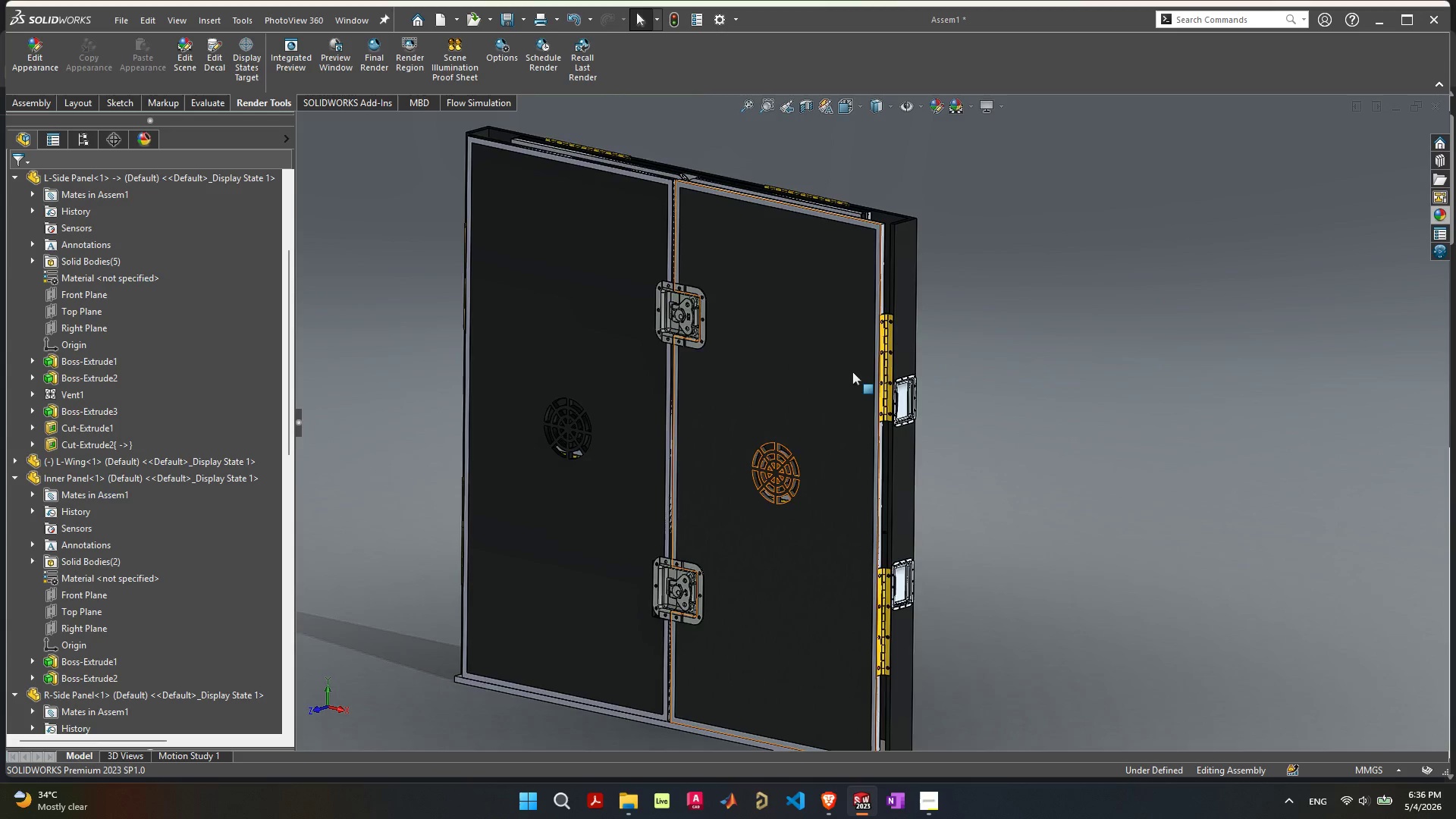 
scroll: coordinate [852, 372], scroll_direction: down, amount: 1.0
 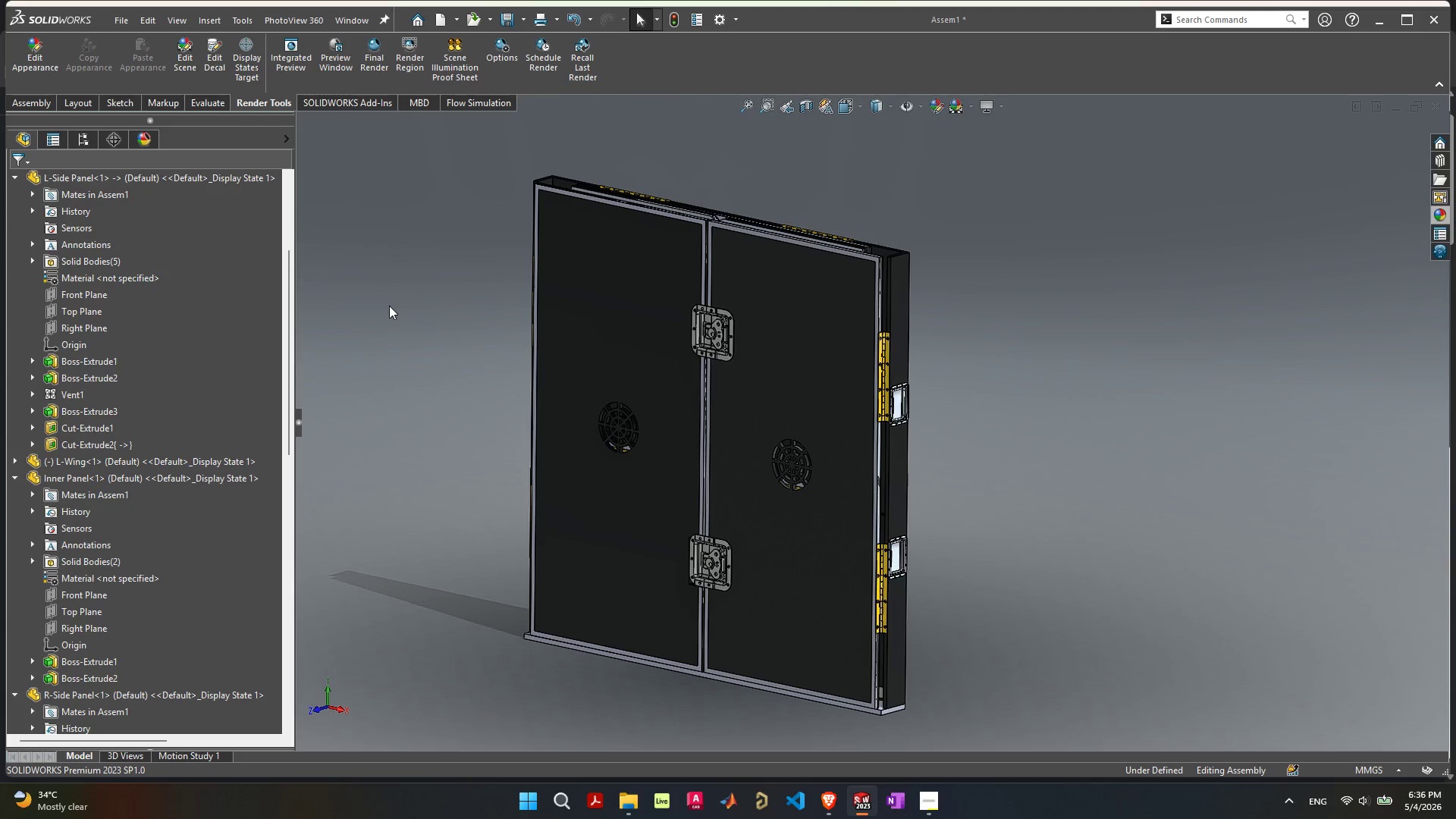 
wait(5.04)
 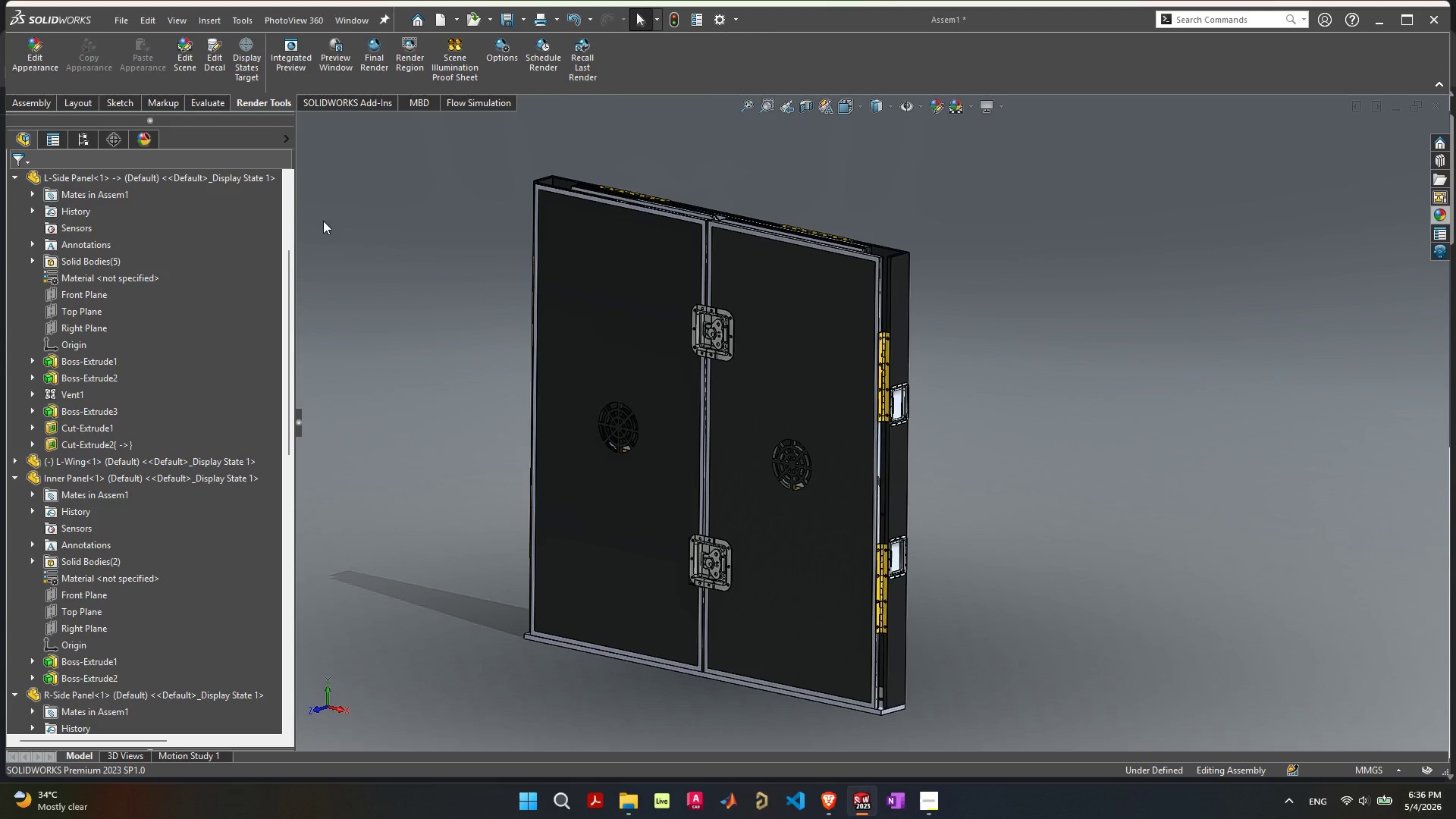 
left_click([299, 428])
 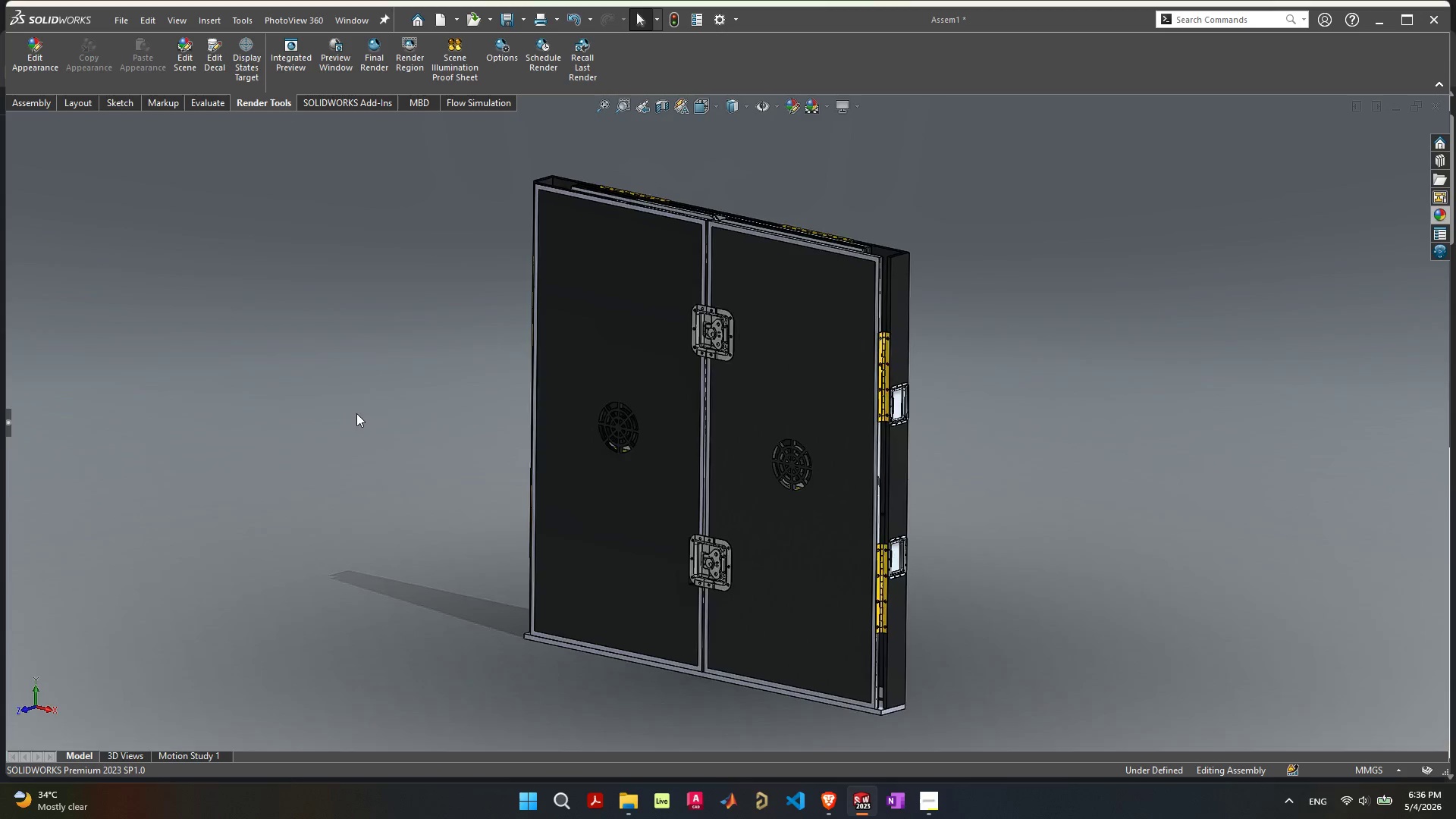 
key(F)
 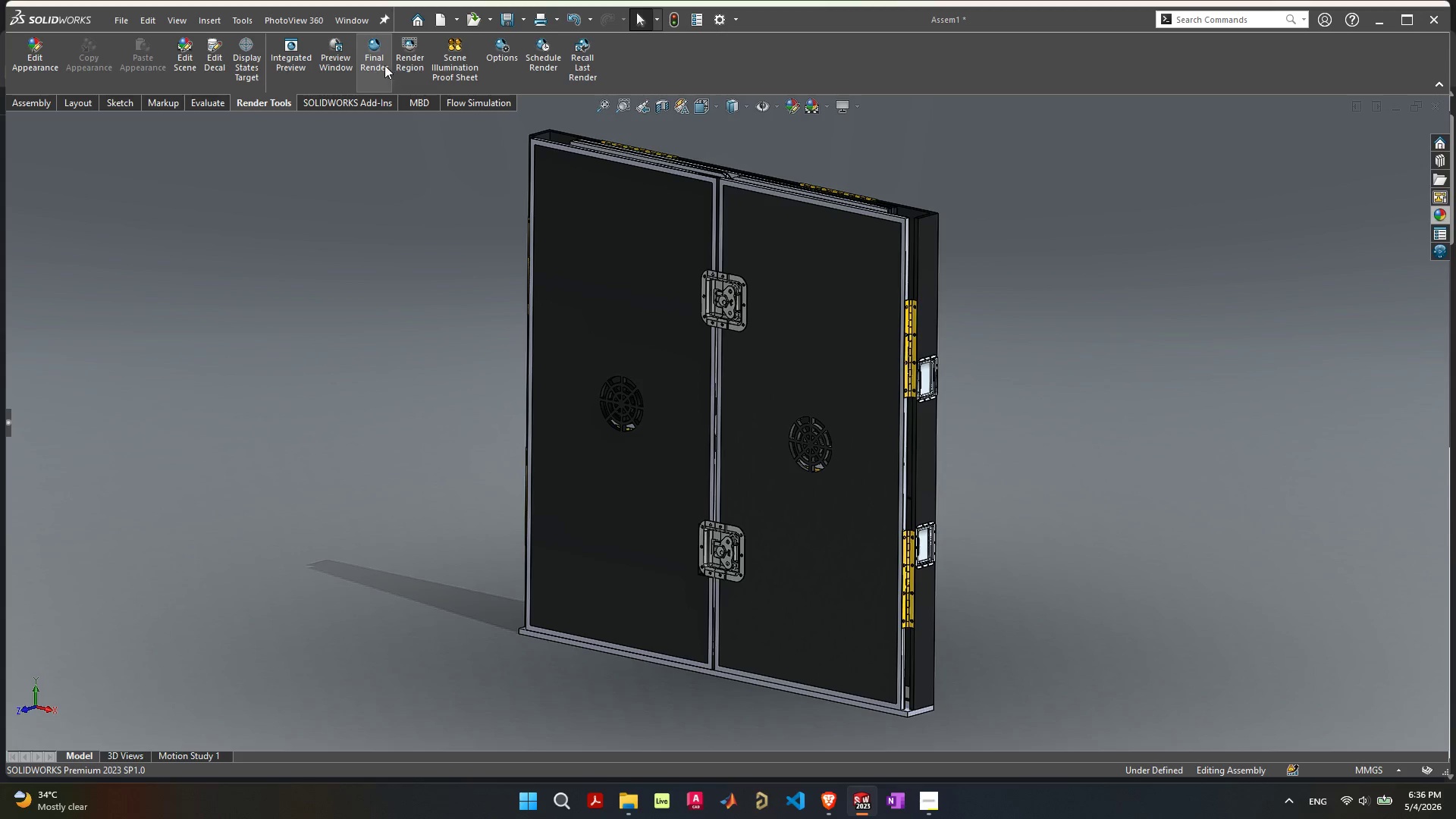 
left_click([367, 65])
 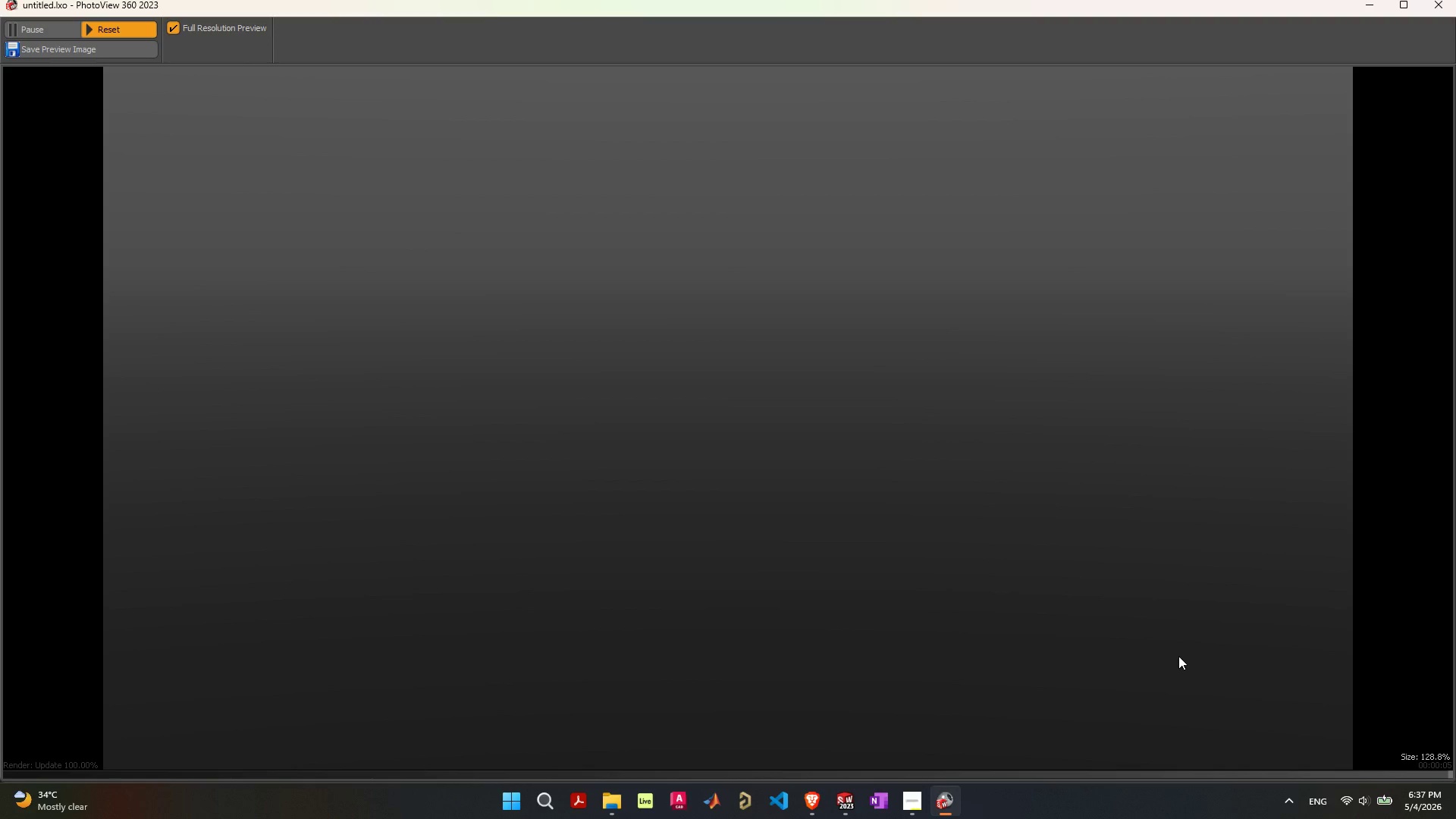 
wait(15.77)
 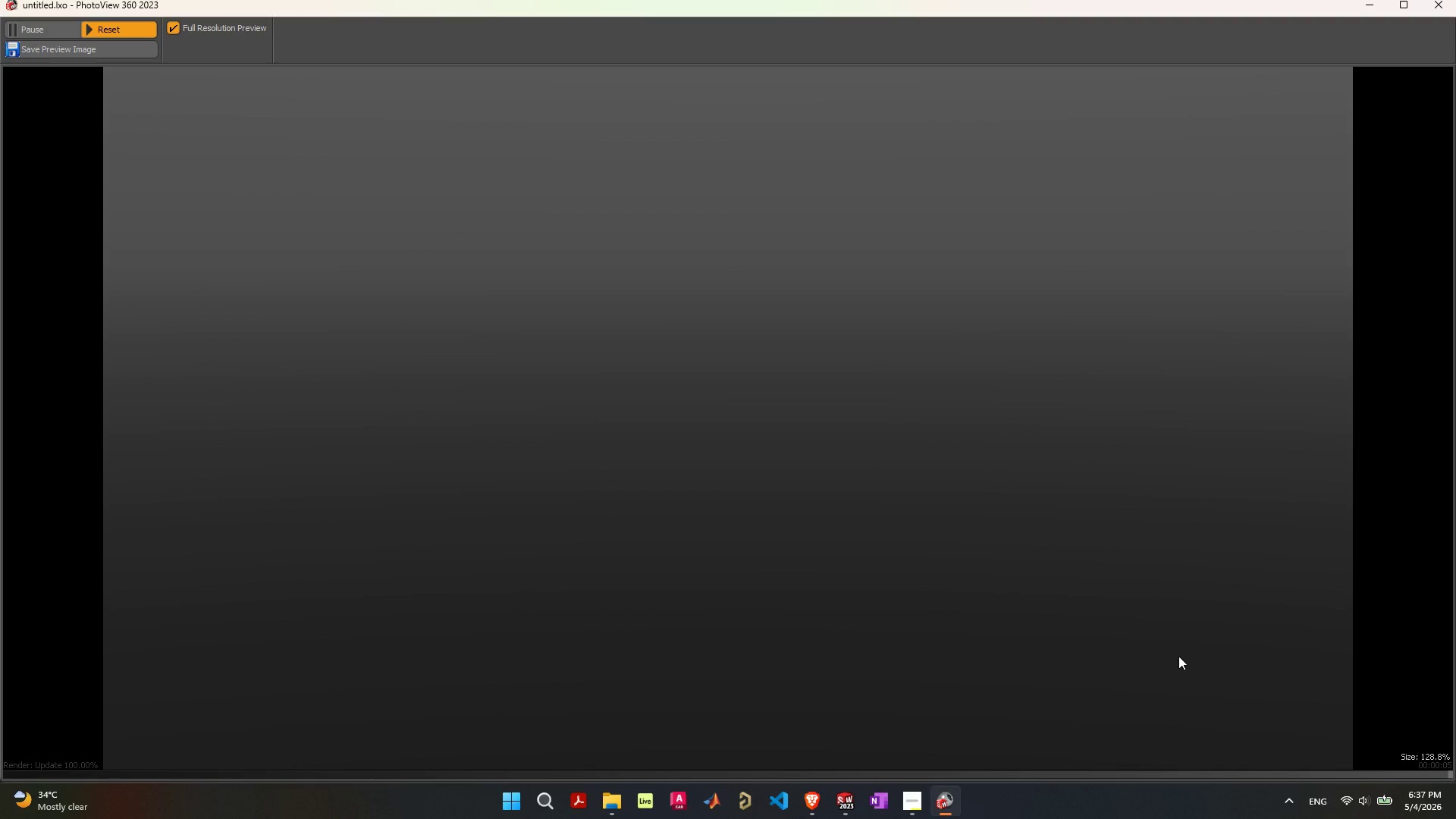 
left_click([949, 801])
 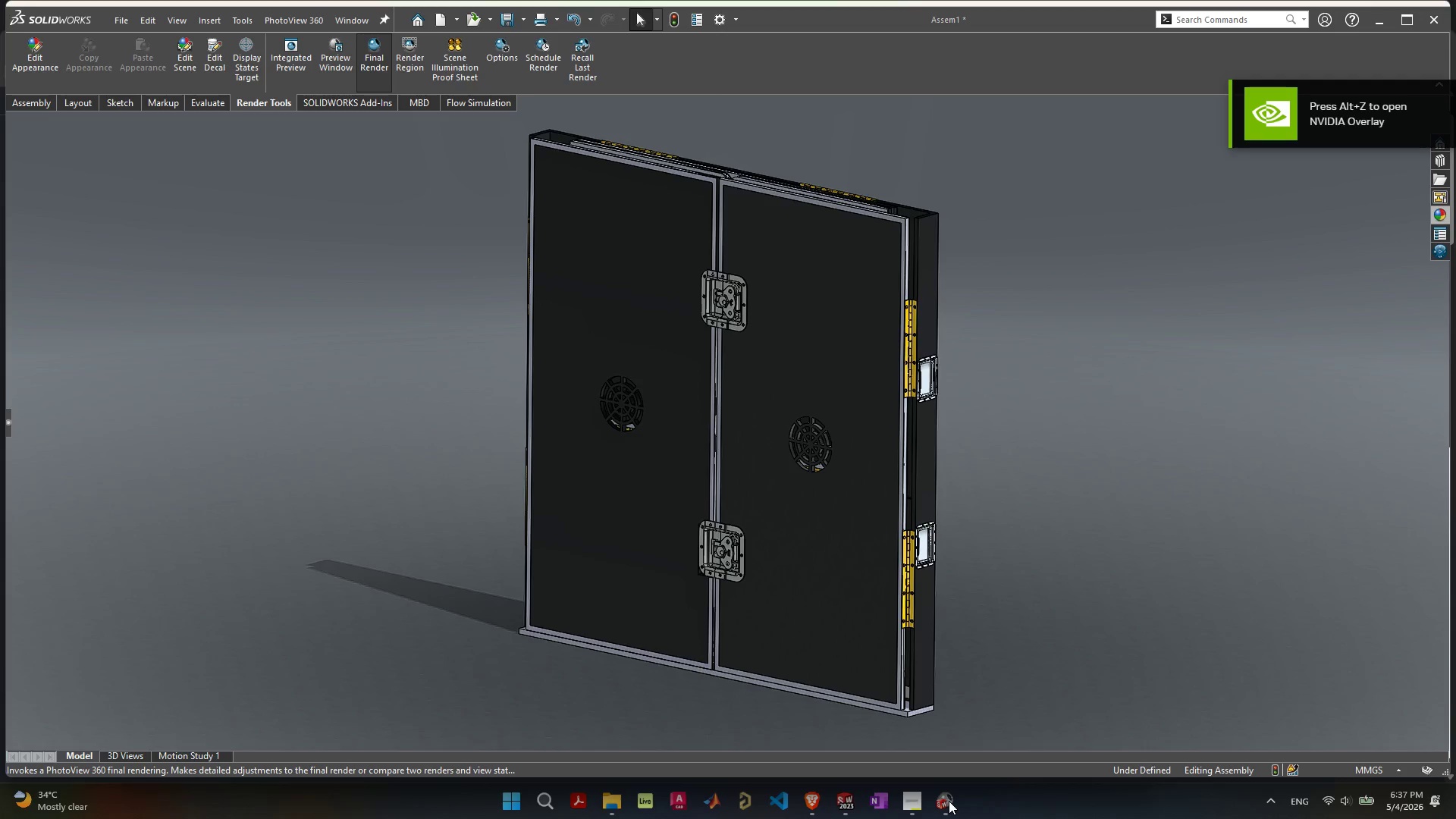 
left_click([949, 801])
 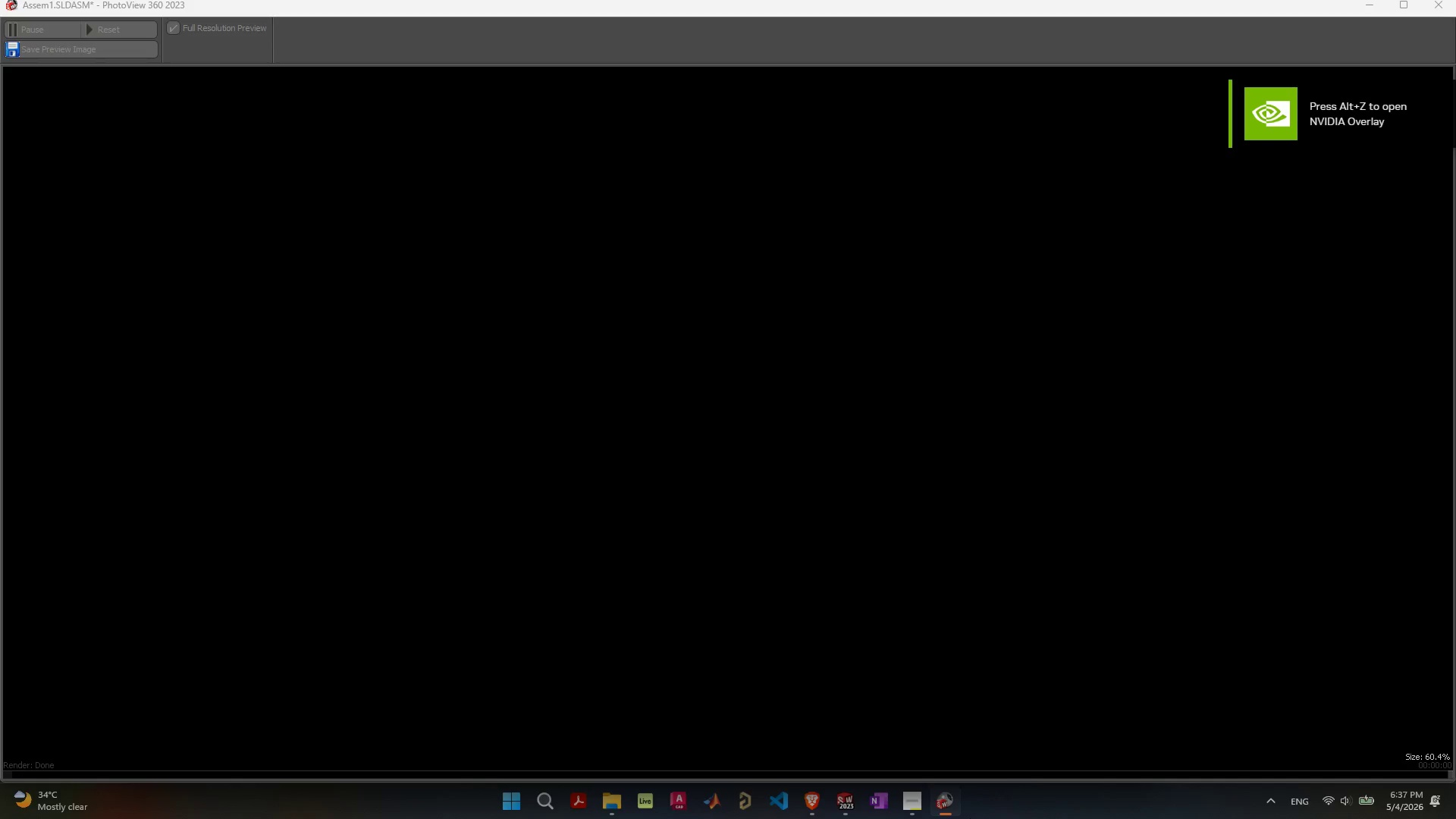 
wait(8.44)
 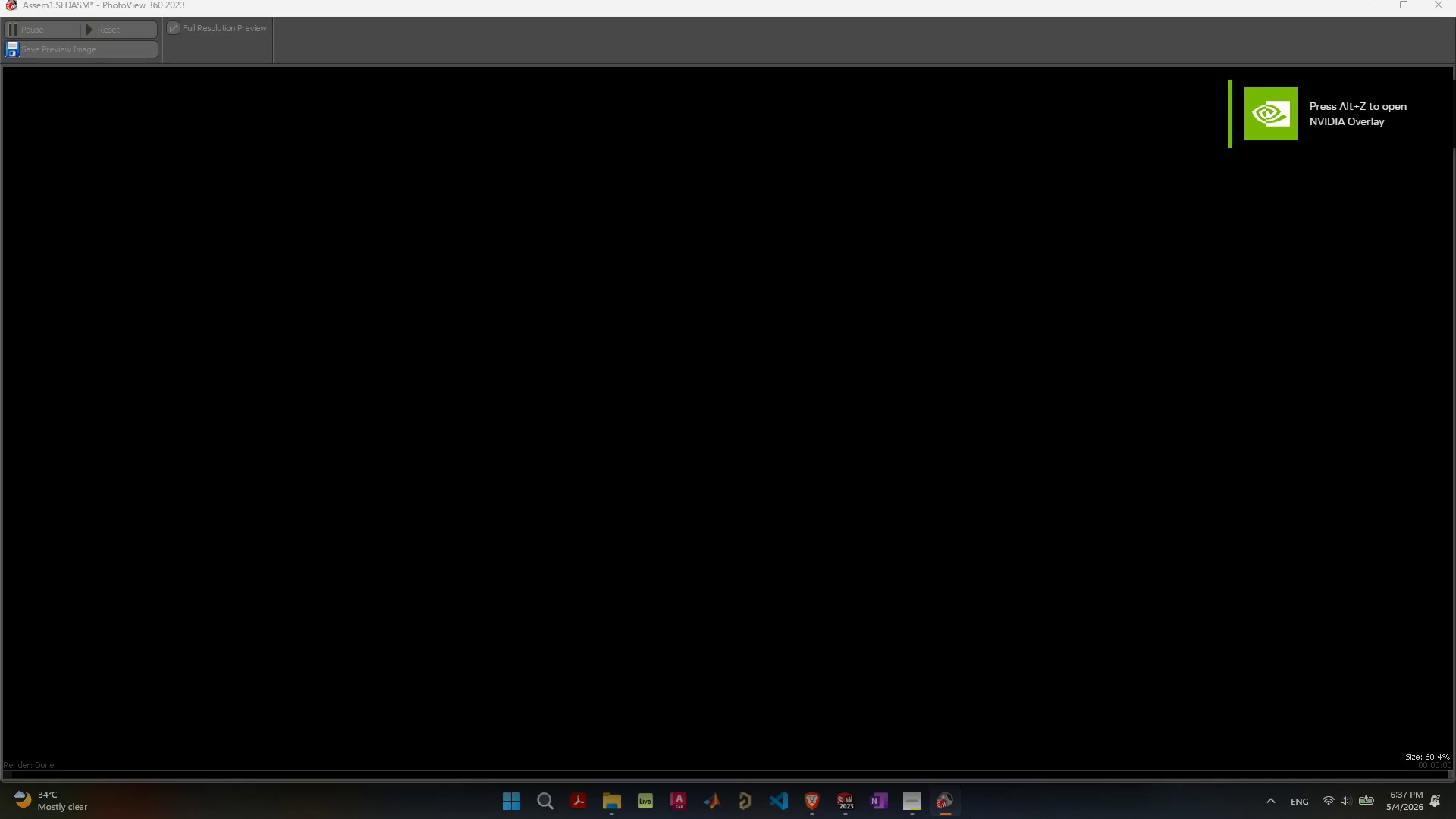 
left_click([940, 797])
 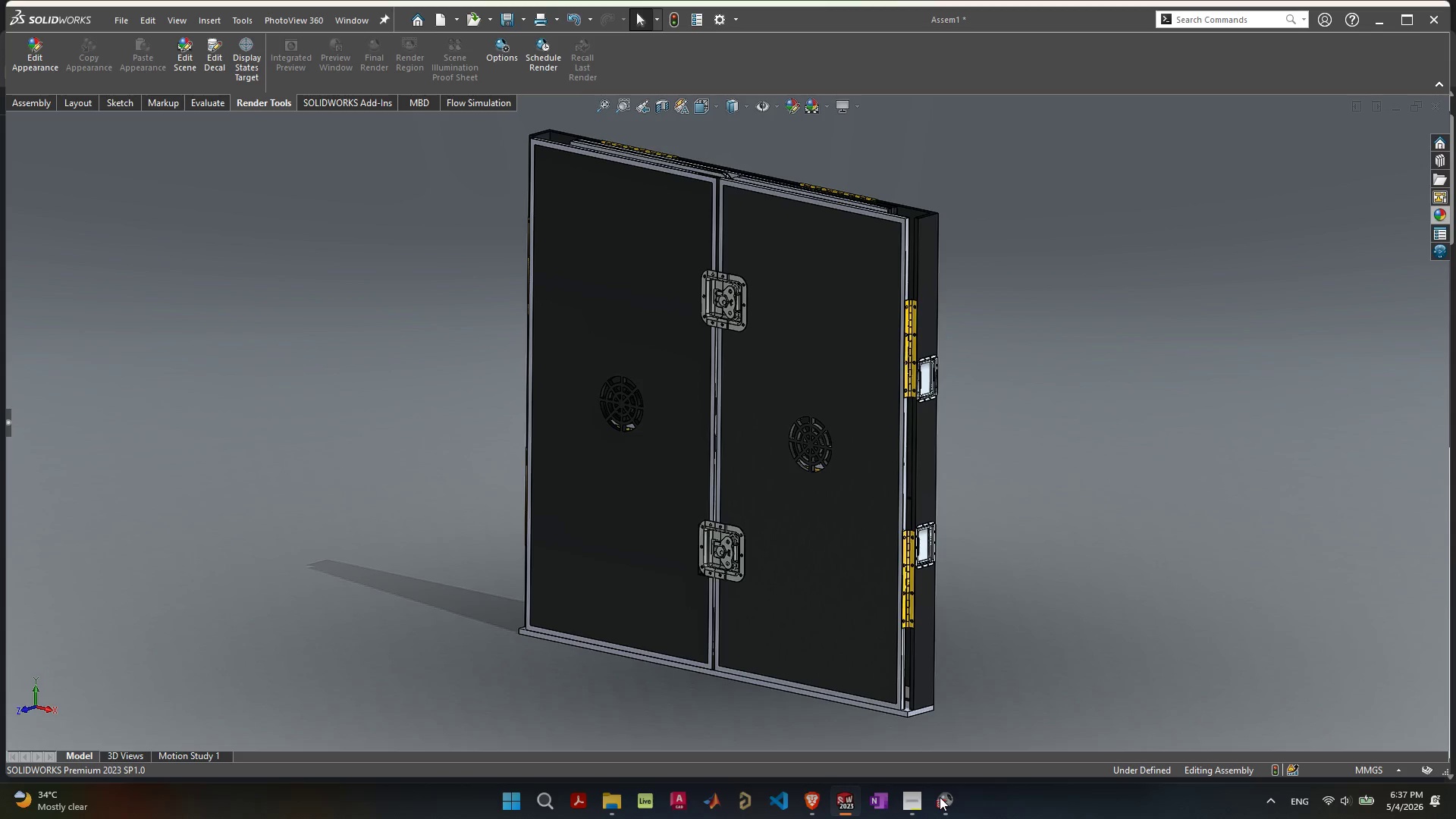 
left_click([940, 797])
 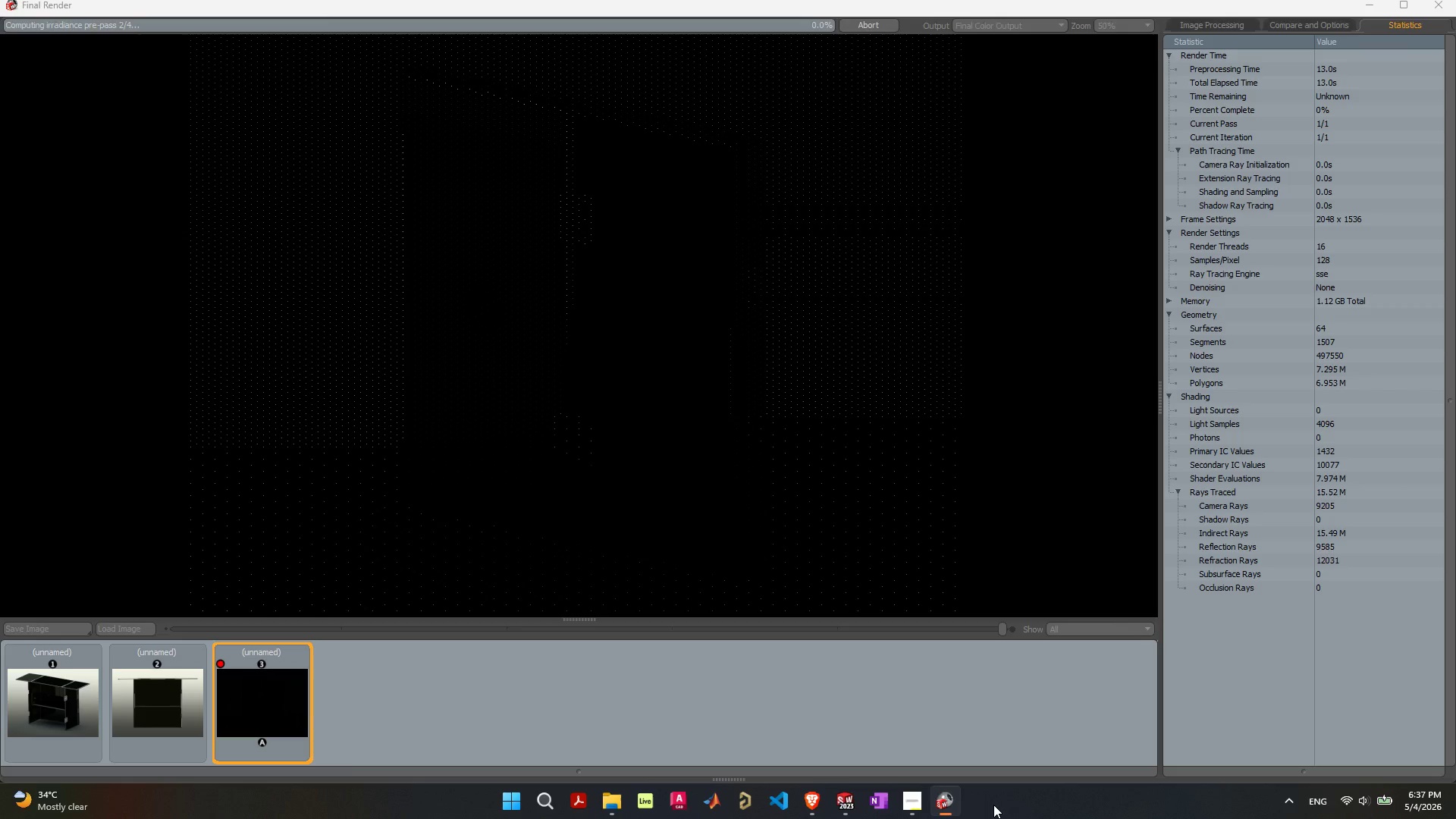 
wait(9.44)
 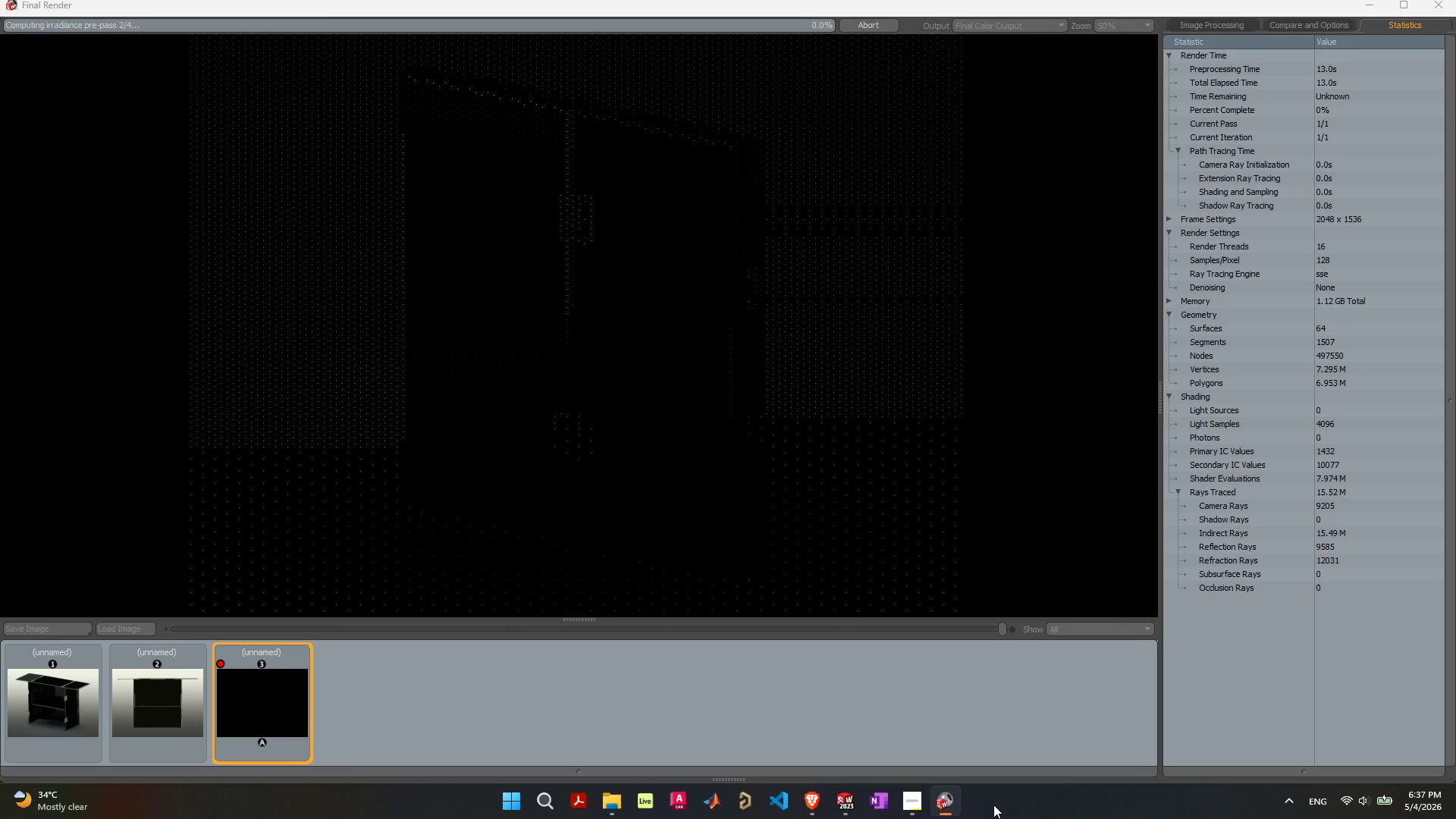 
scroll: coordinate [468, 435], scroll_direction: down, amount: 13.0
 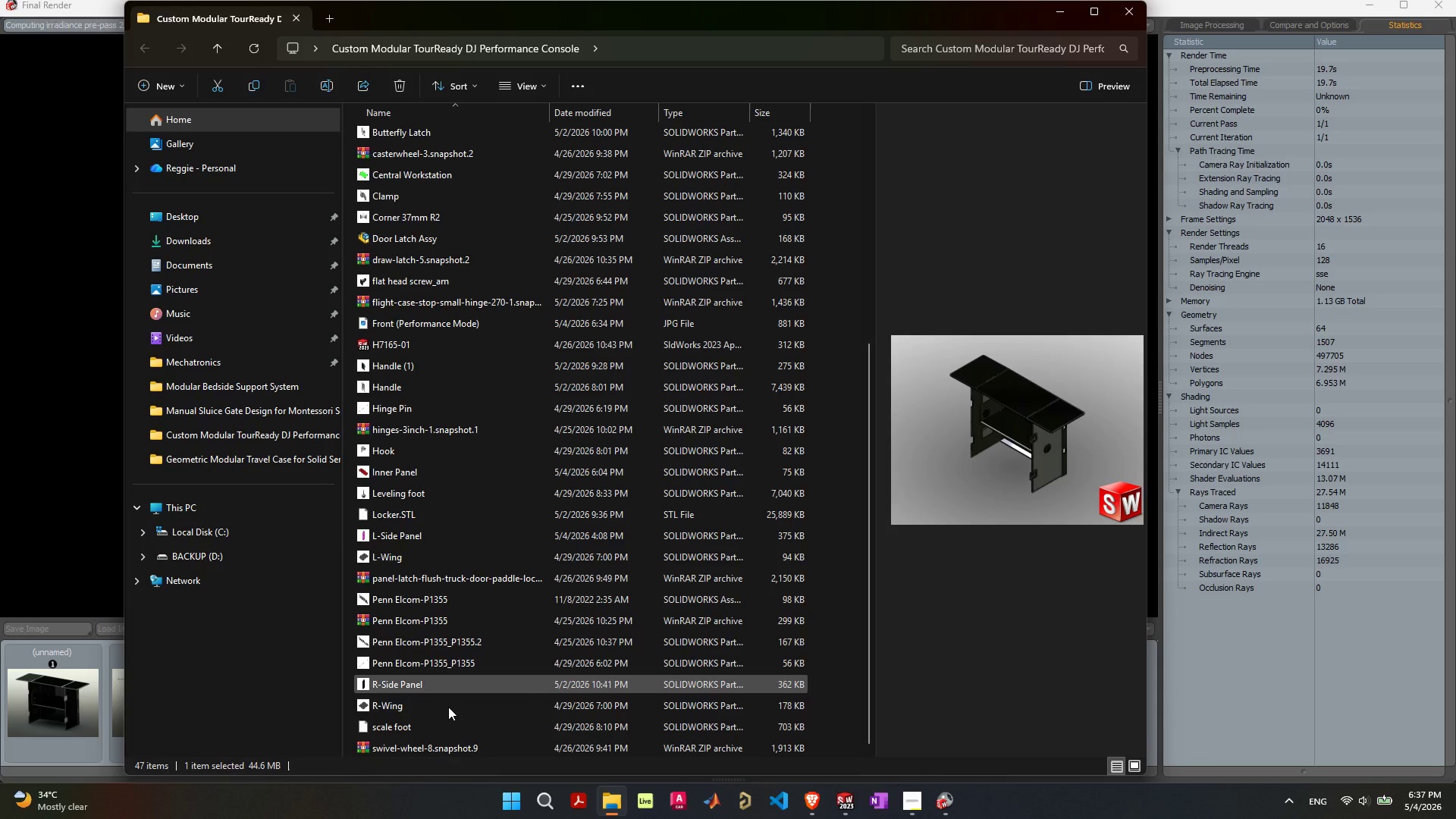 
scroll: coordinate [453, 626], scroll_direction: up, amount: 13.0
 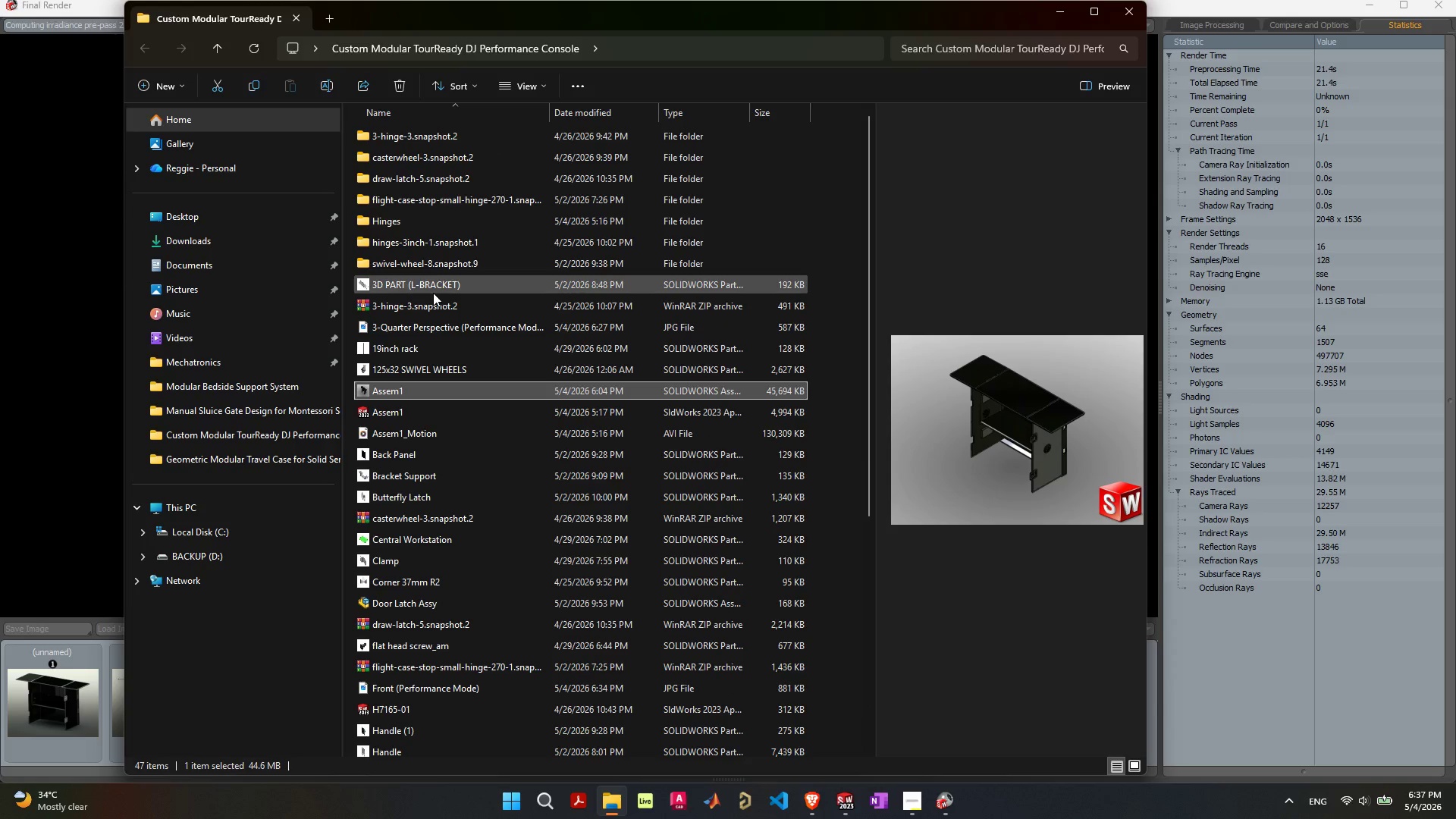 
left_click([433, 293])
 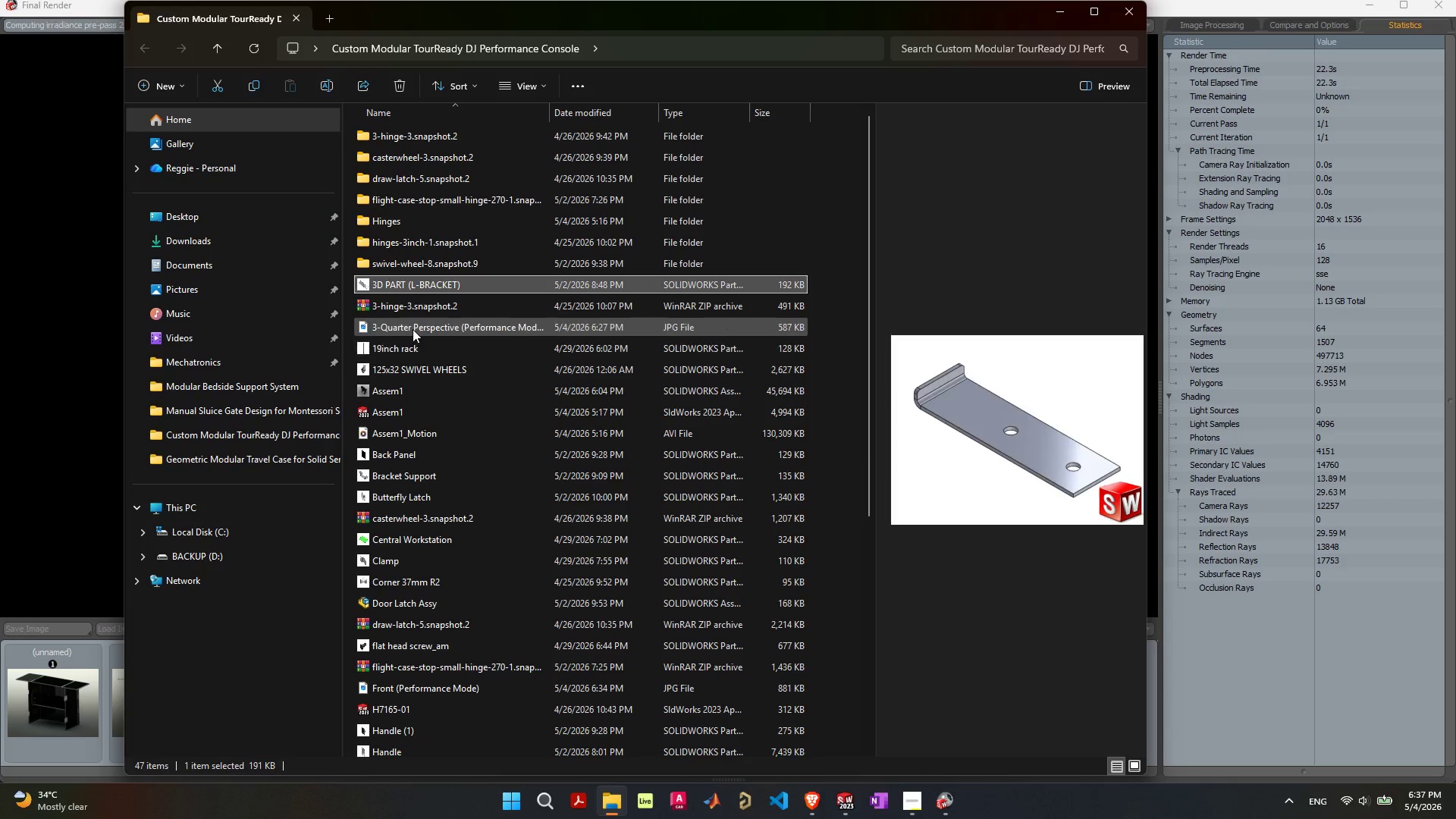 
left_click([414, 328])
 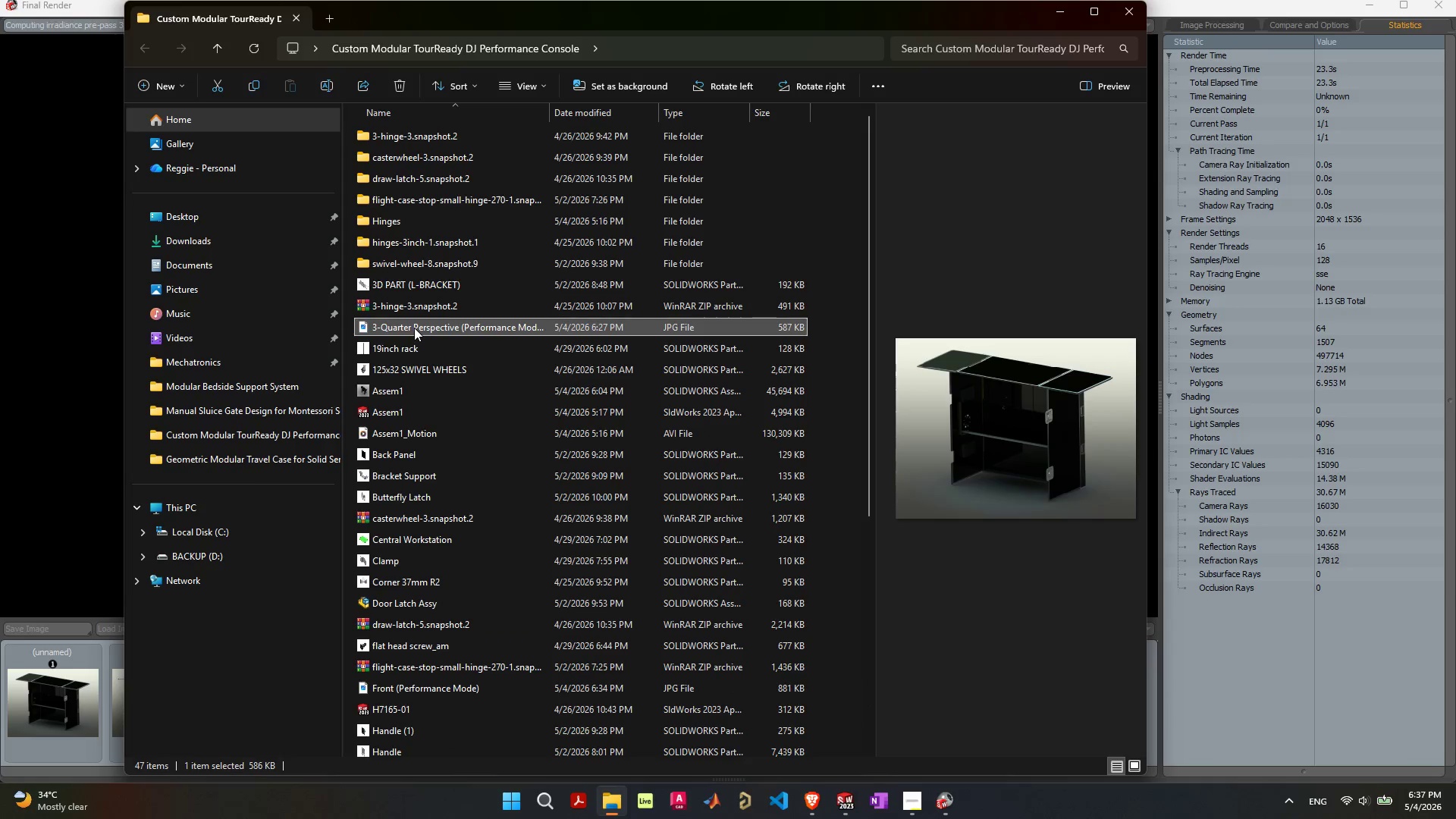 
double_click([414, 328])
 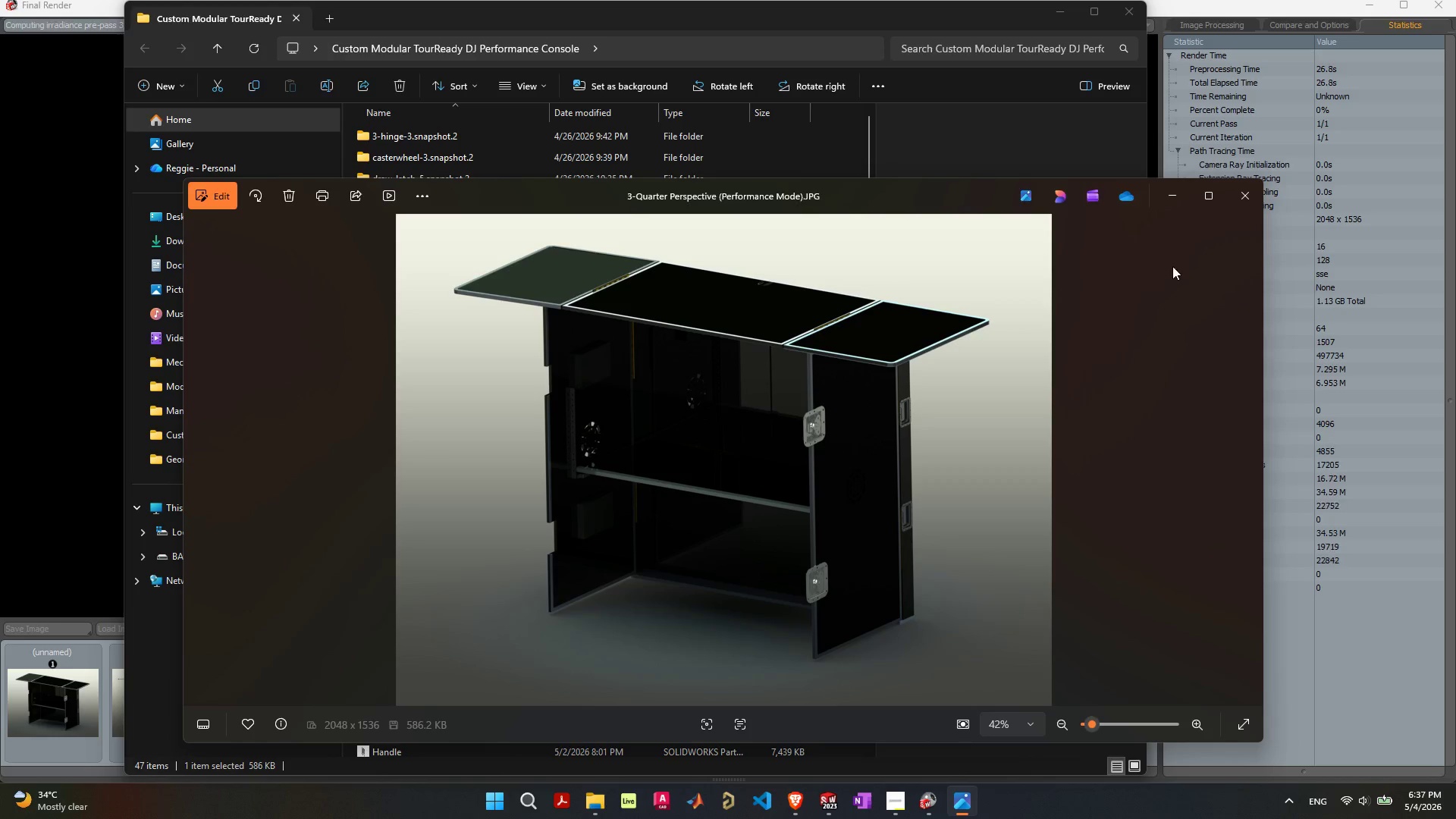 
left_click([1215, 202])
 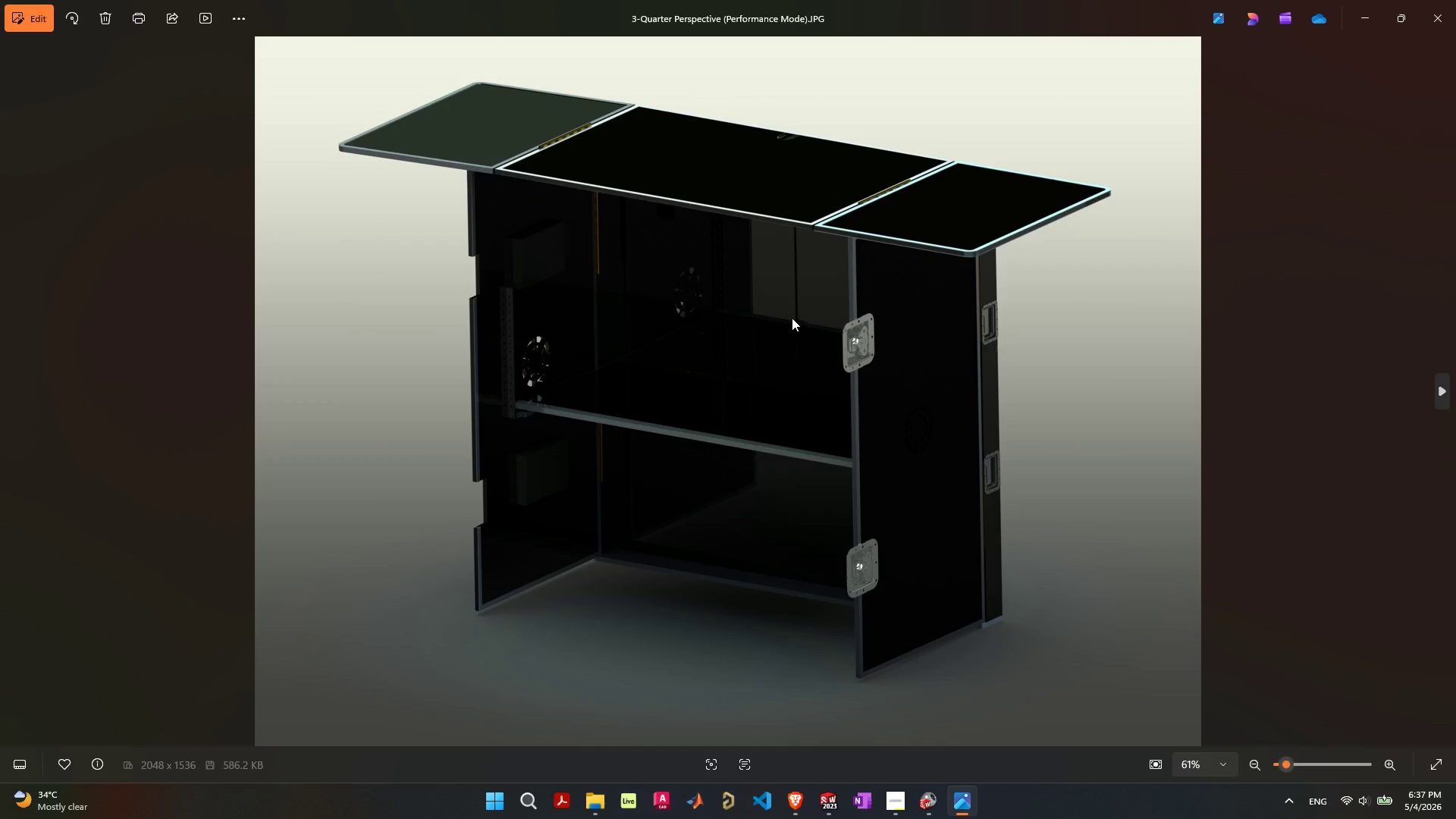 
scroll: coordinate [948, 373], scroll_direction: up, amount: 20.0
 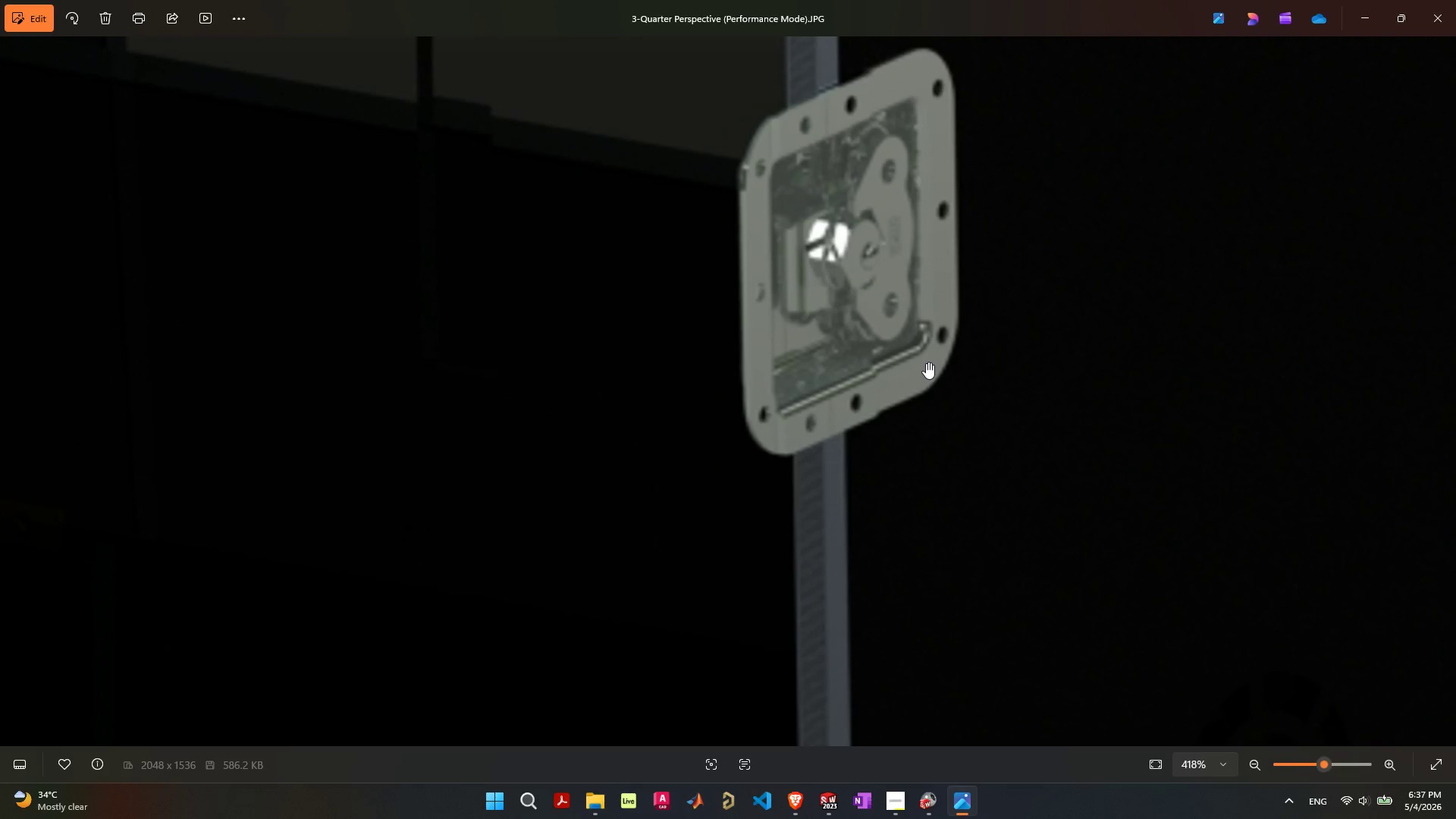 
scroll: coordinate [910, 395], scroll_direction: down, amount: 15.0
 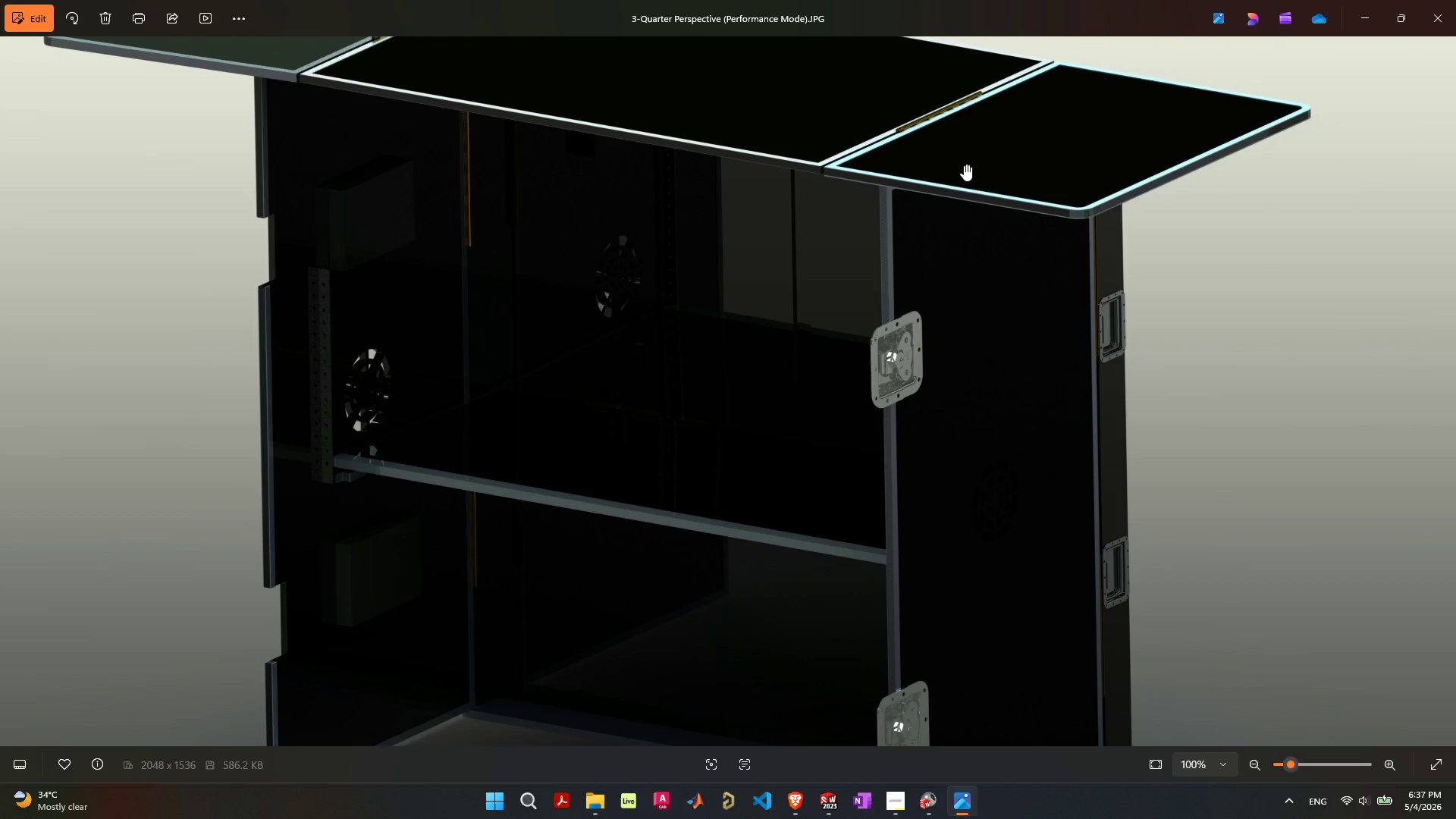 
scroll: coordinate [766, 158], scroll_direction: up, amount: 22.0
 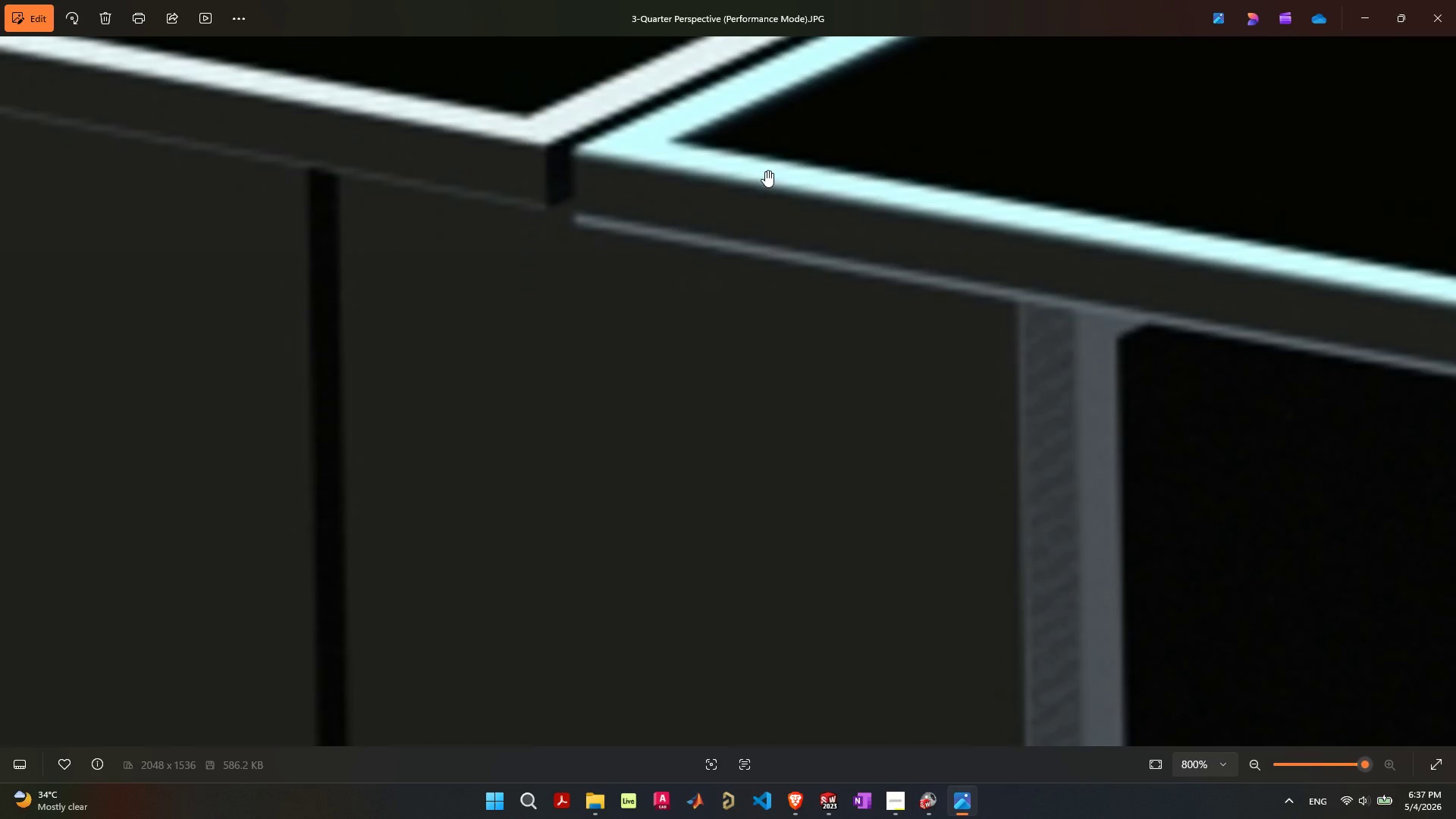 
scroll: coordinate [803, 289], scroll_direction: down, amount: 31.0
 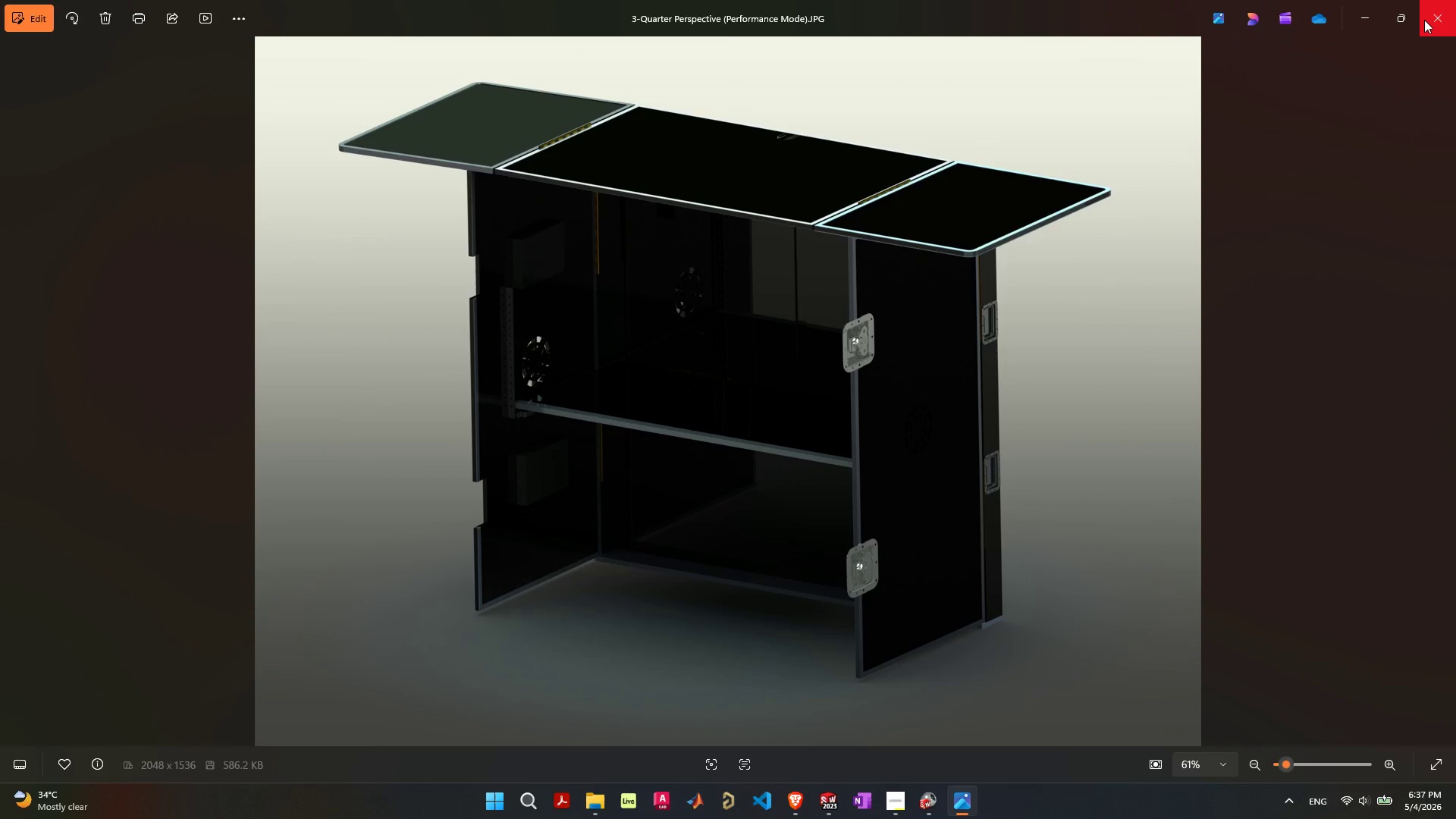 
left_click([1424, 20])
 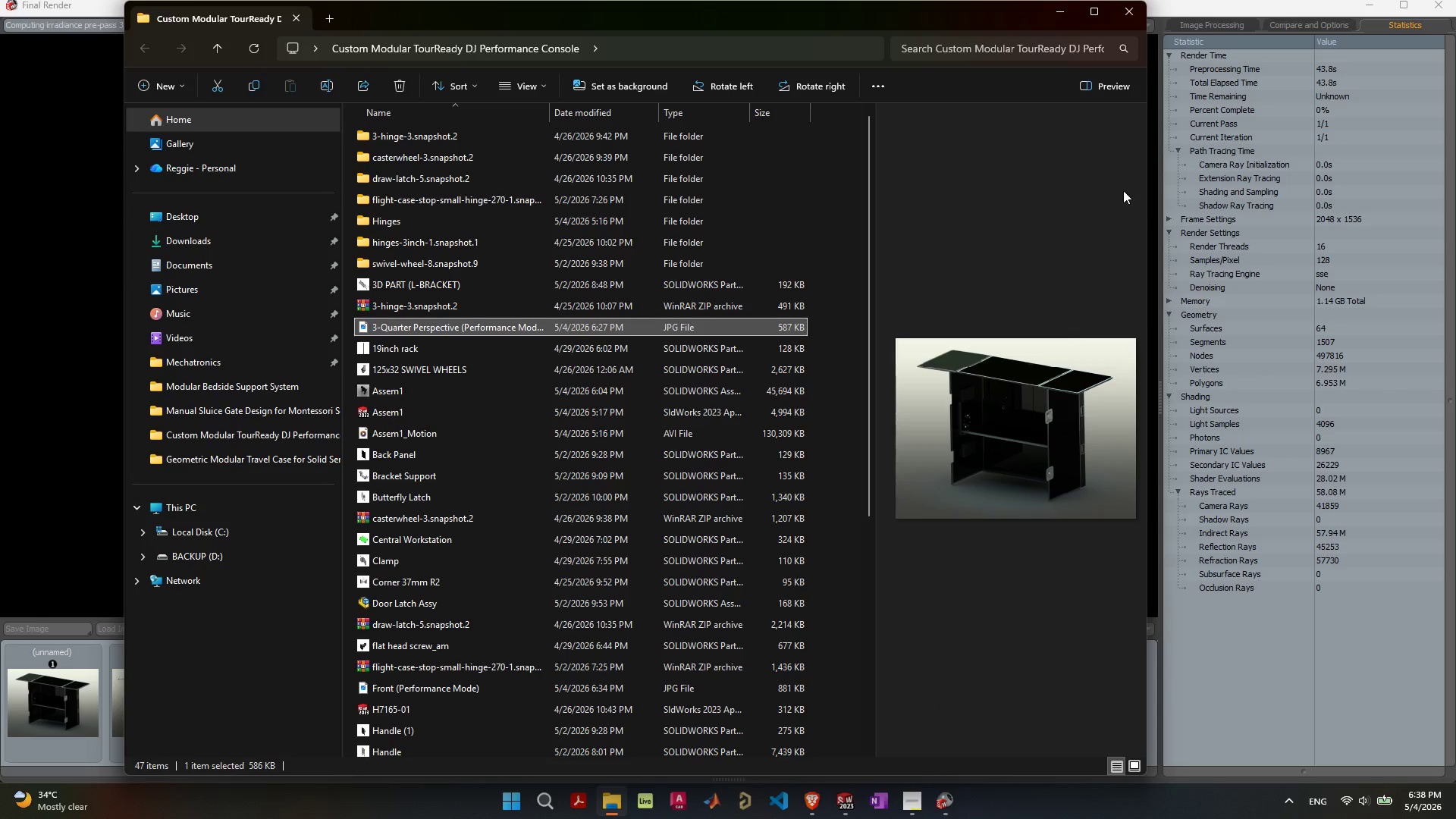 
left_click([1050, 10])
 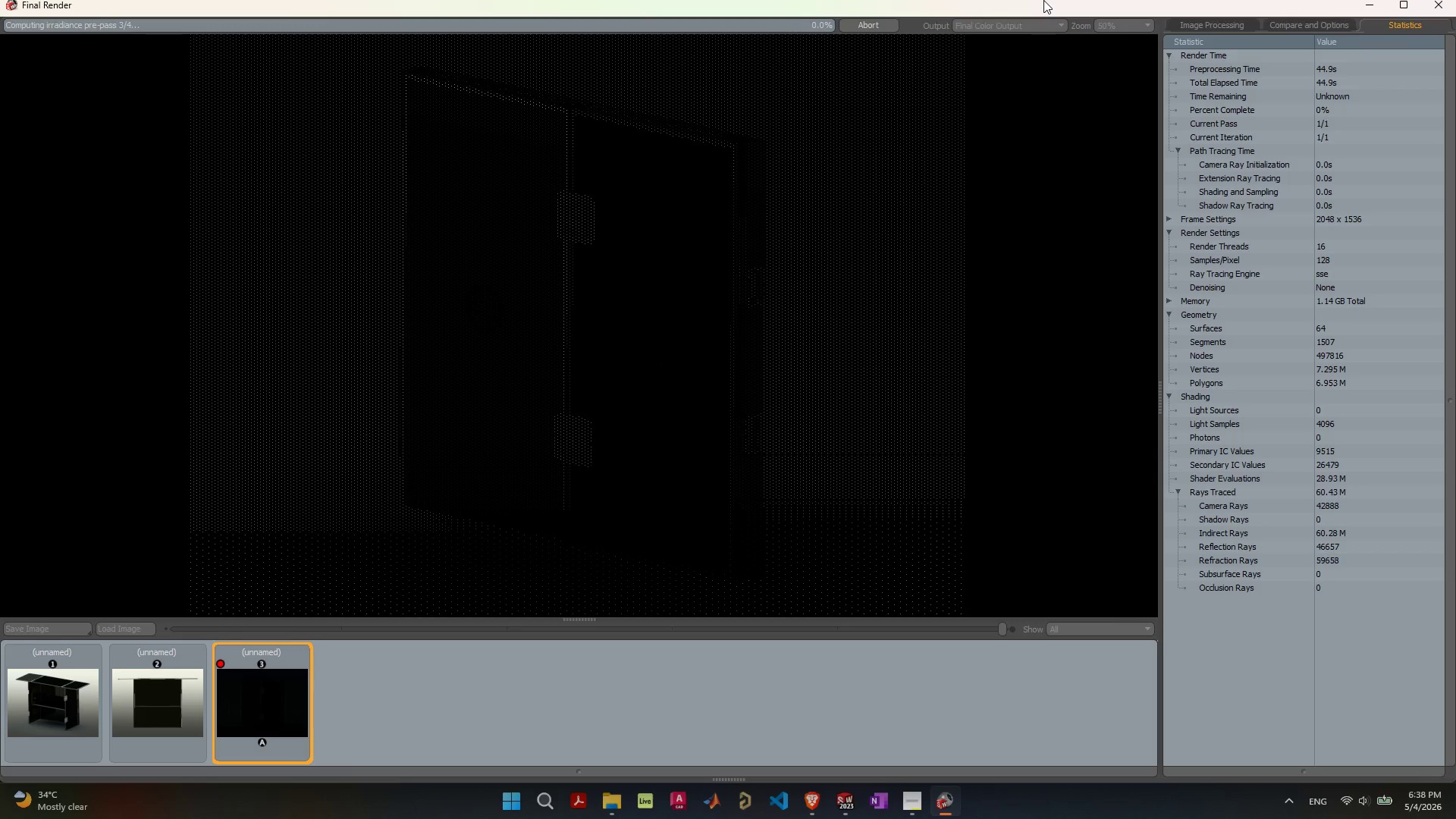 
left_click([1043, 0])
 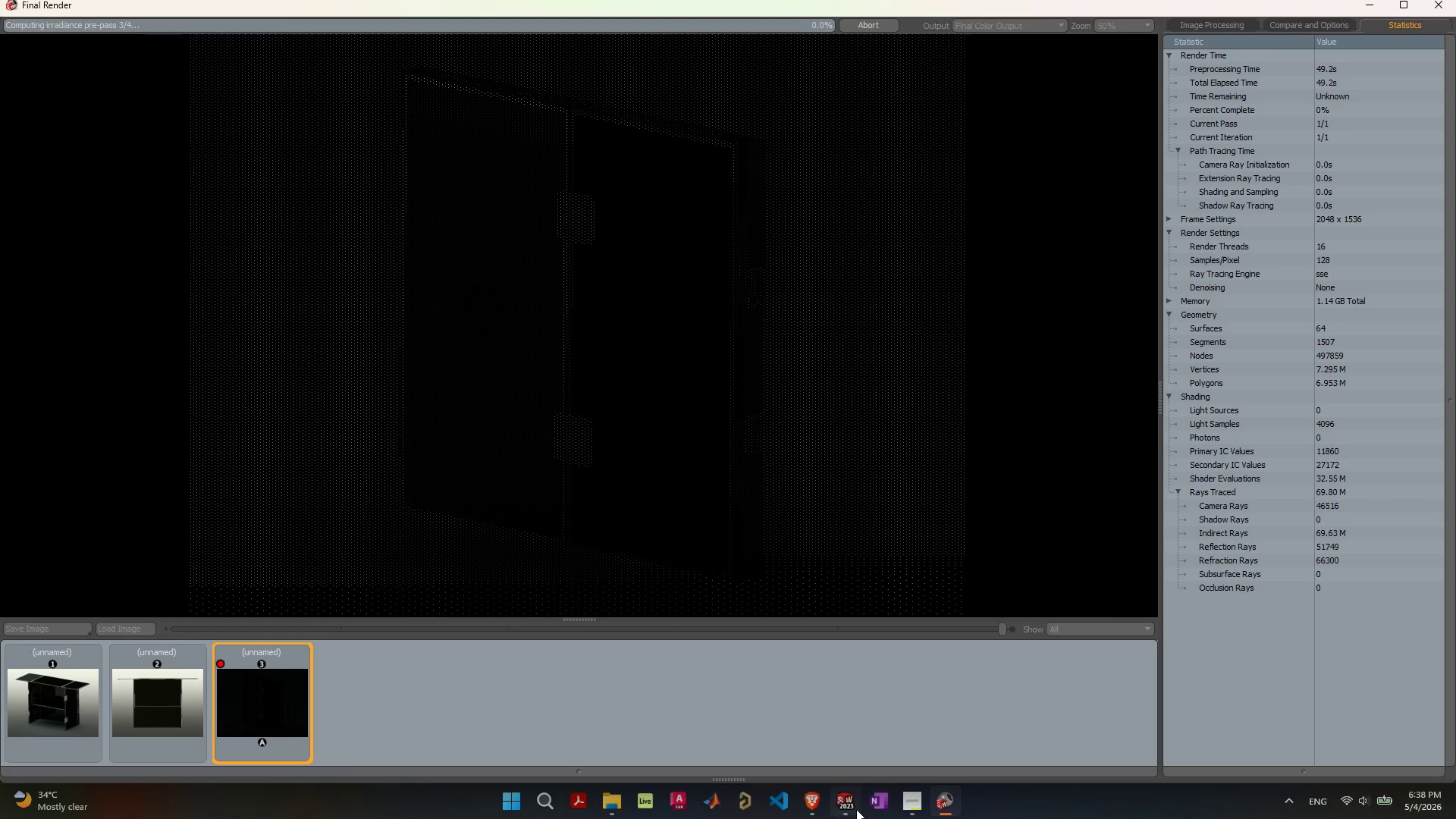 
wait(5.02)
 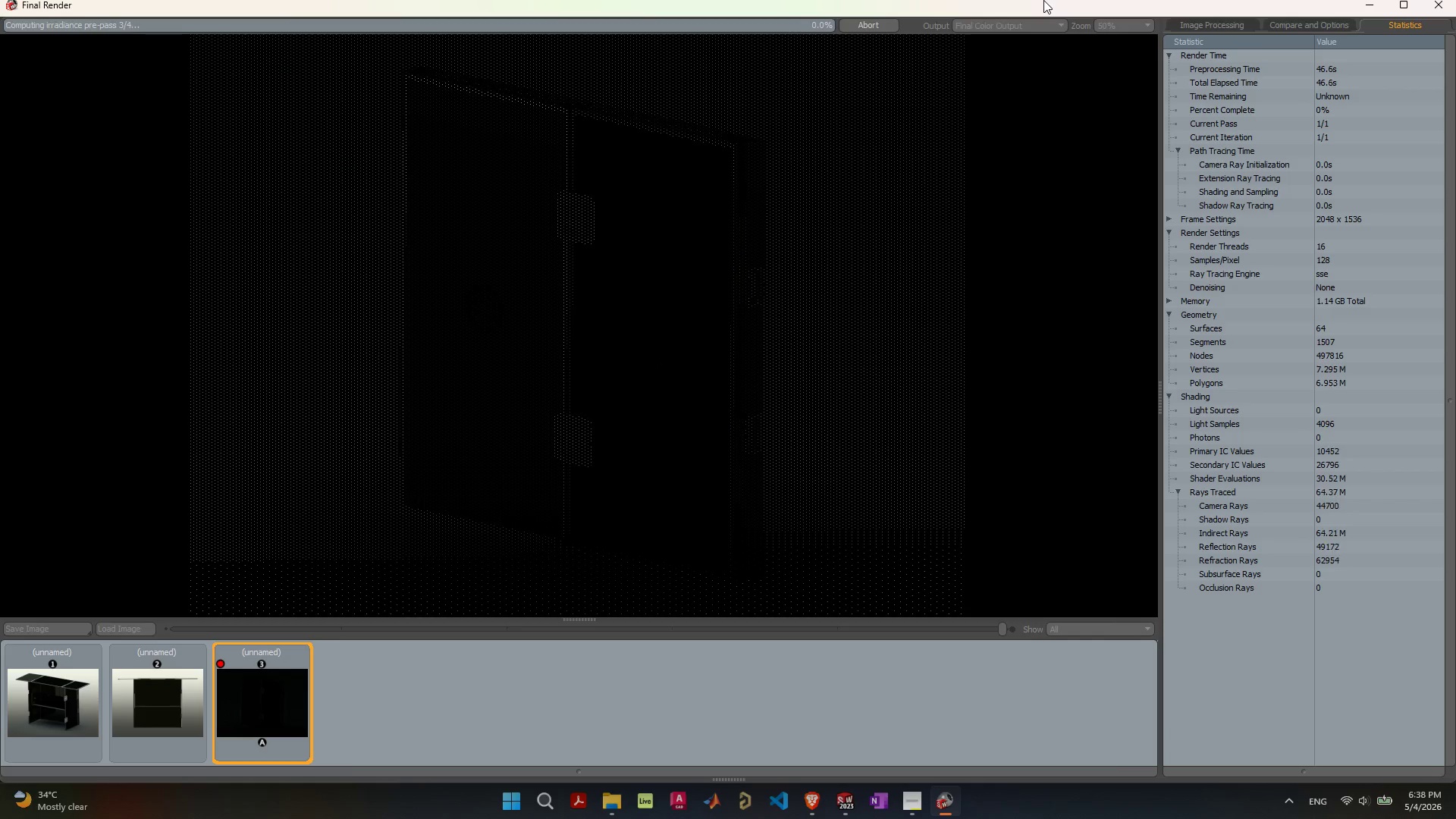 
left_click([921, 808])